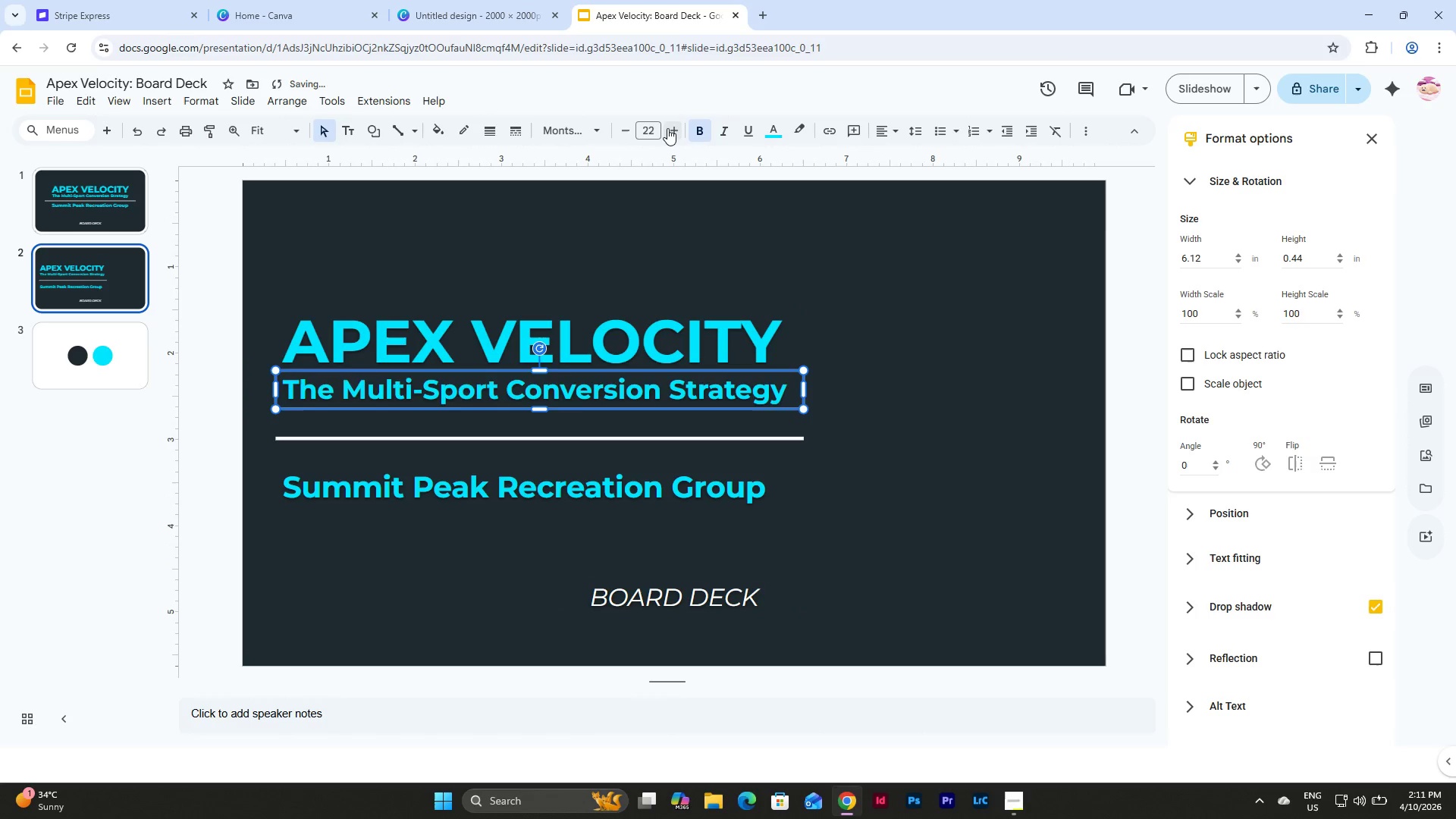 
triple_click([667, 128])
 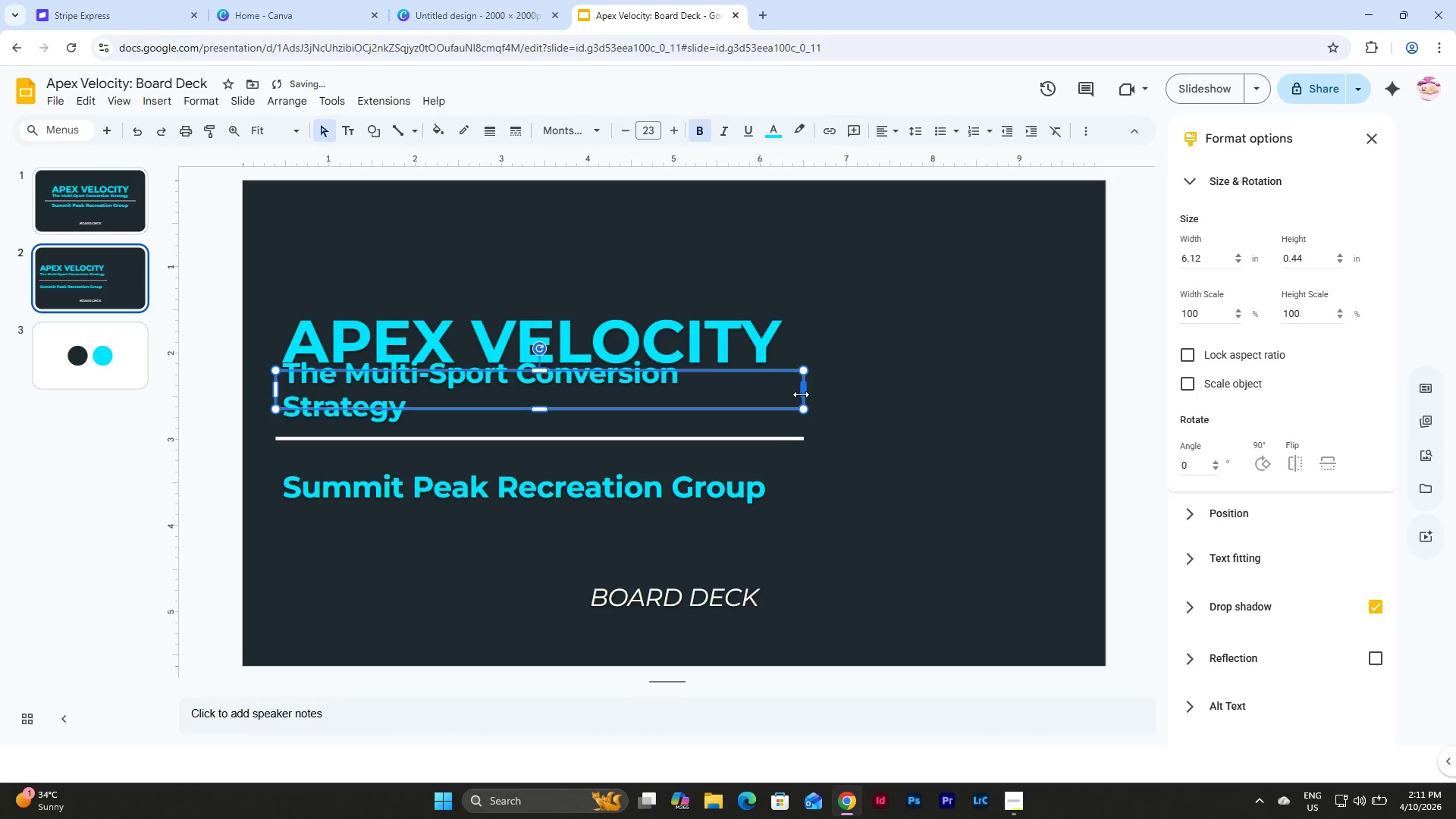 
left_click_drag(start_coordinate=[801, 391], to_coordinate=[831, 392])
 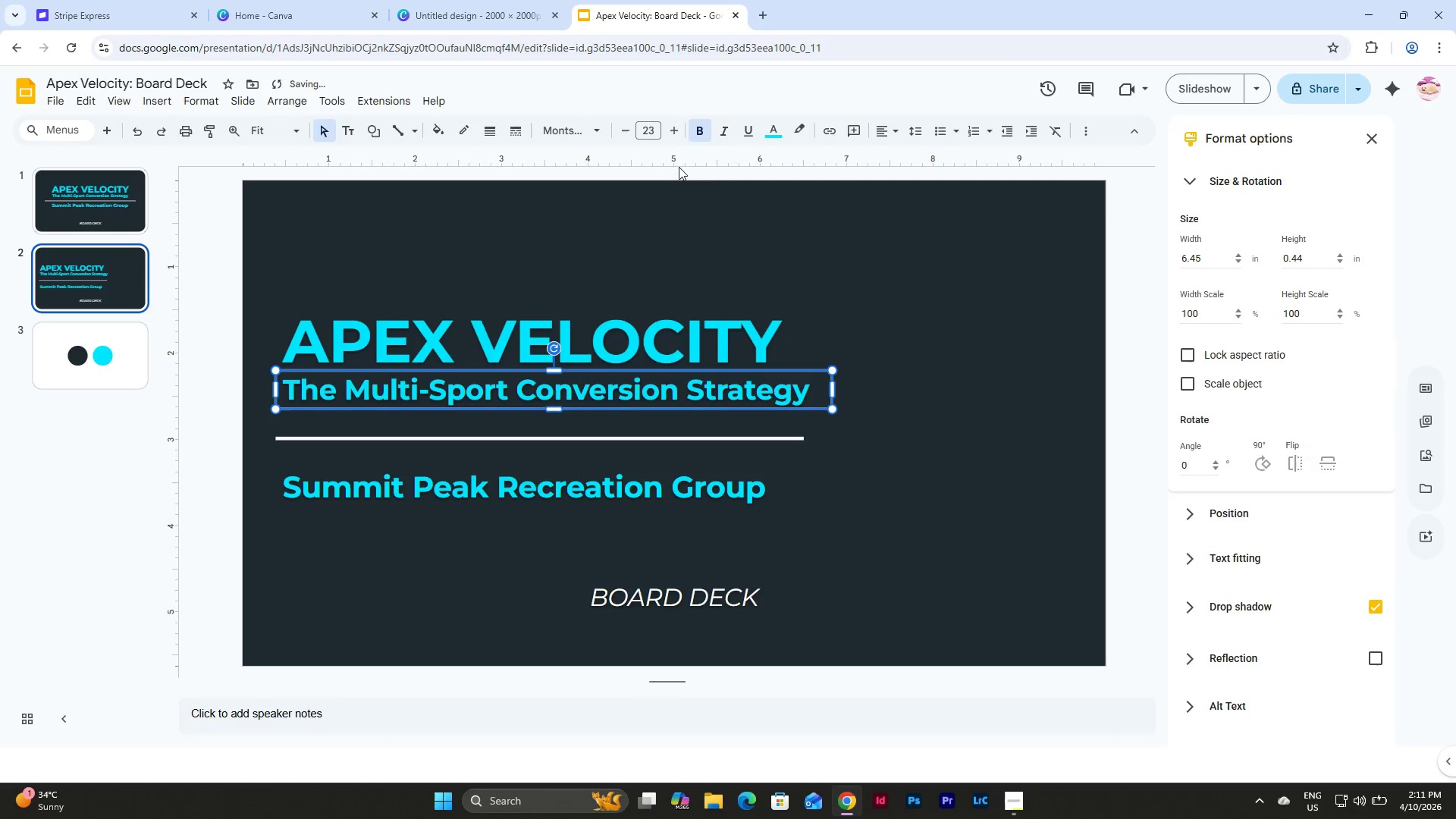 
left_click([670, 124])
 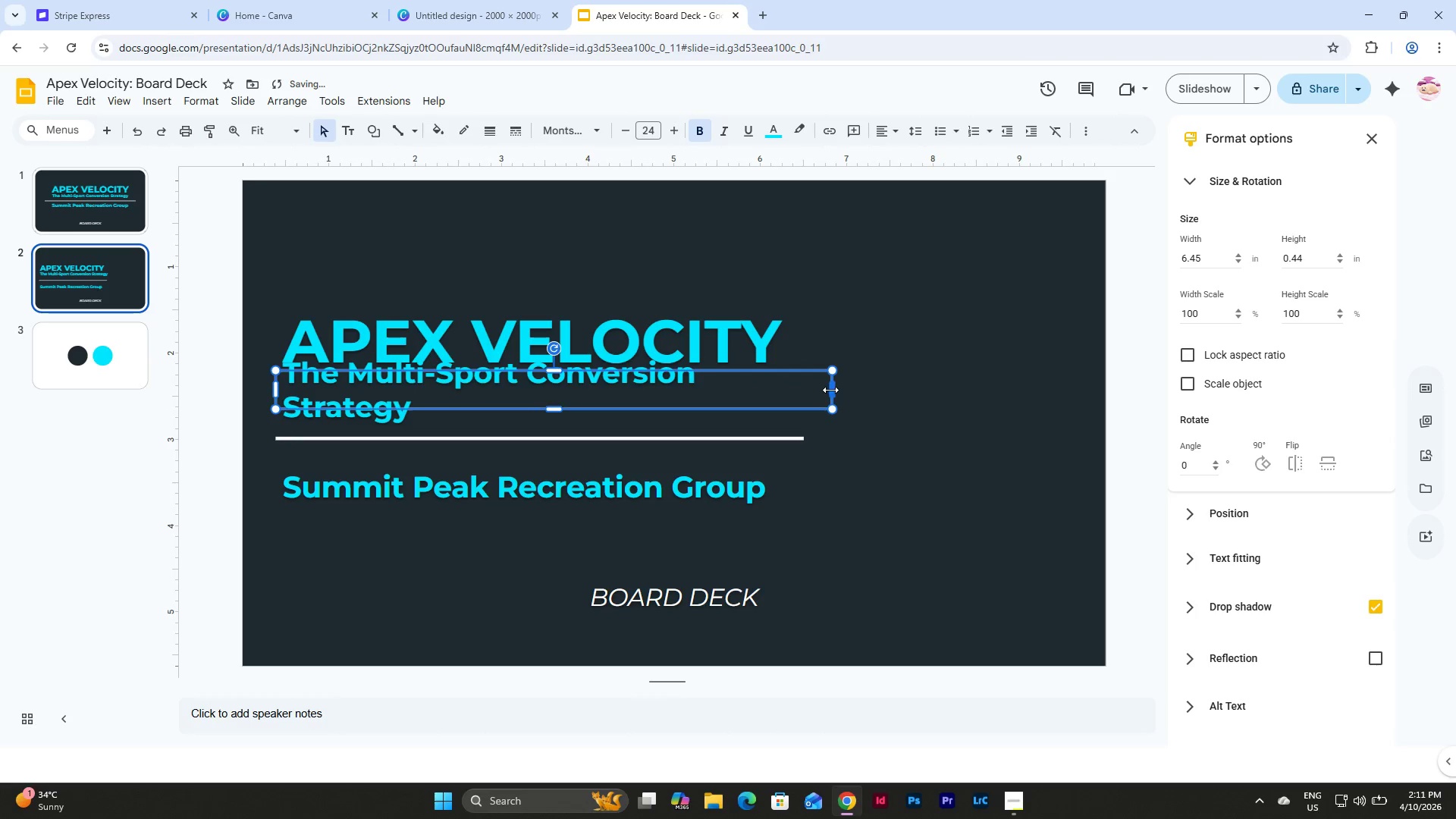 
left_click_drag(start_coordinate=[830, 390], to_coordinate=[849, 391])
 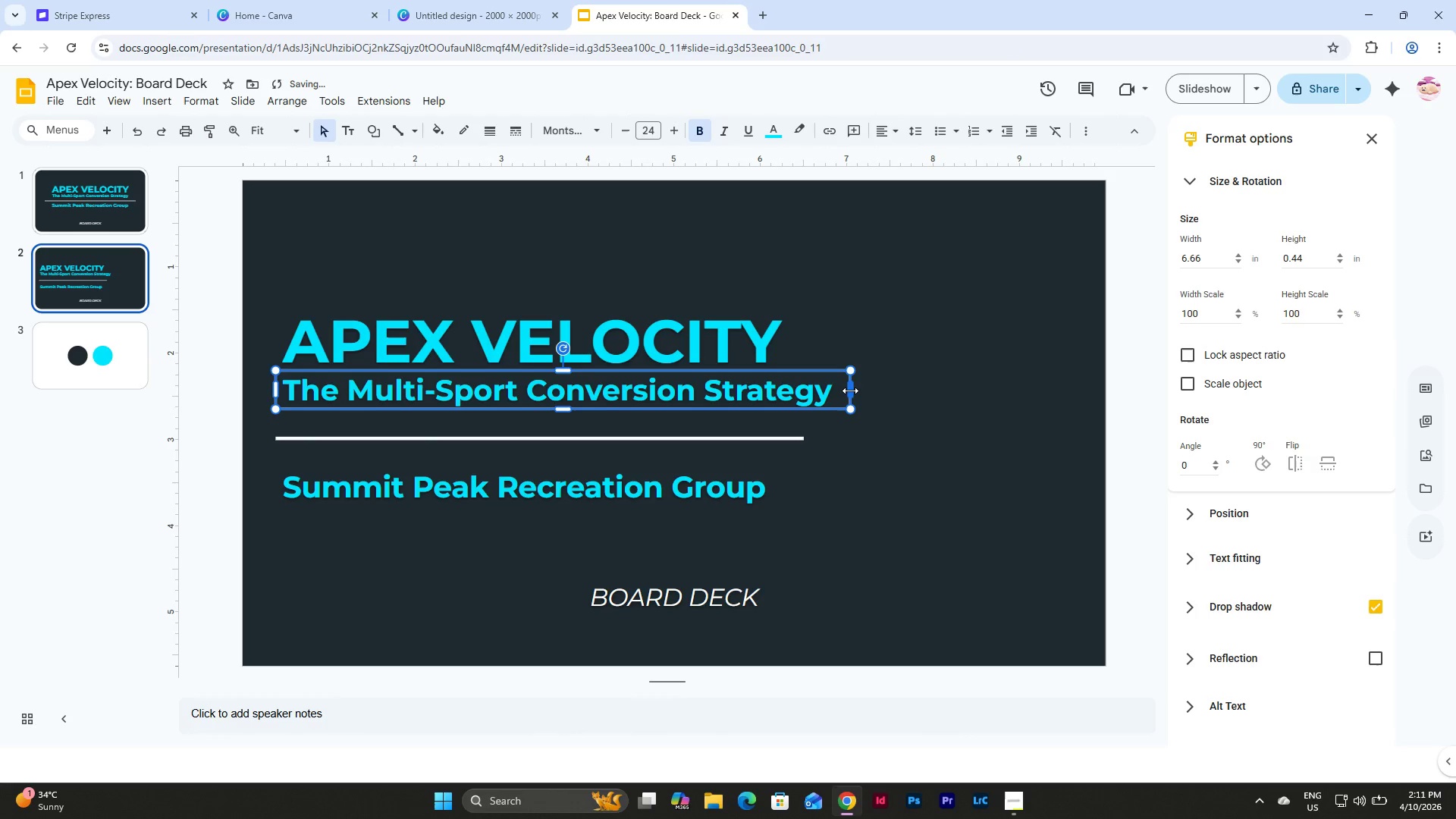 
left_click_drag(start_coordinate=[849, 391], to_coordinate=[853, 391])
 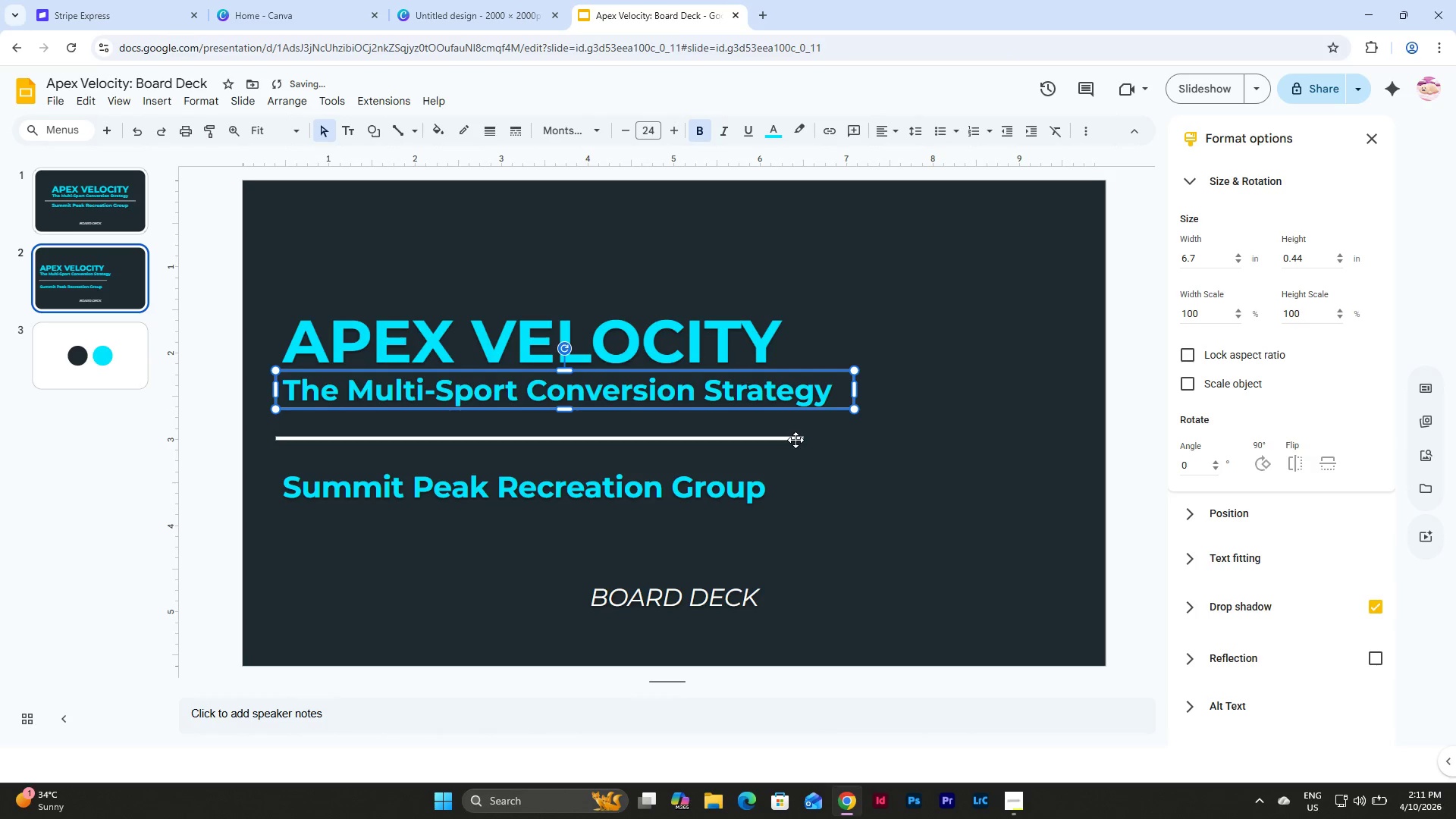 
left_click([795, 440])
 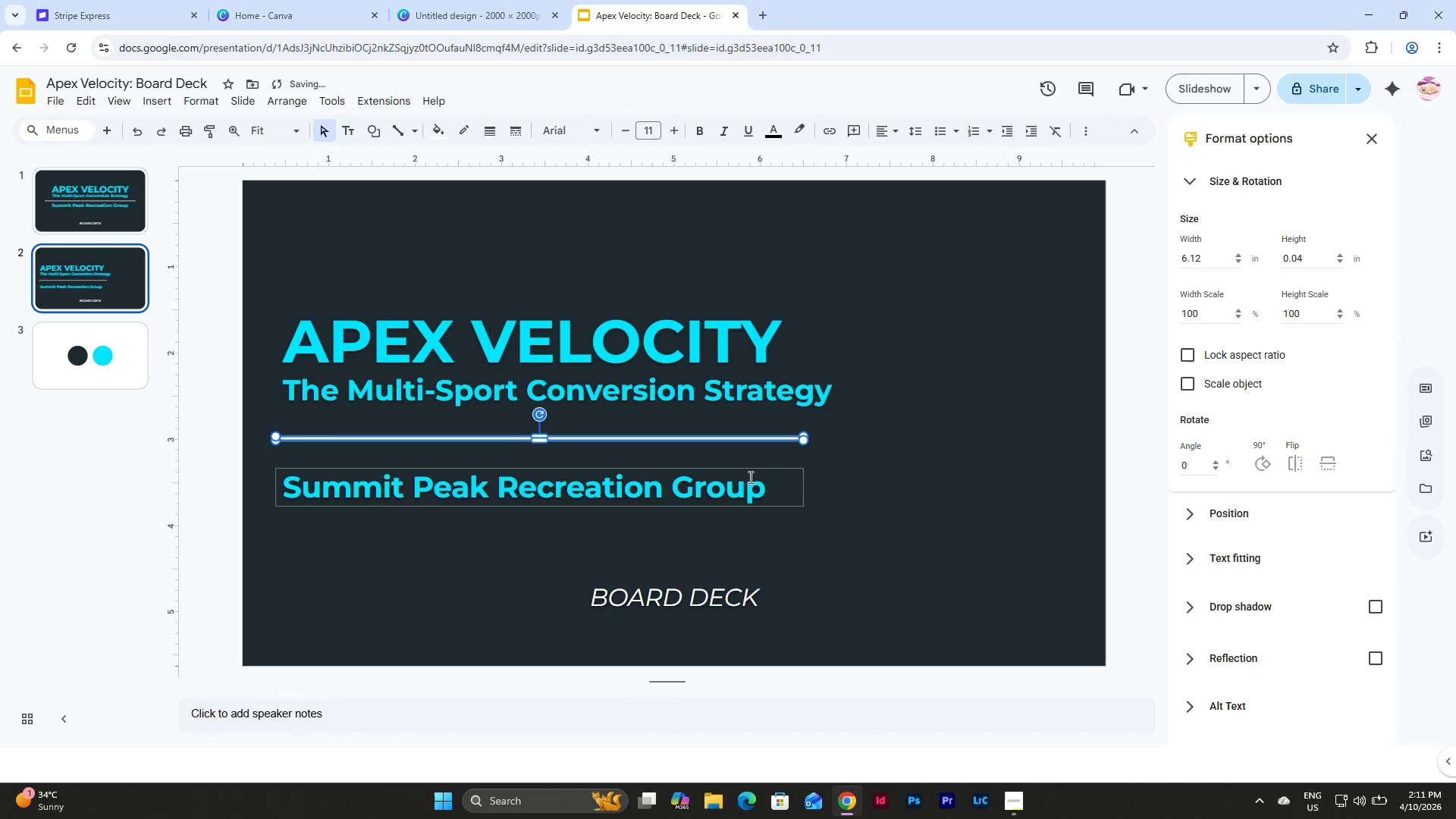 
left_click([748, 478])
 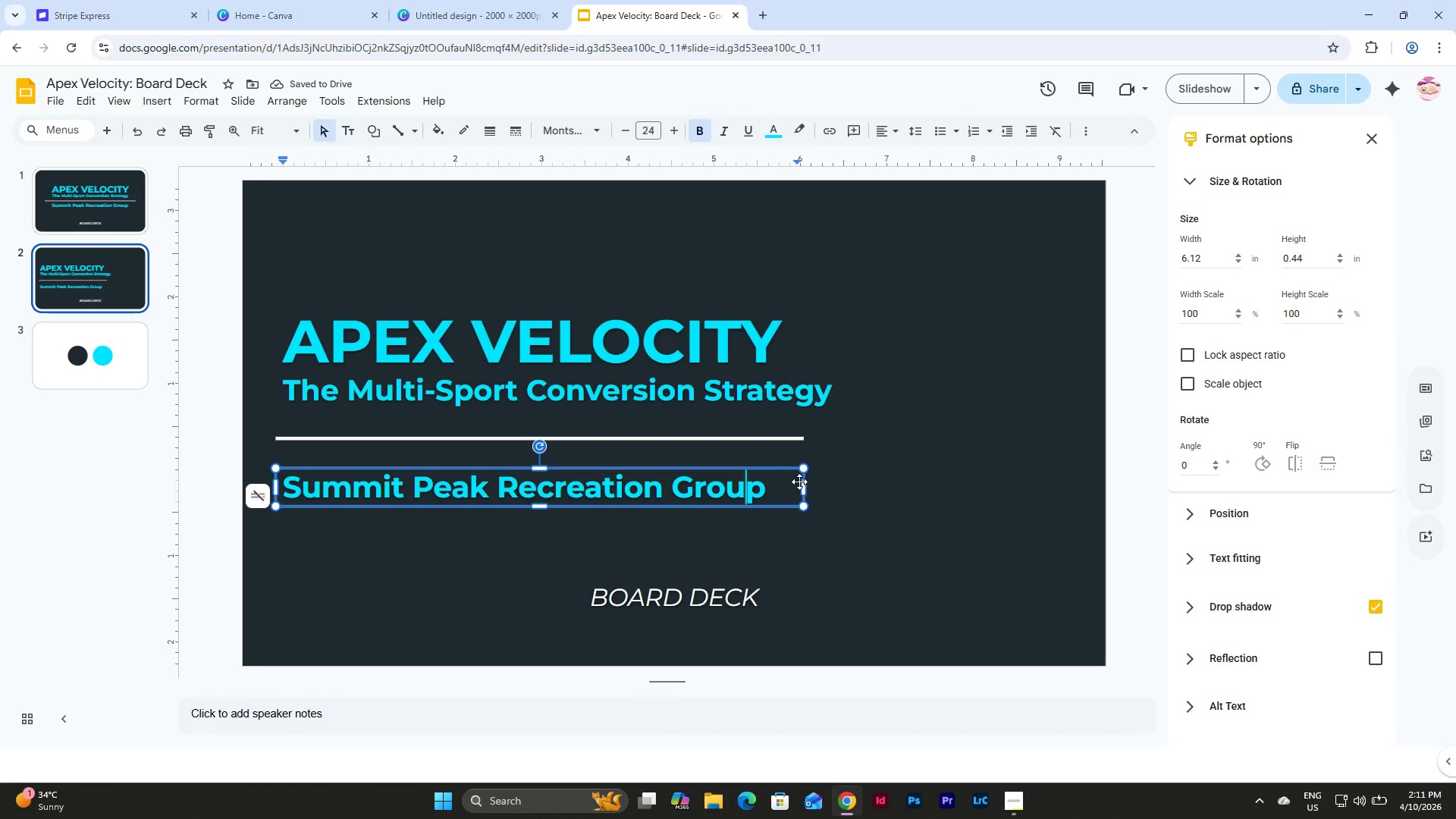 
left_click_drag(start_coordinate=[802, 482], to_coordinate=[852, 482])
 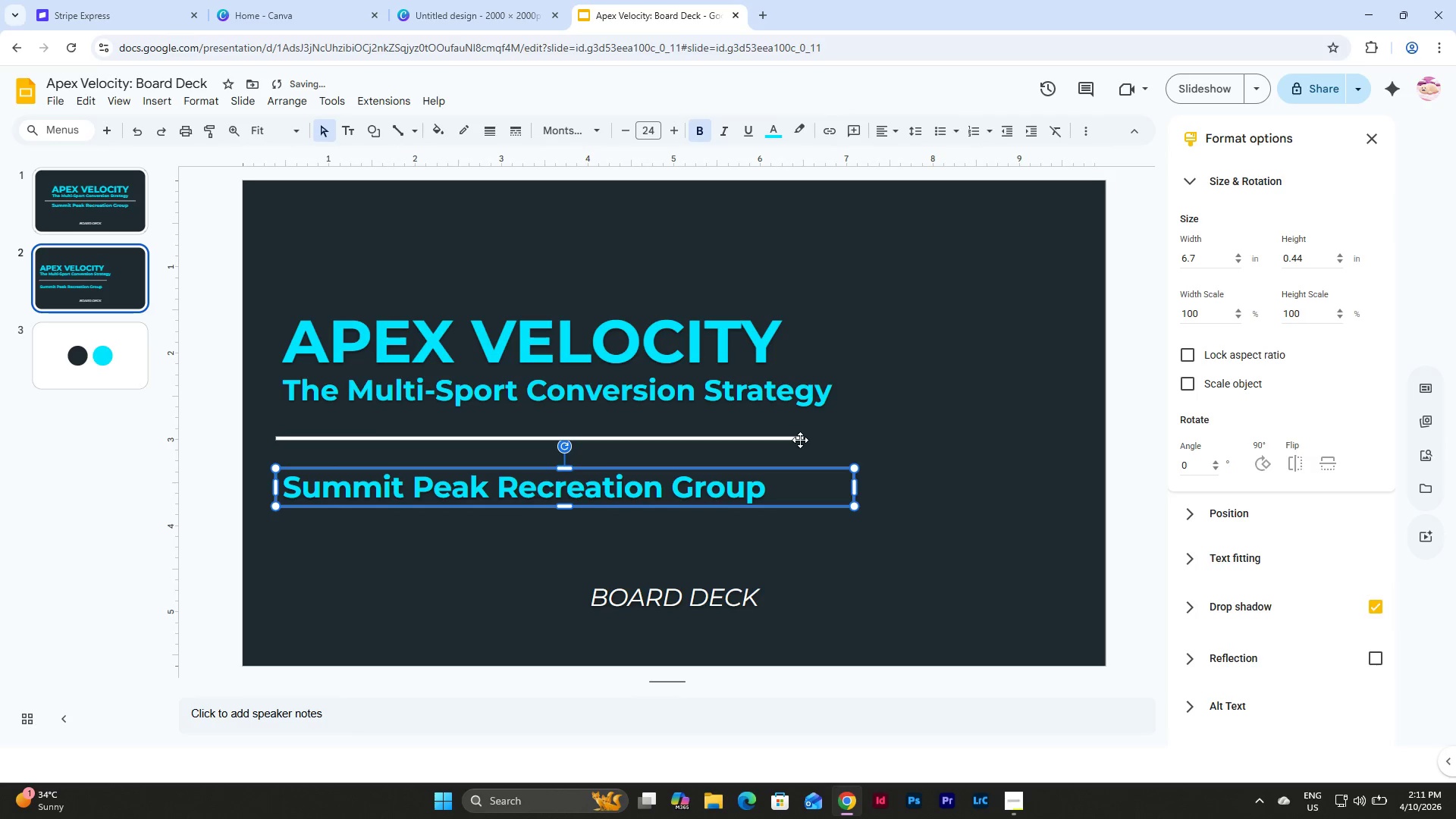 
left_click([800, 440])
 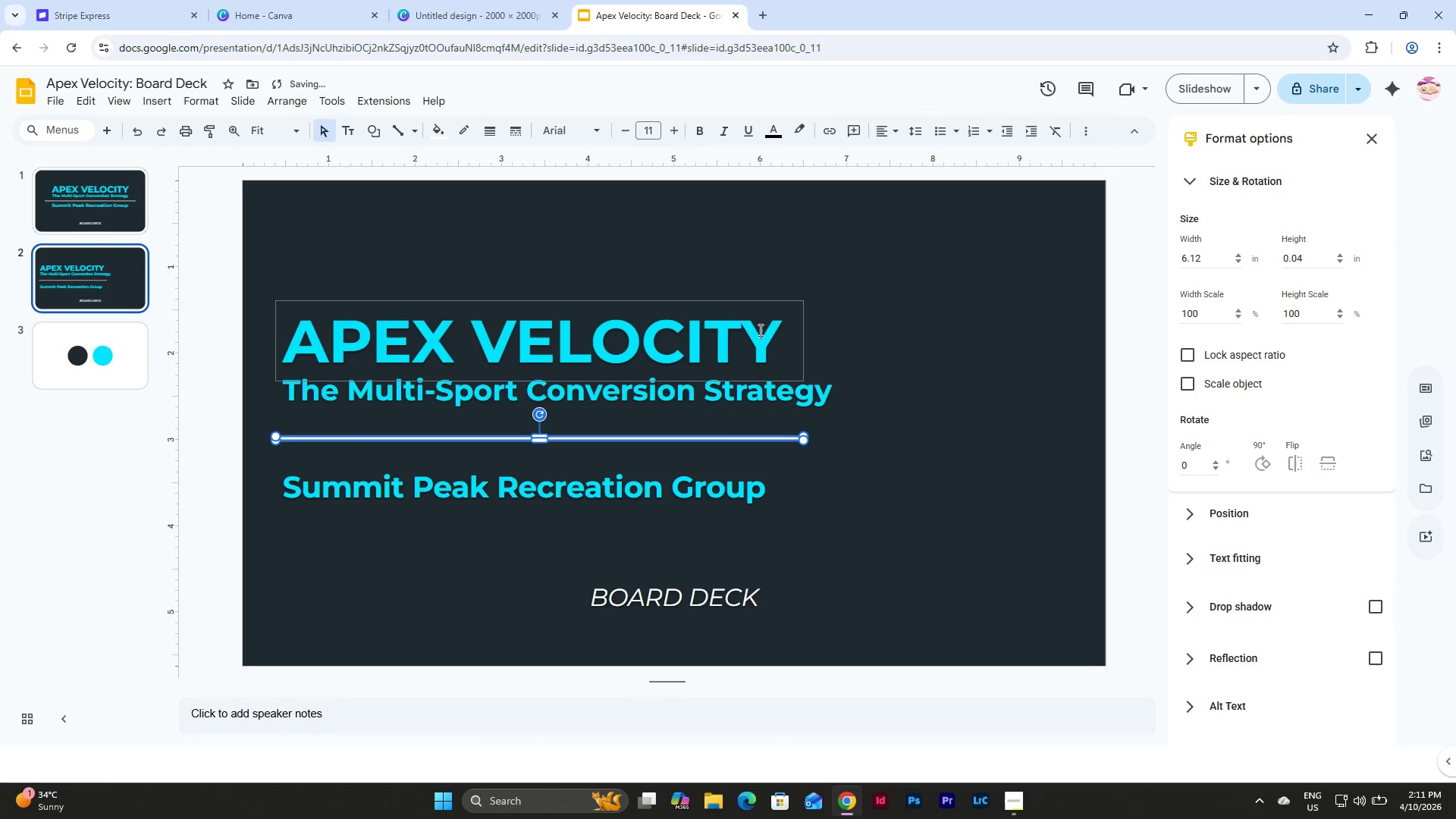 
left_click([759, 330])
 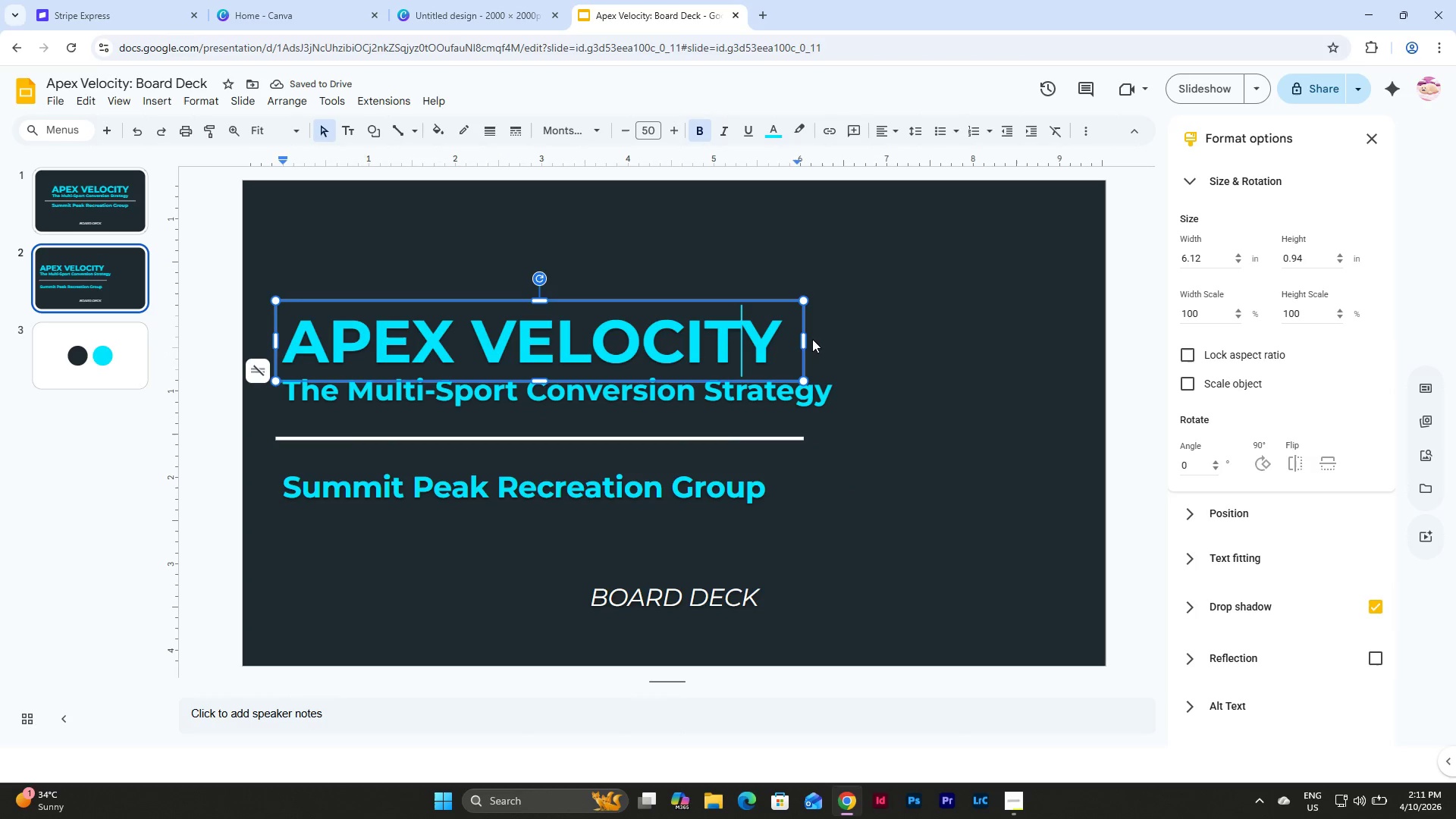 
left_click_drag(start_coordinate=[805, 338], to_coordinate=[855, 342])
 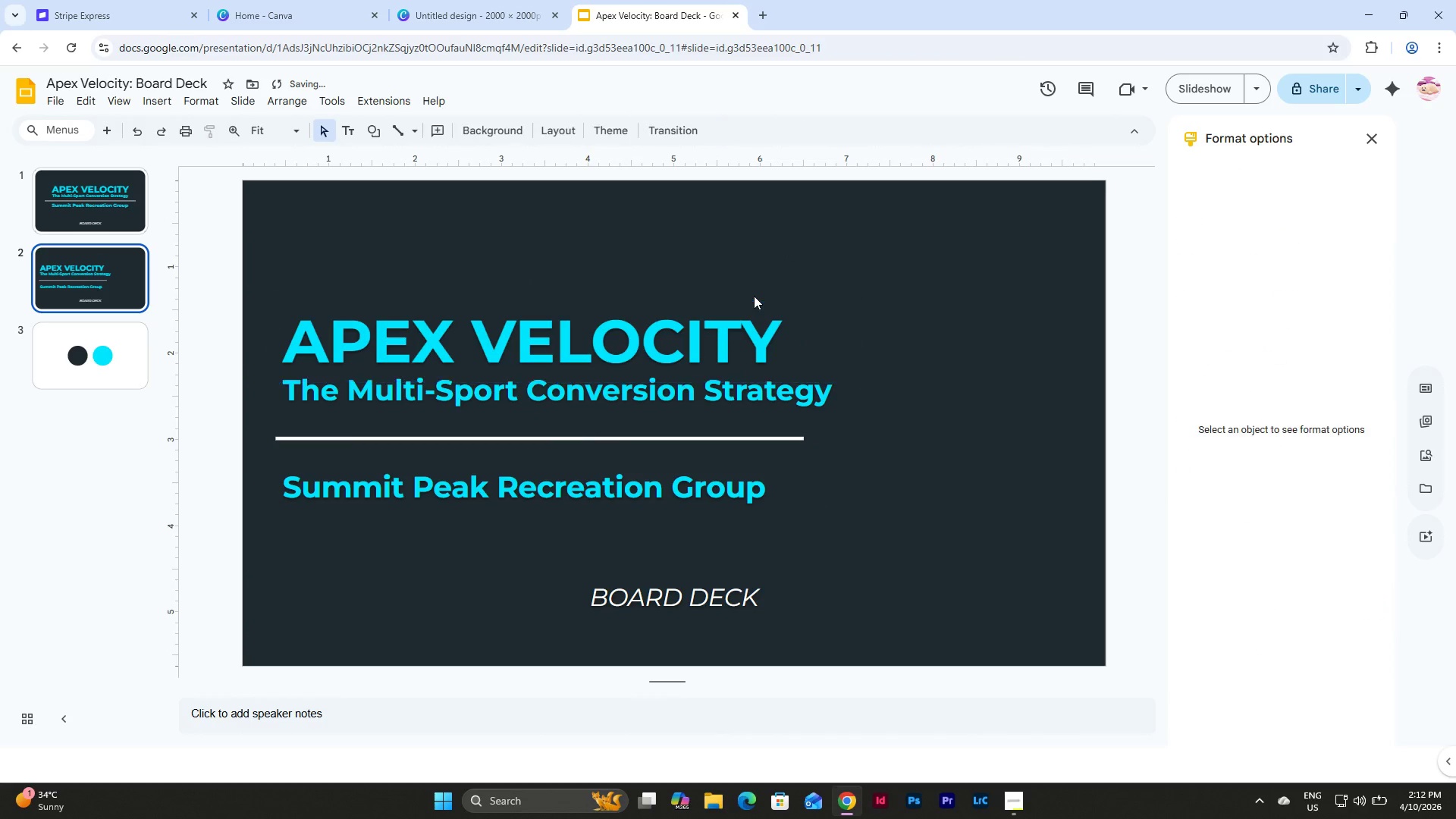 
double_click([748, 318])
 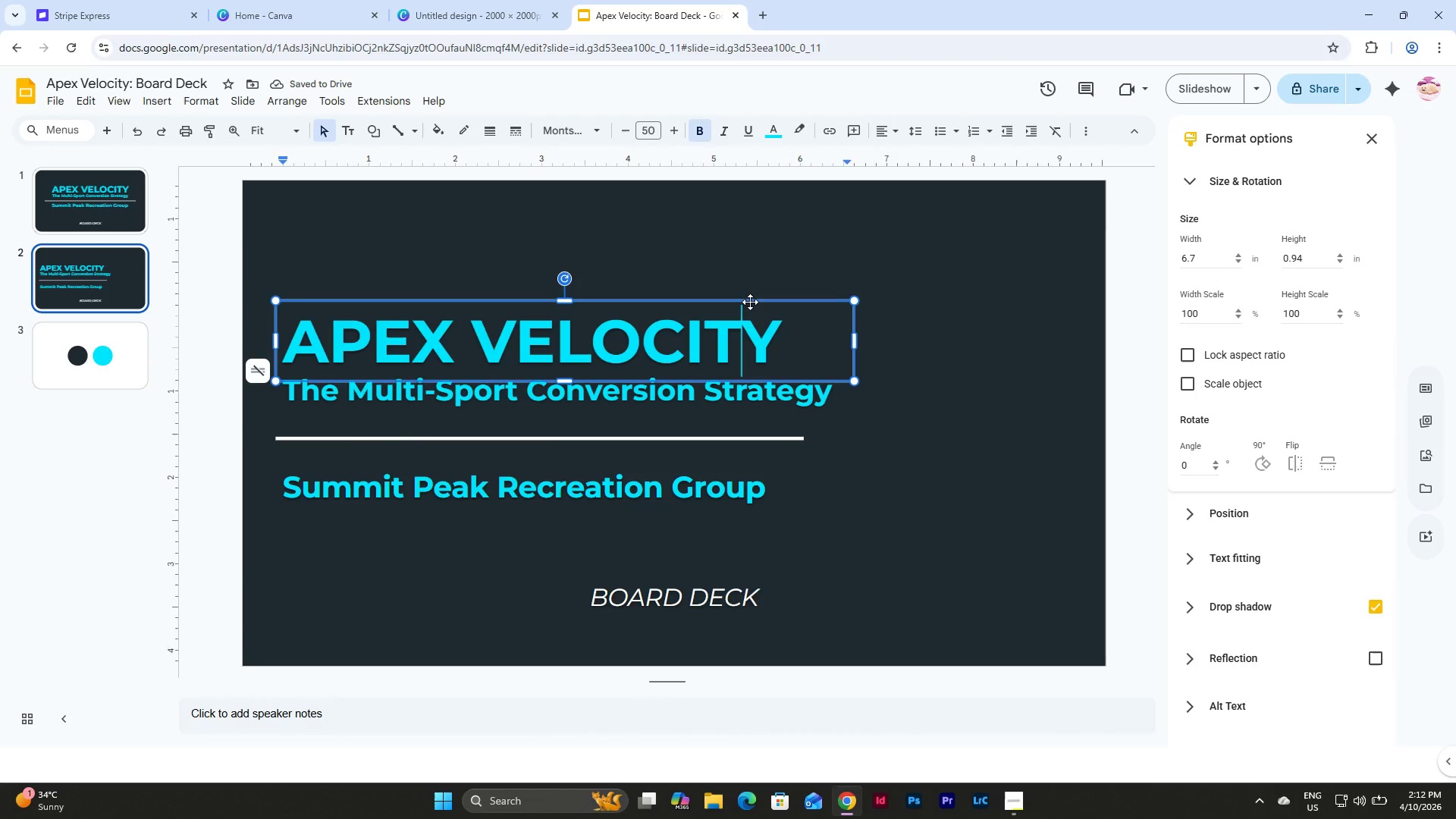 
left_click([750, 302])
 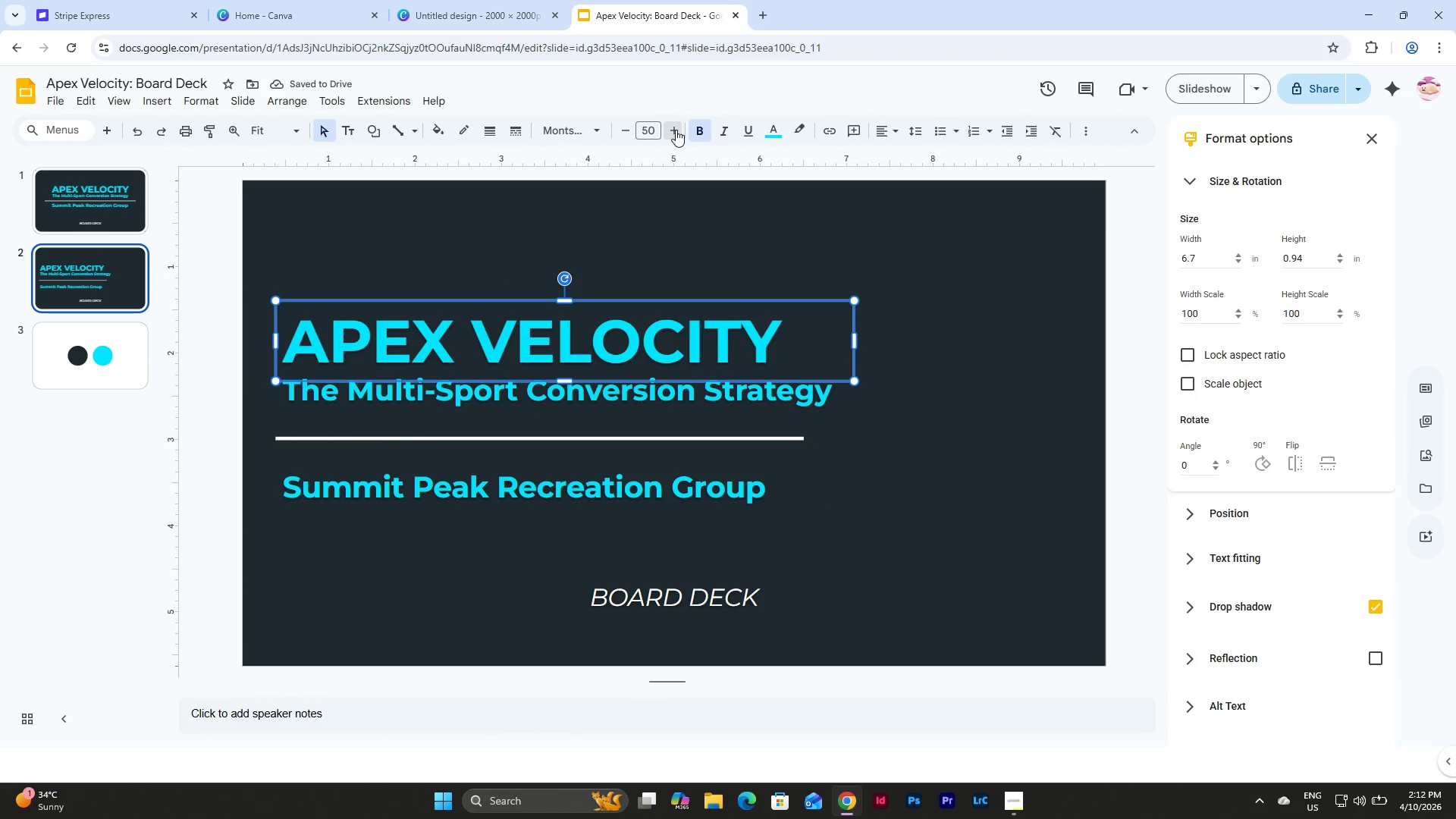 
double_click([676, 130])
 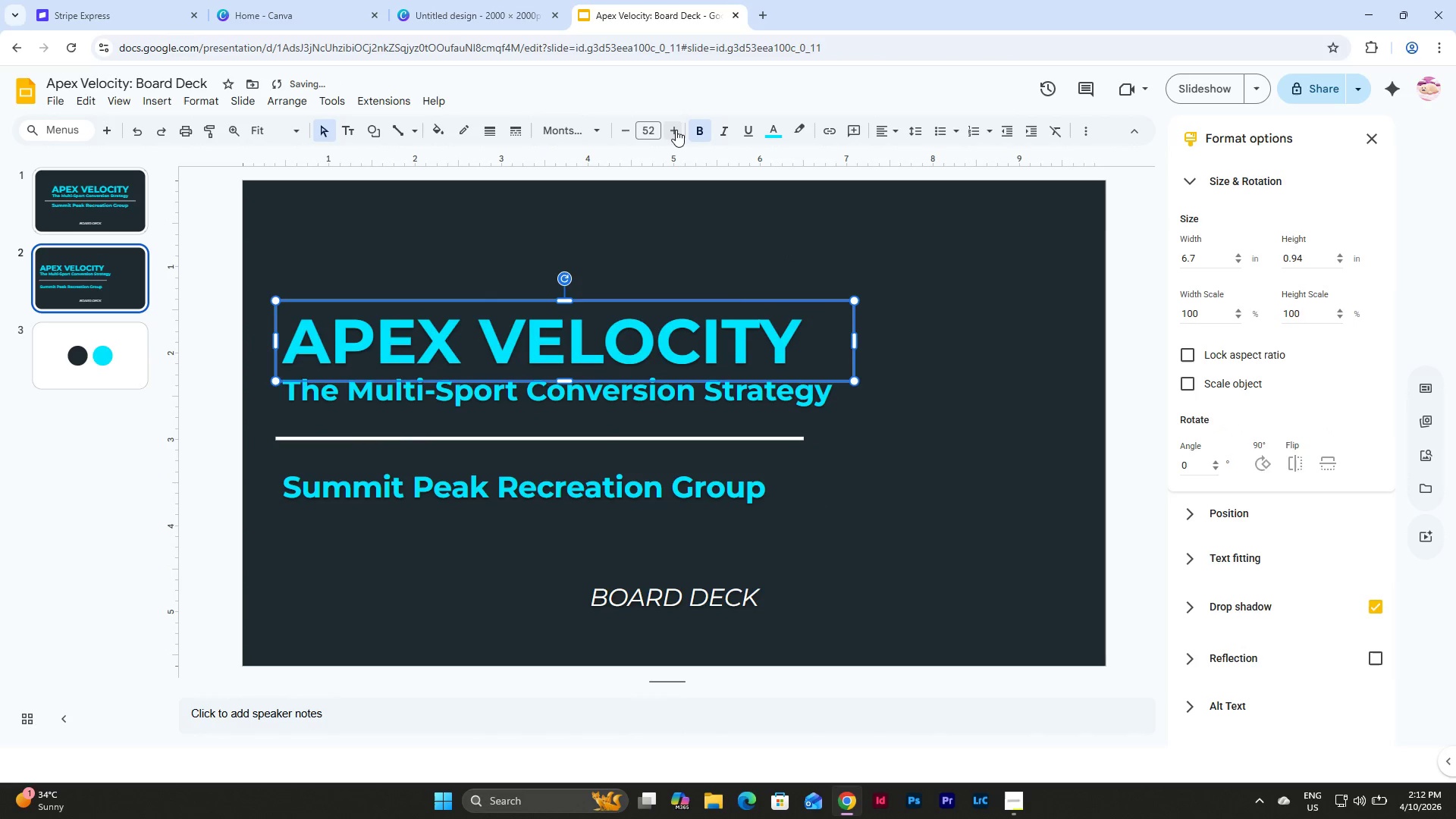 
triple_click([676, 130])
 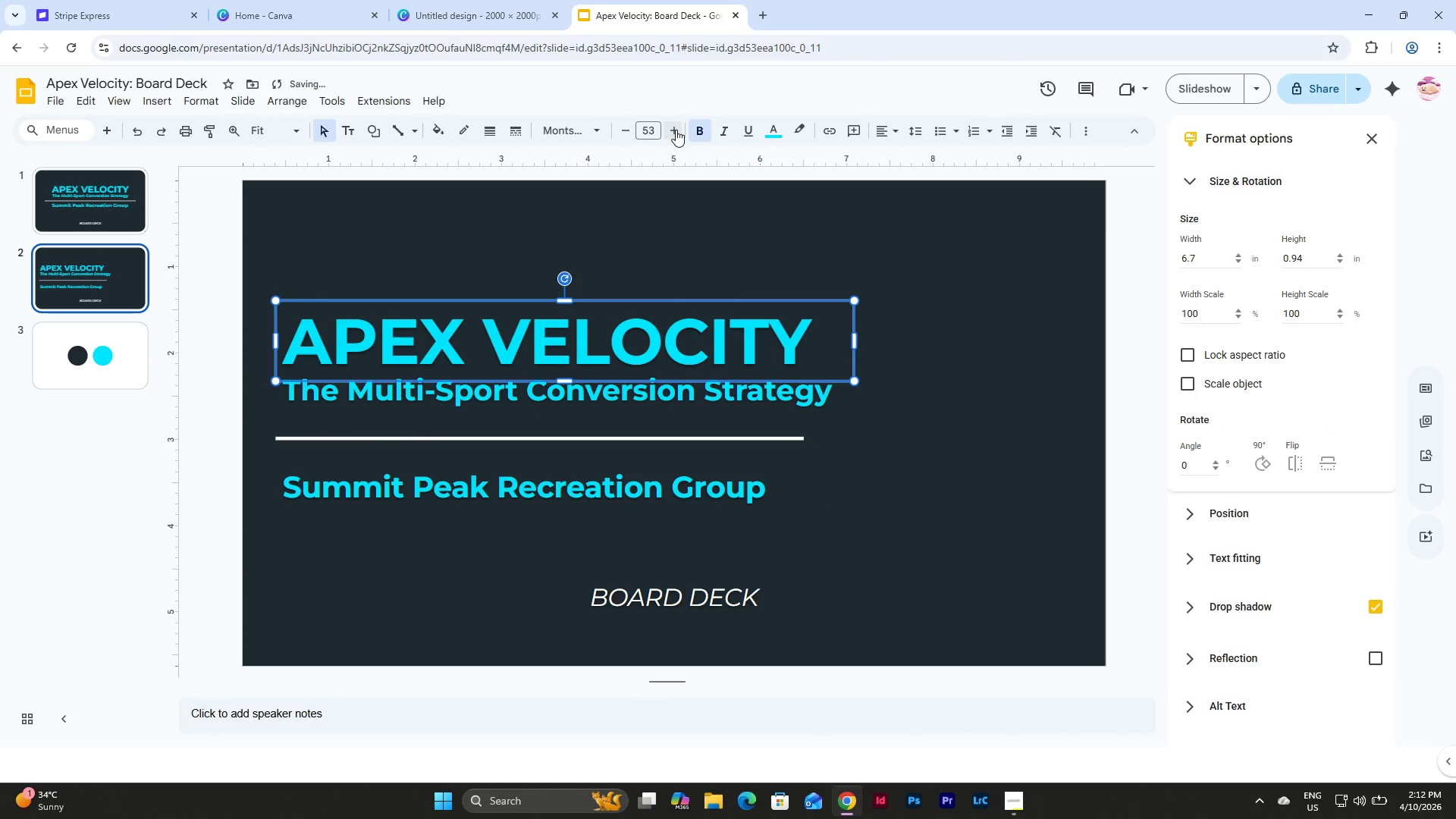 
triple_click([676, 130])
 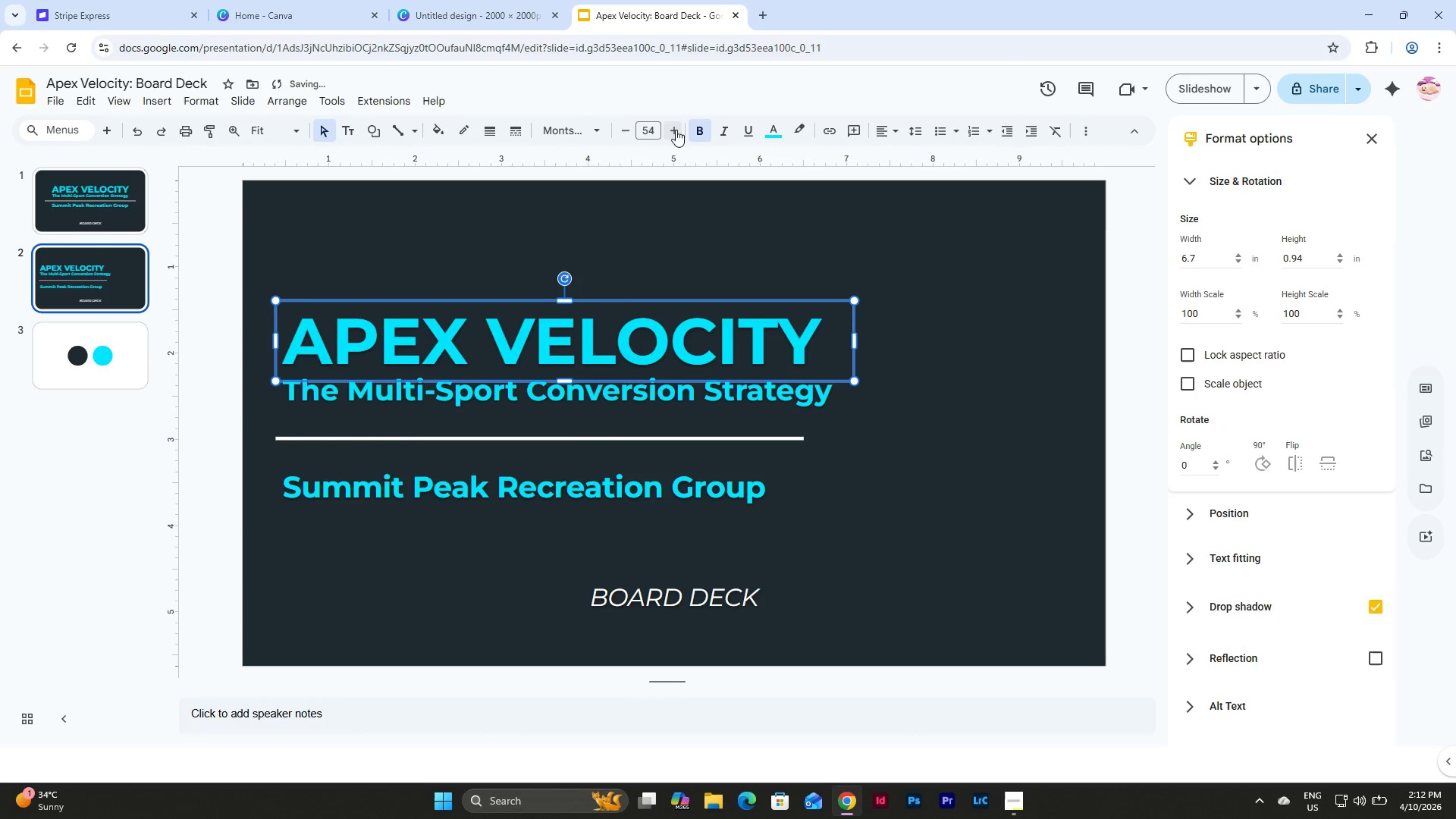 
left_click([676, 130])
 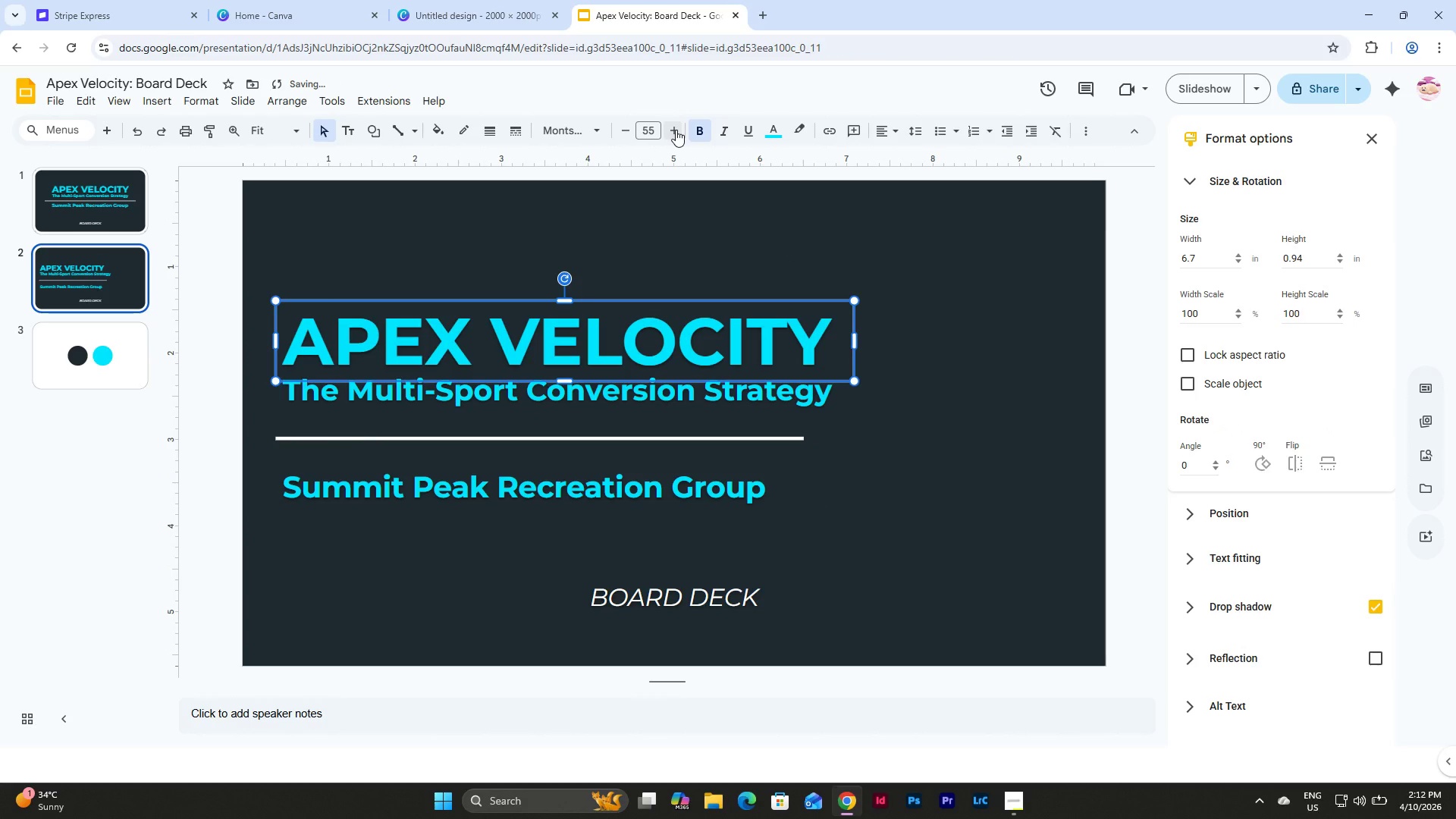 
left_click([676, 130])
 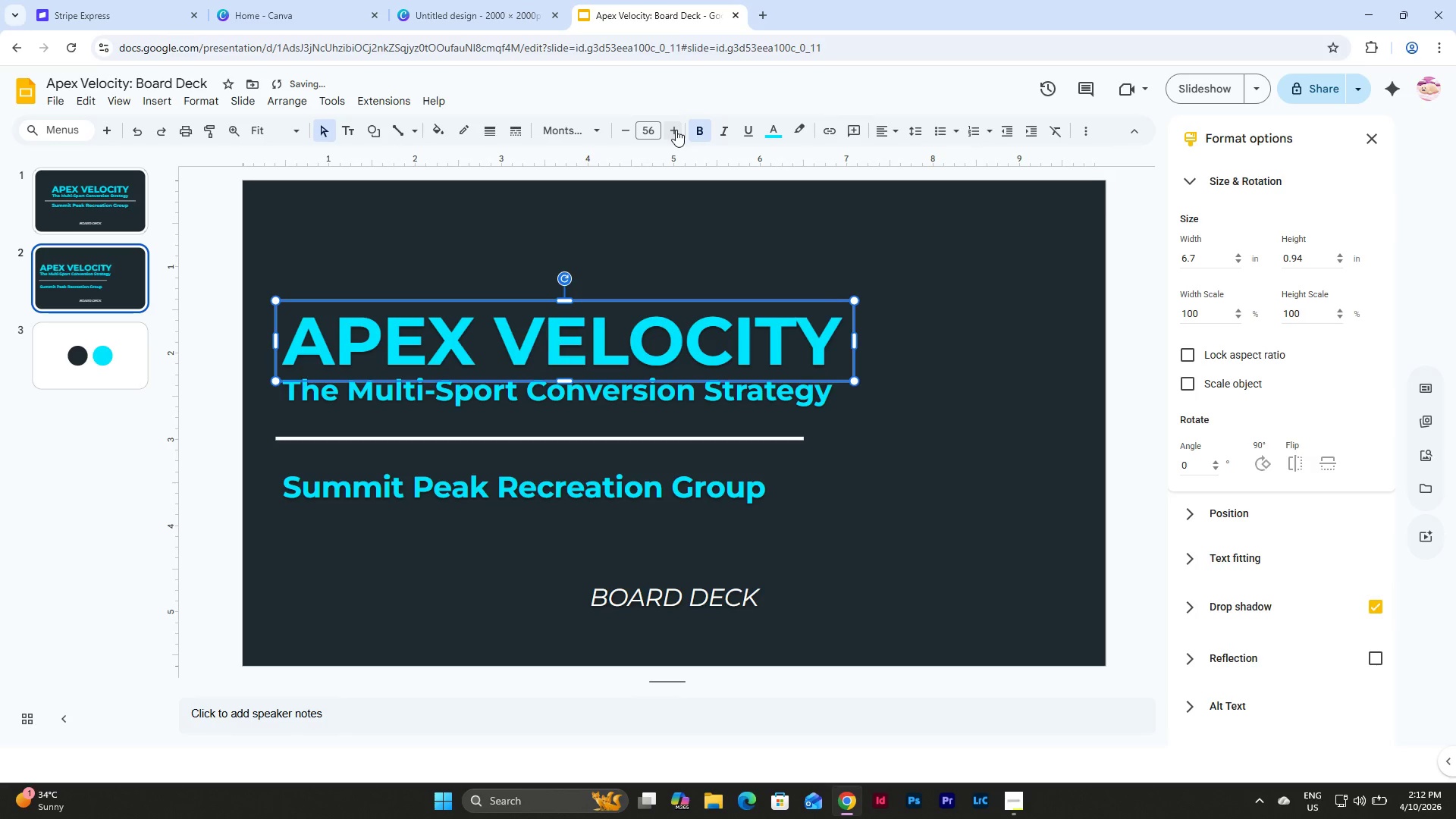 
left_click([719, 184])
 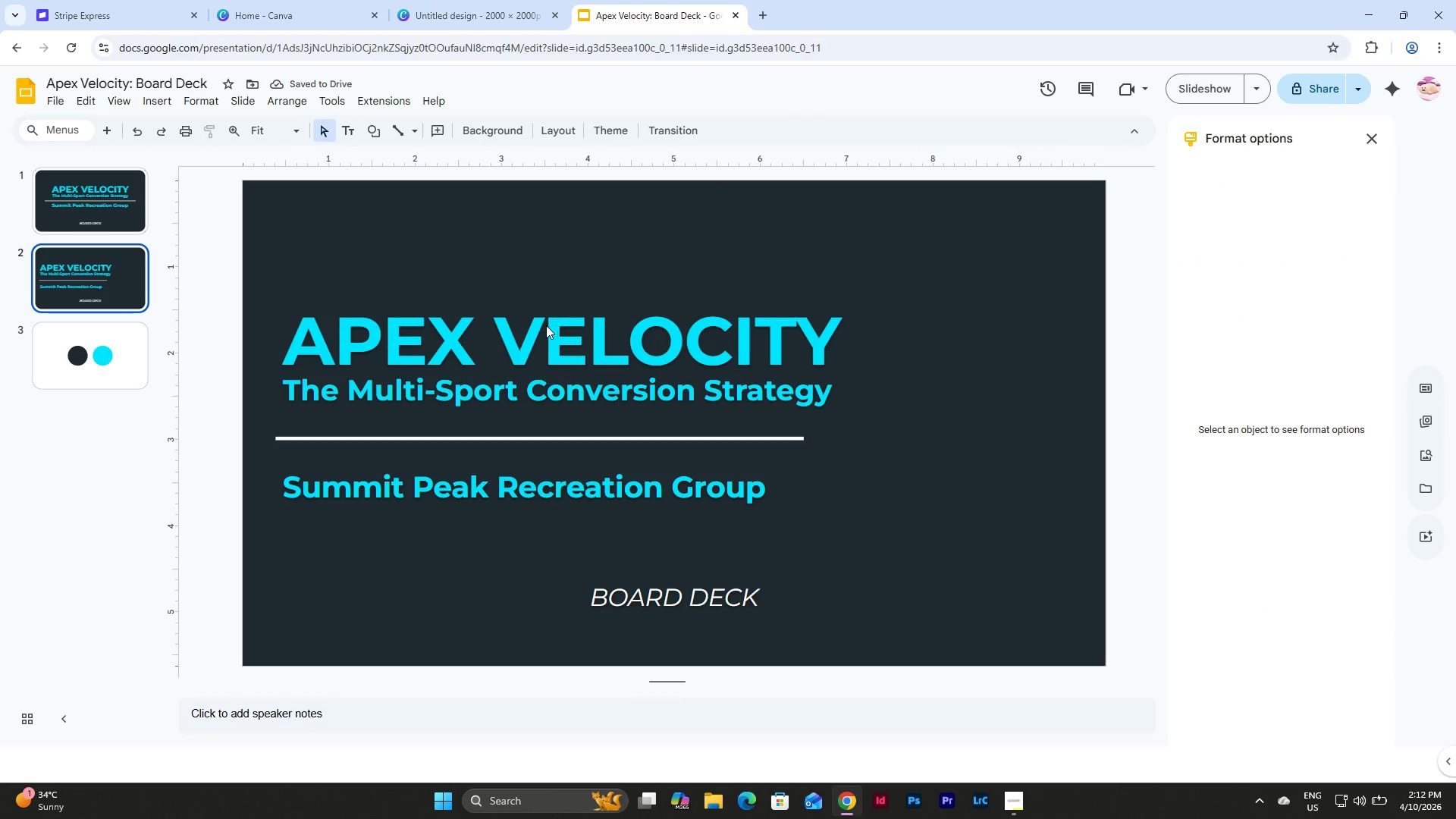 
left_click([546, 325])
 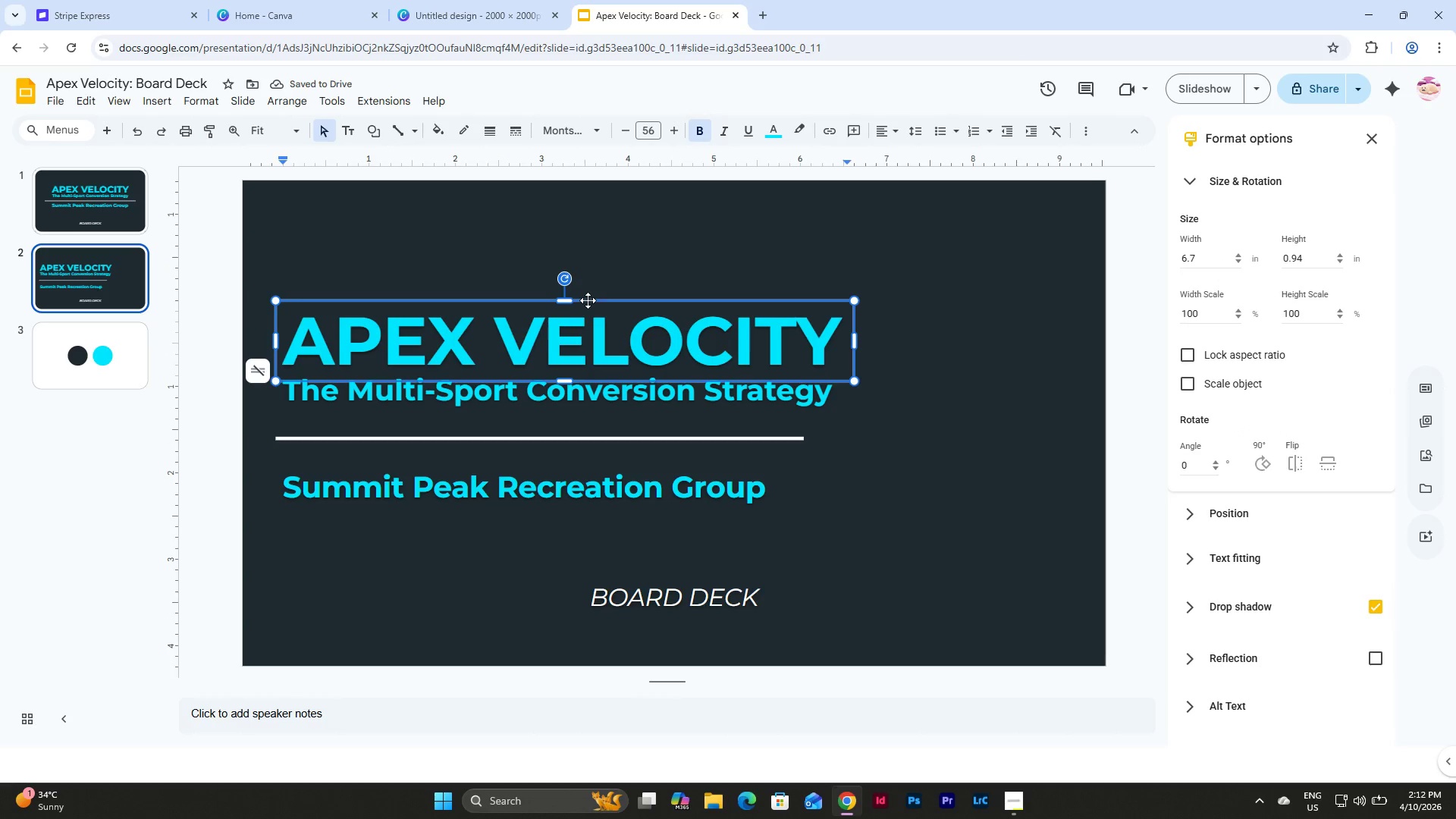 
left_click_drag(start_coordinate=[588, 300], to_coordinate=[588, 296])
 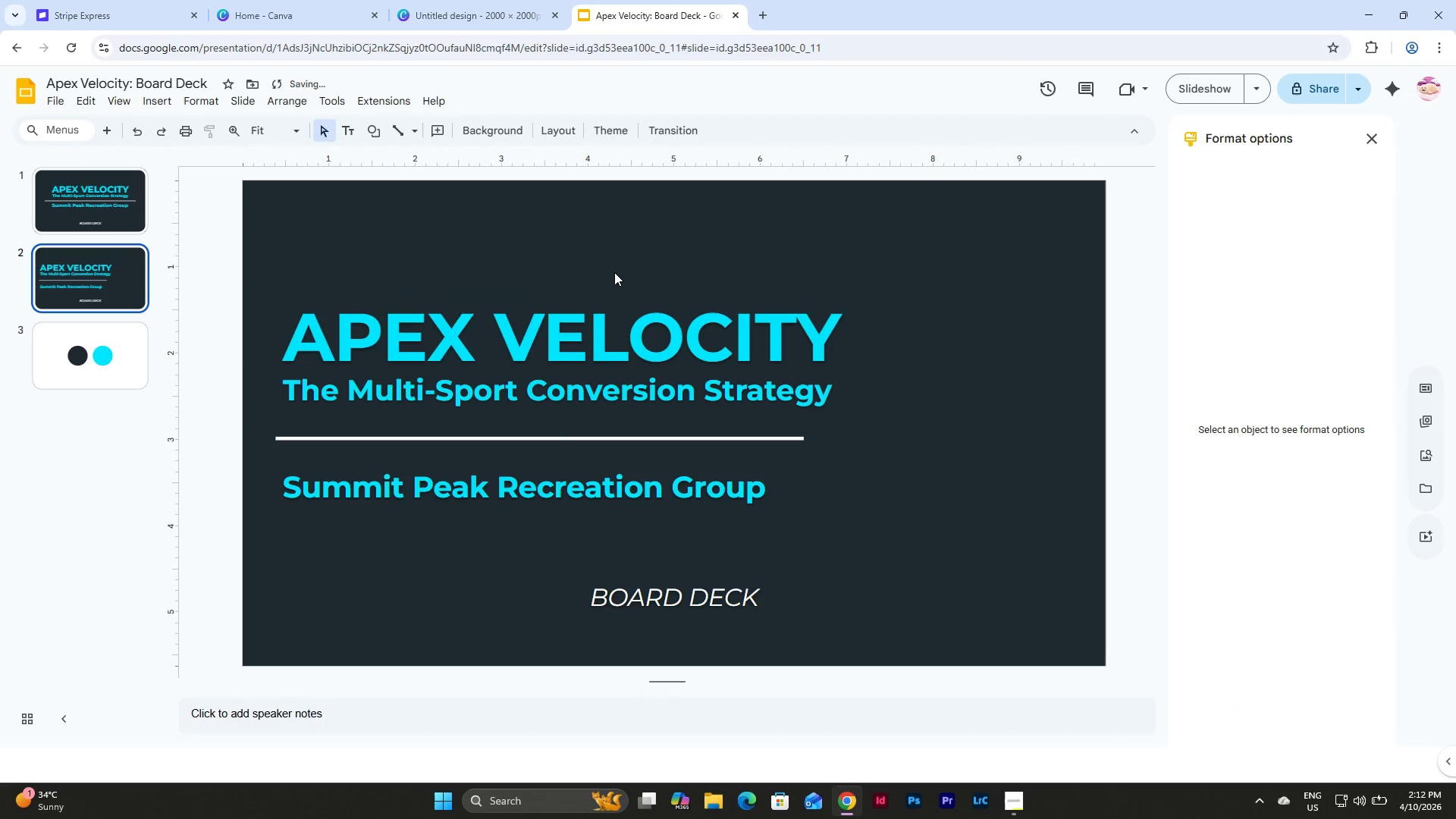 
left_click([614, 272])
 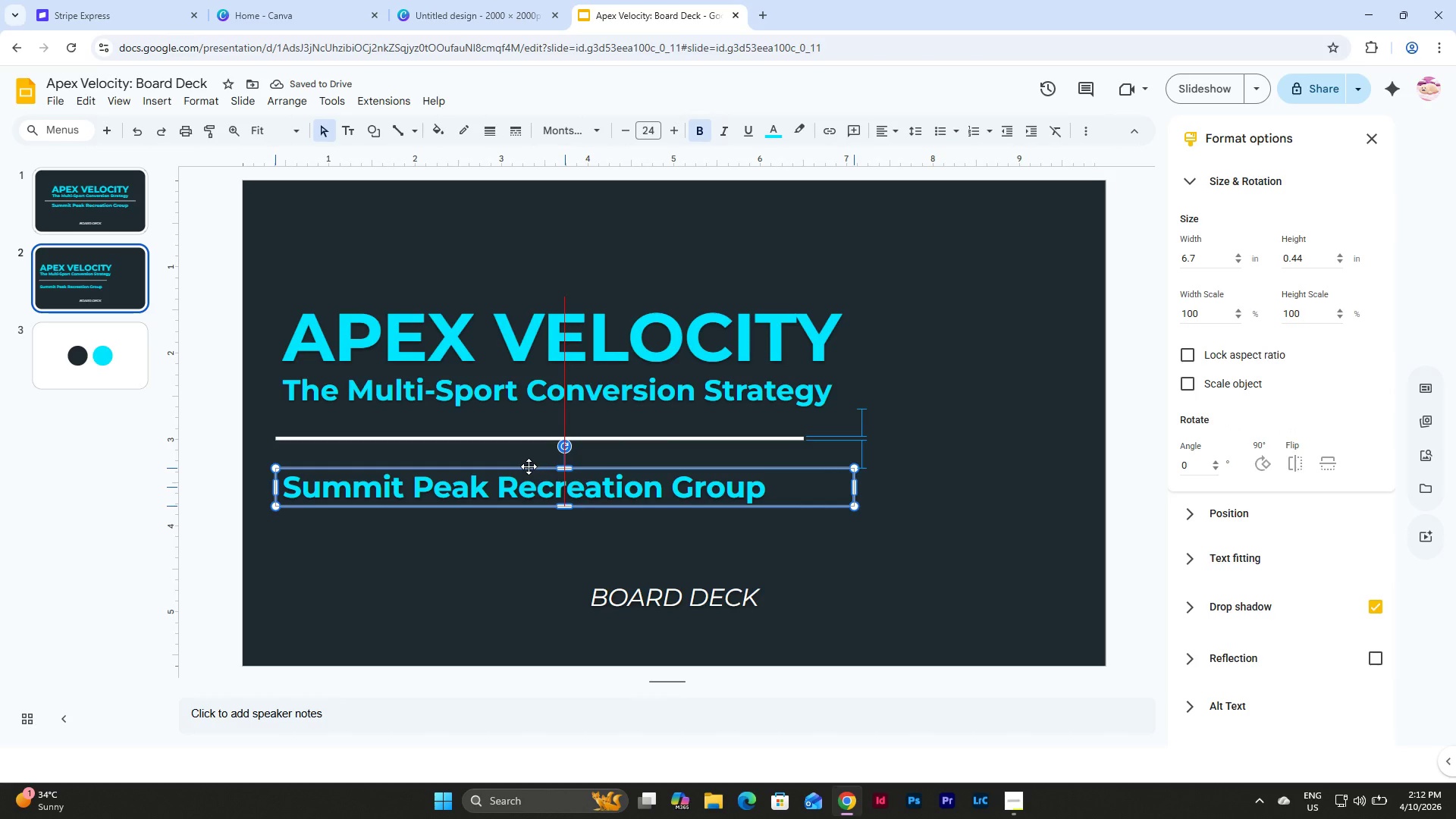 
wait(5.95)
 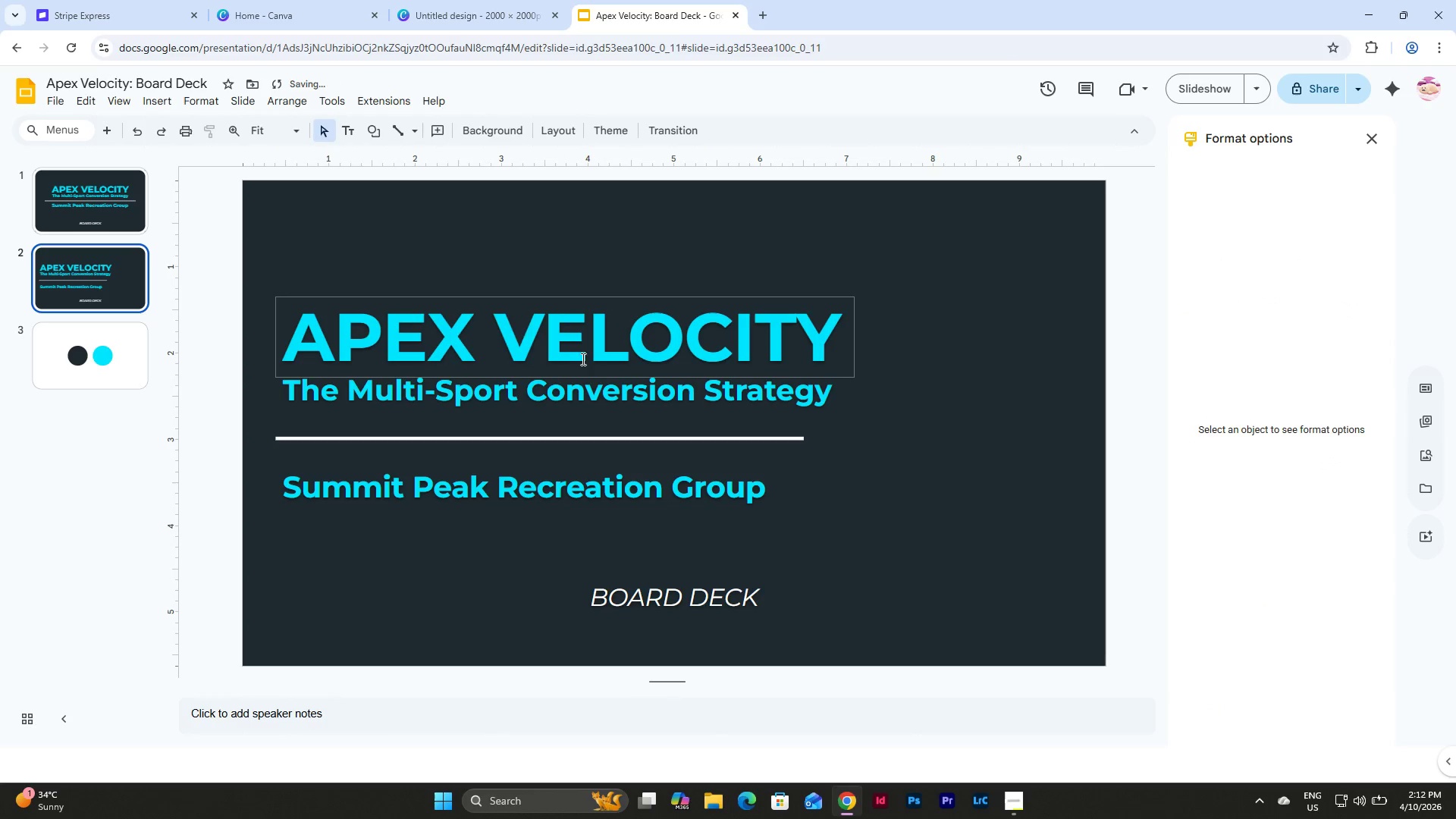 
left_click([750, 579])
 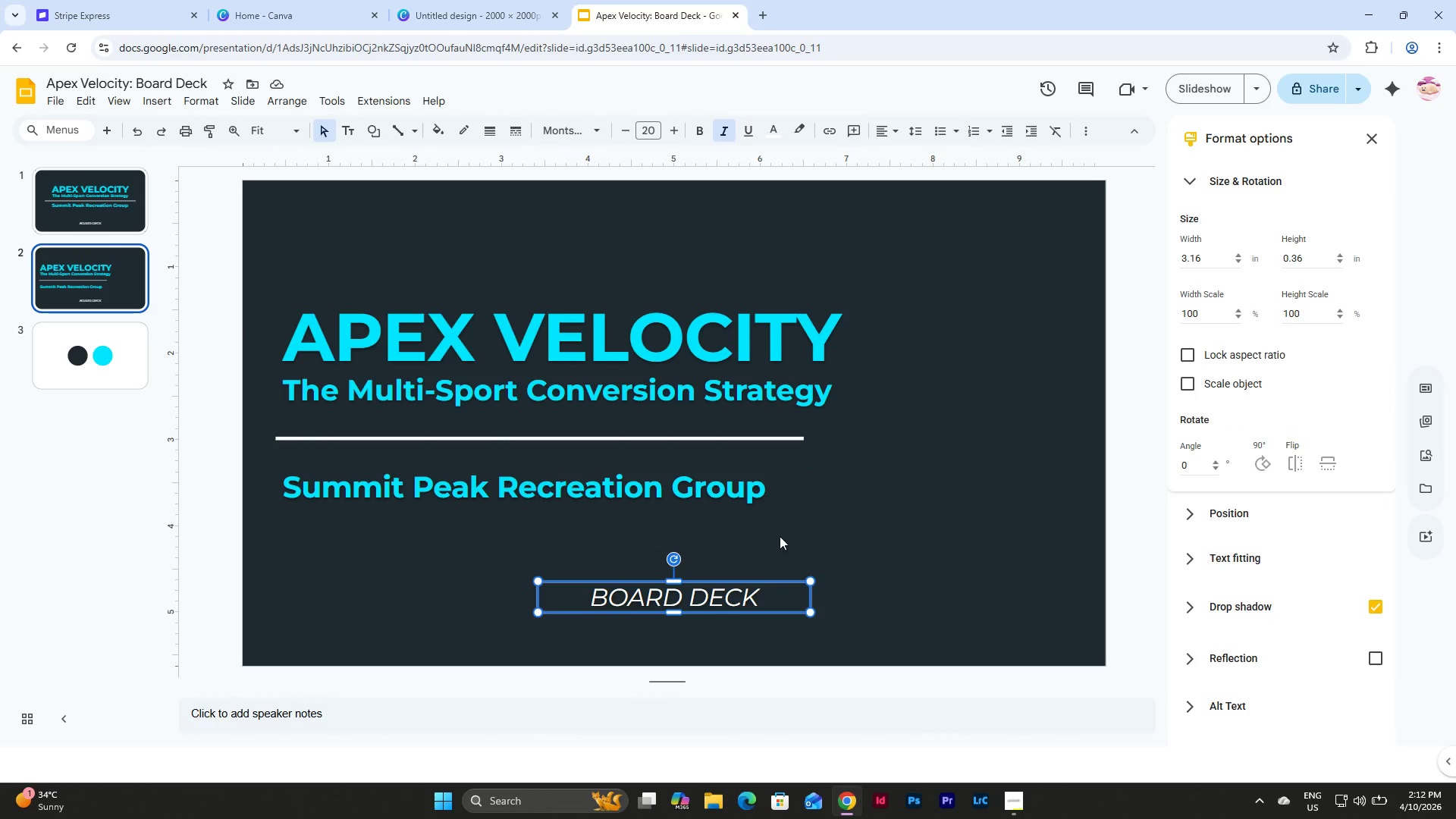 
left_click([783, 533])
 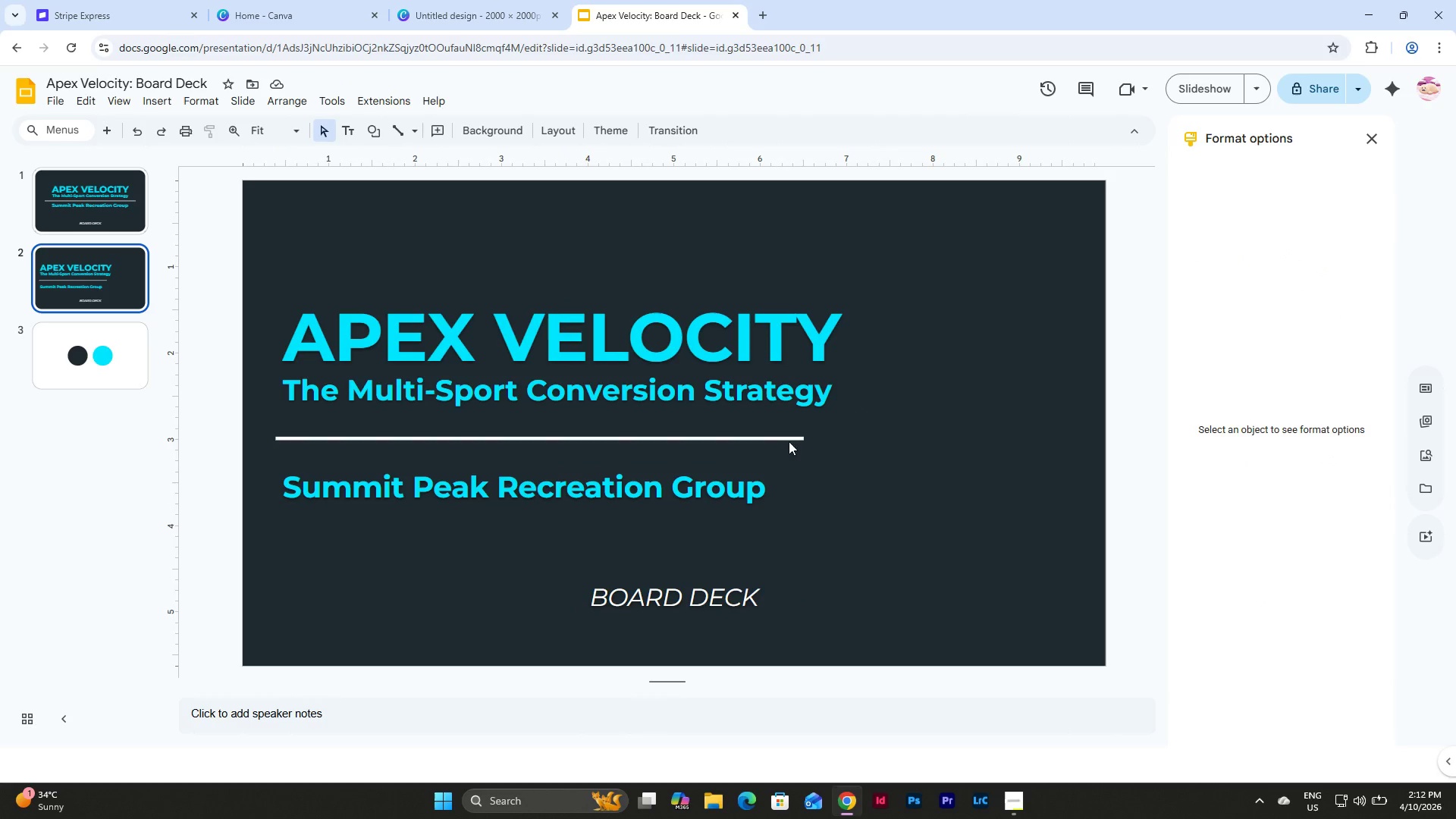 
left_click([789, 437])
 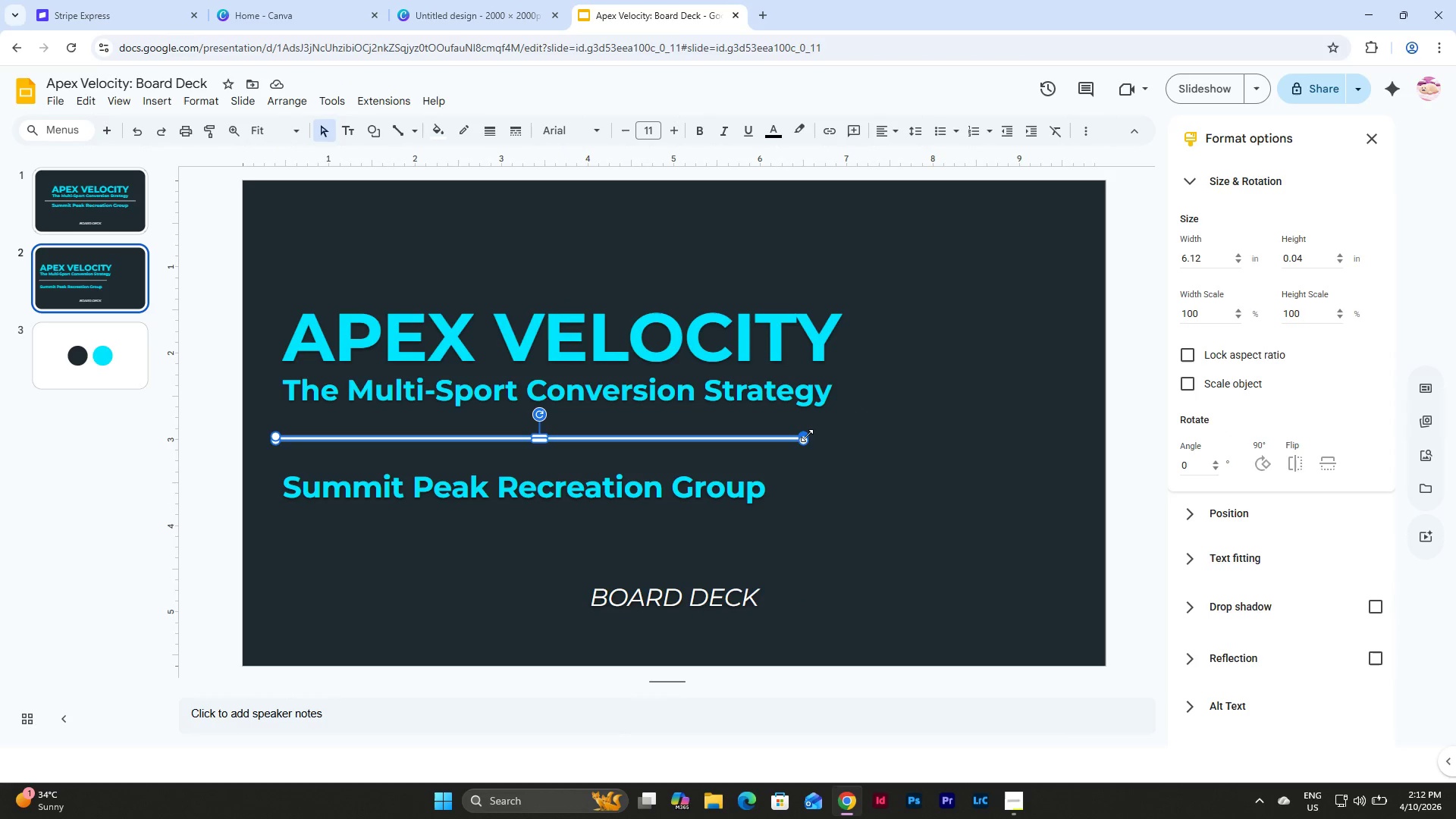 
left_click([807, 435])
 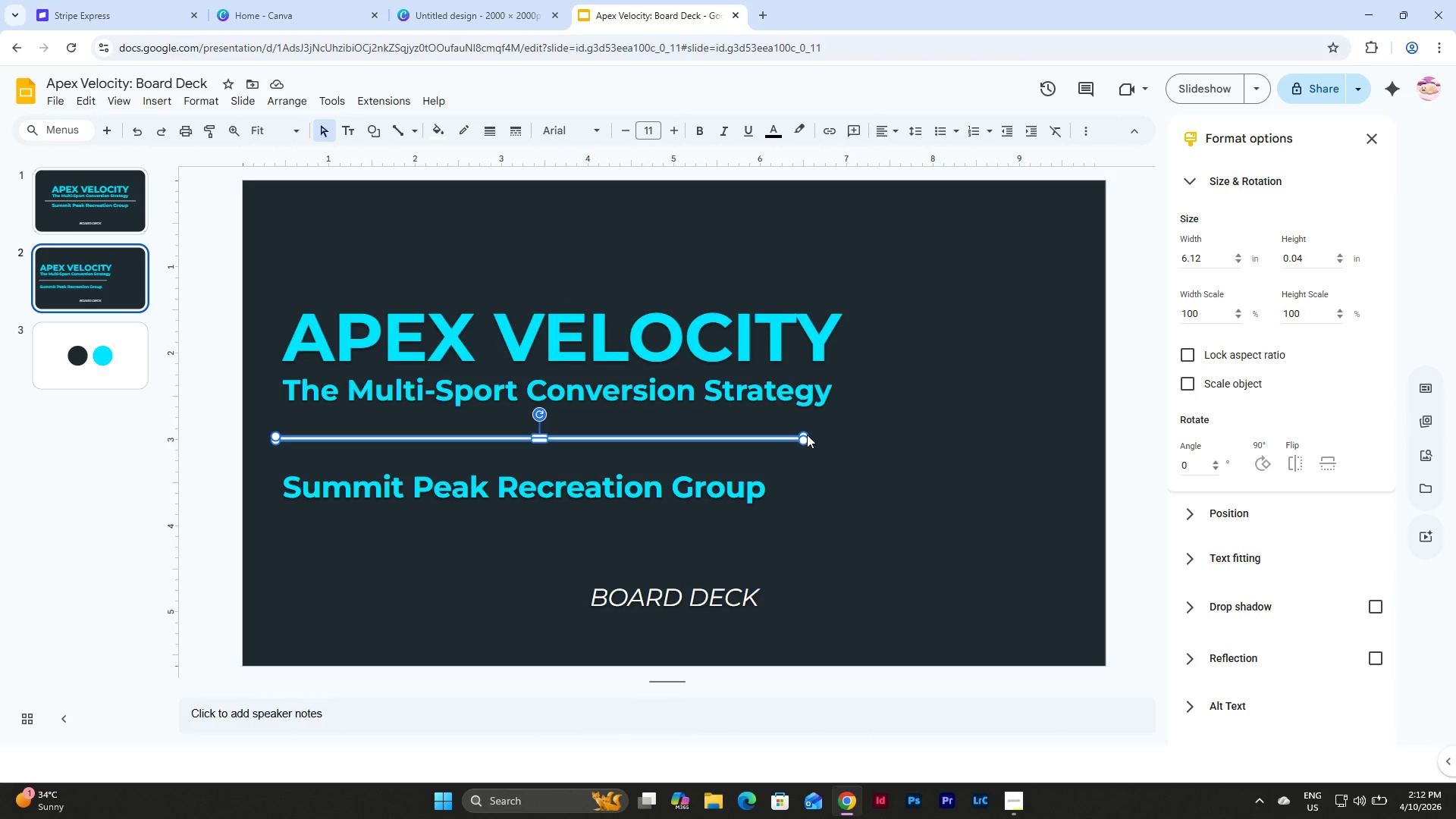 
double_click([807, 435])
 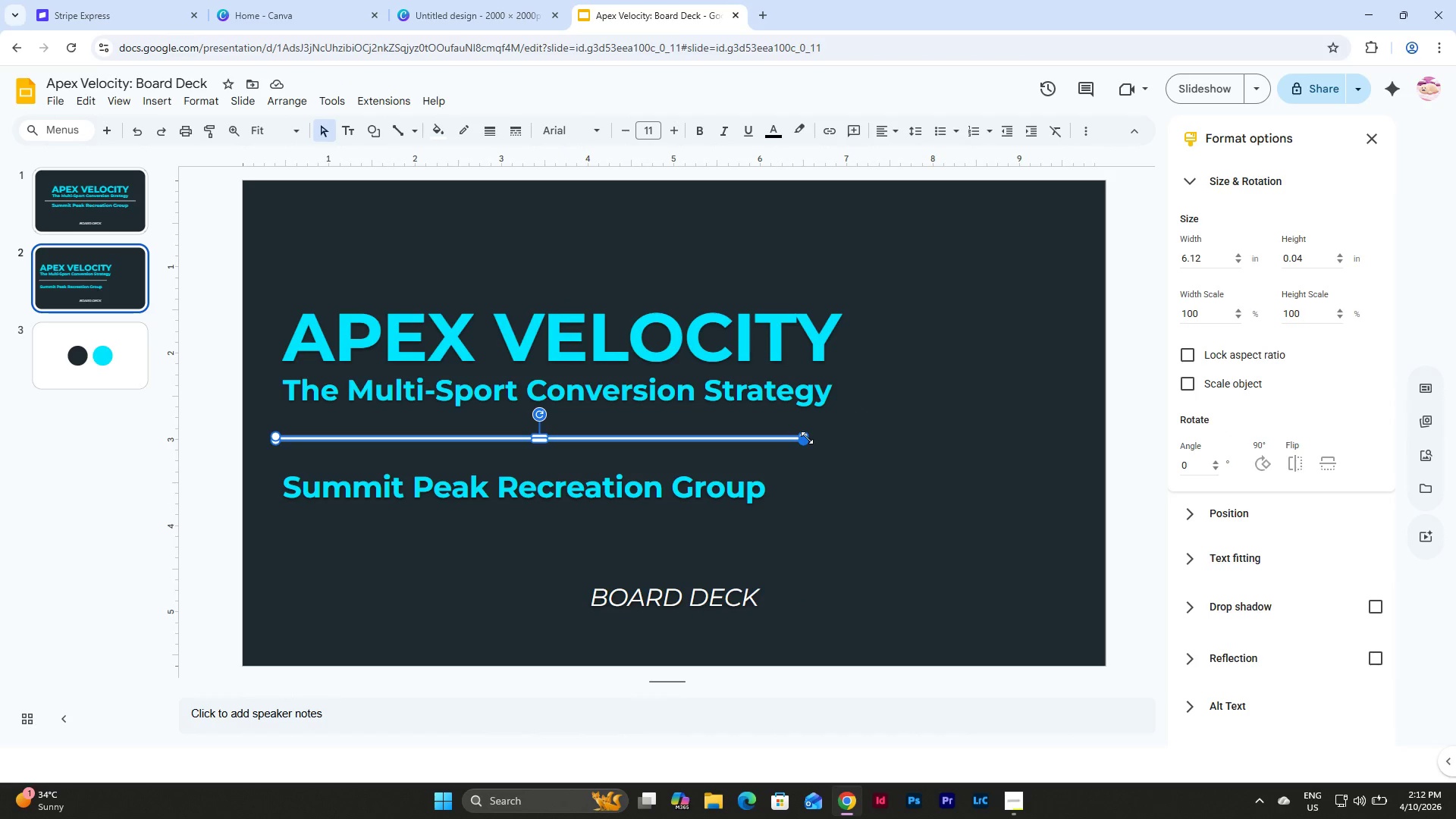 
left_click_drag(start_coordinate=[807, 438], to_coordinate=[855, 441])
 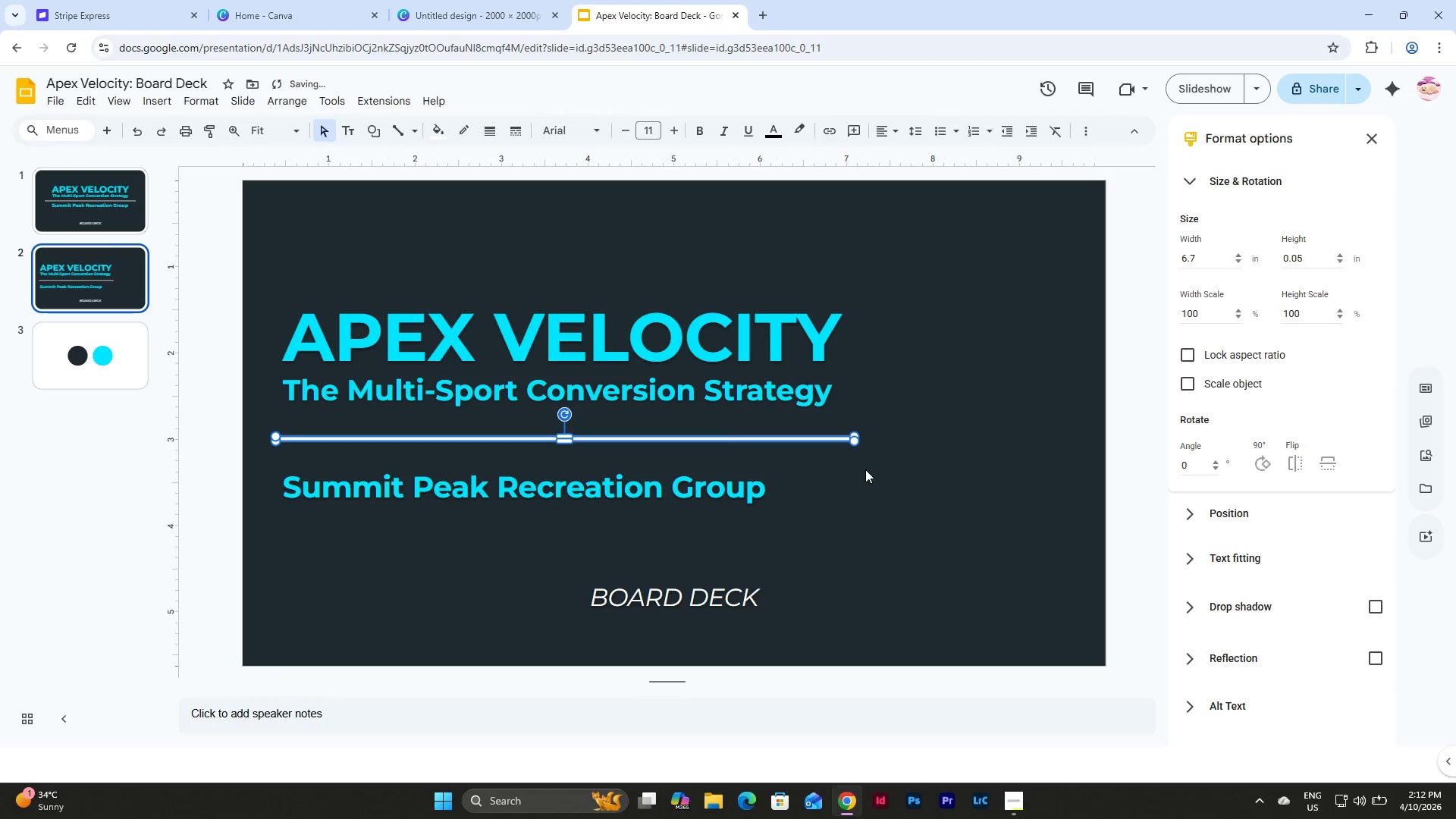 
double_click([828, 438])
 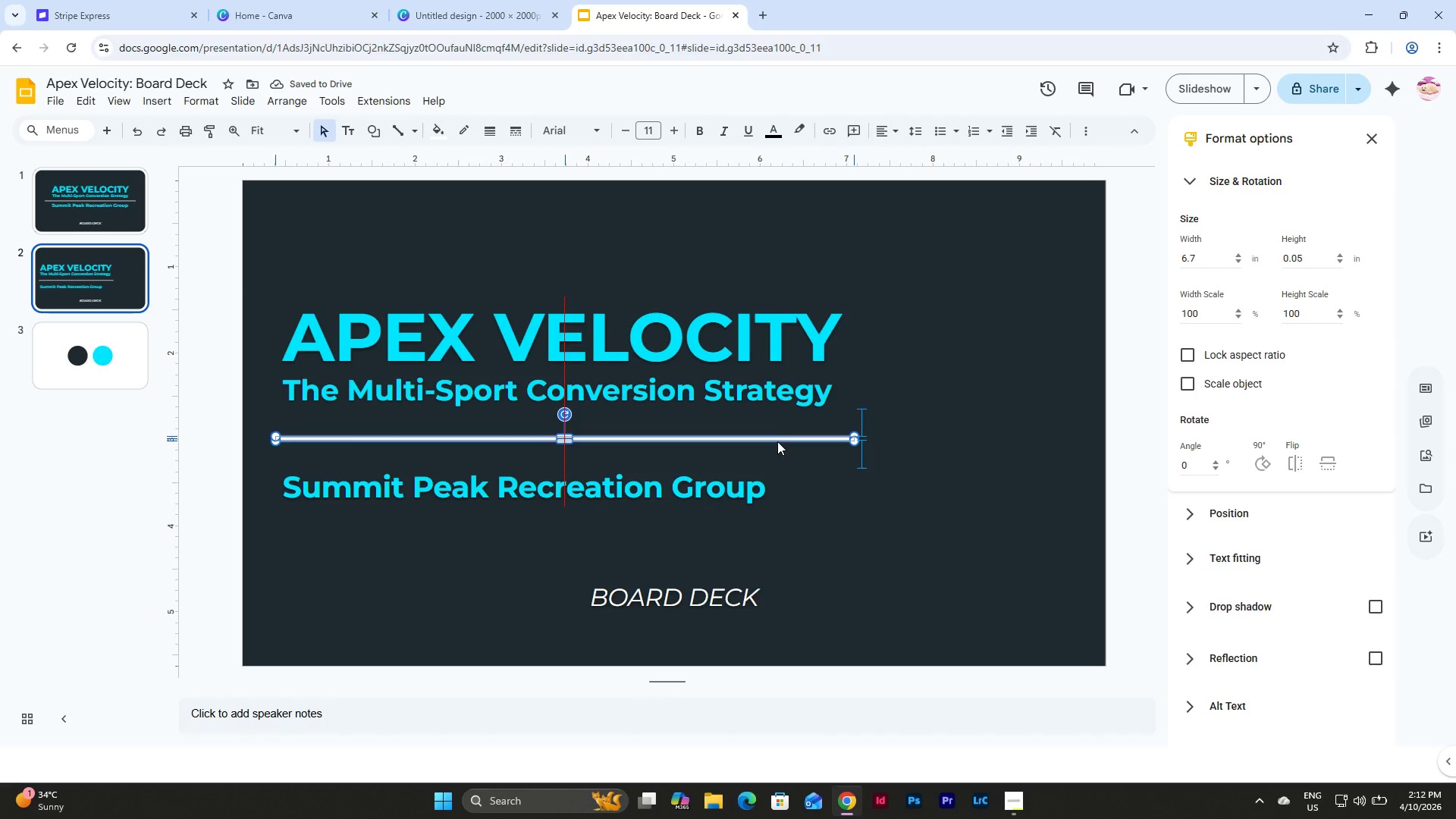 
left_click([875, 516])
 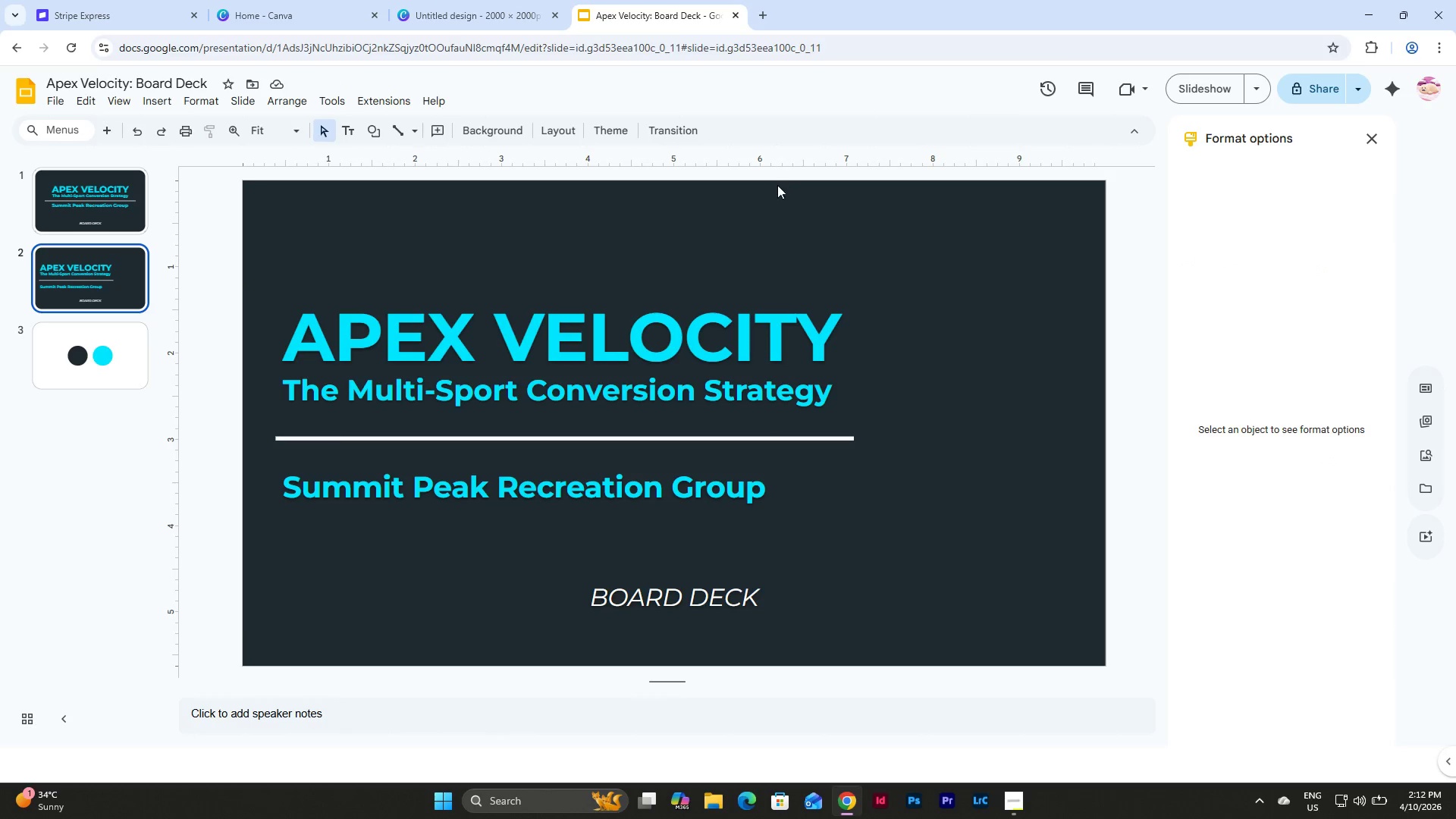 
wait(6.61)
 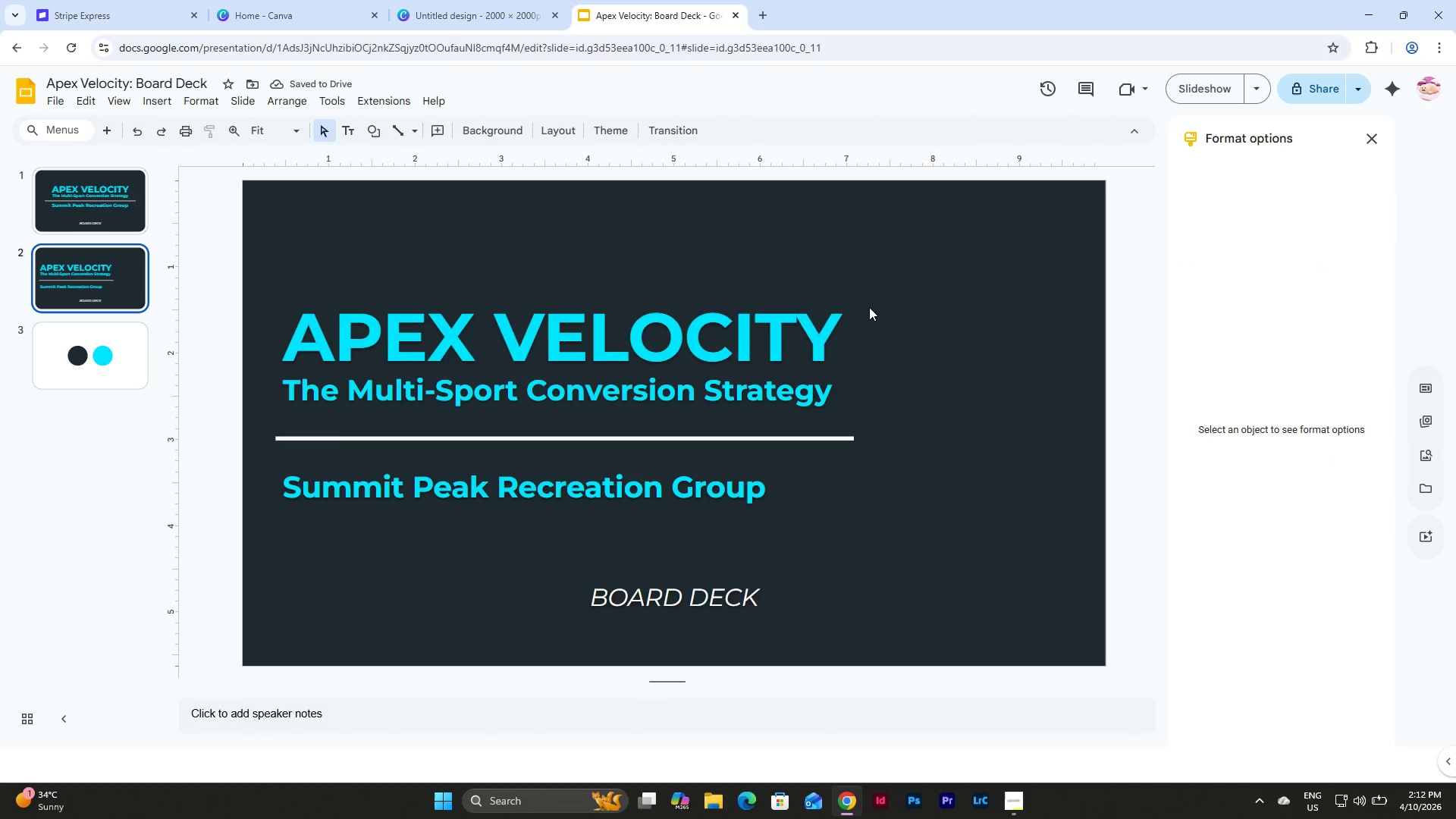 
left_click([1423, 452])
 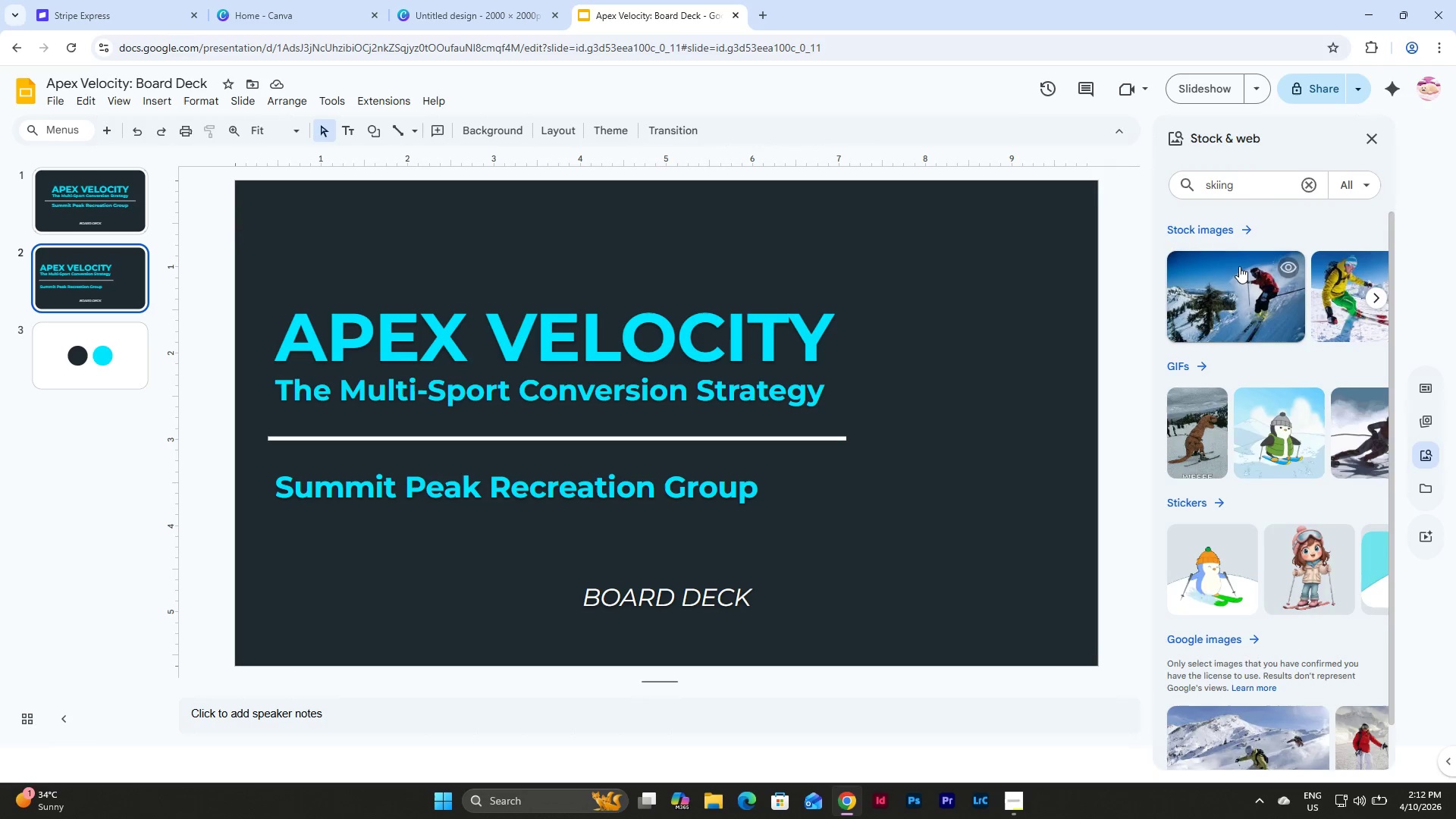 
left_click([1228, 231])
 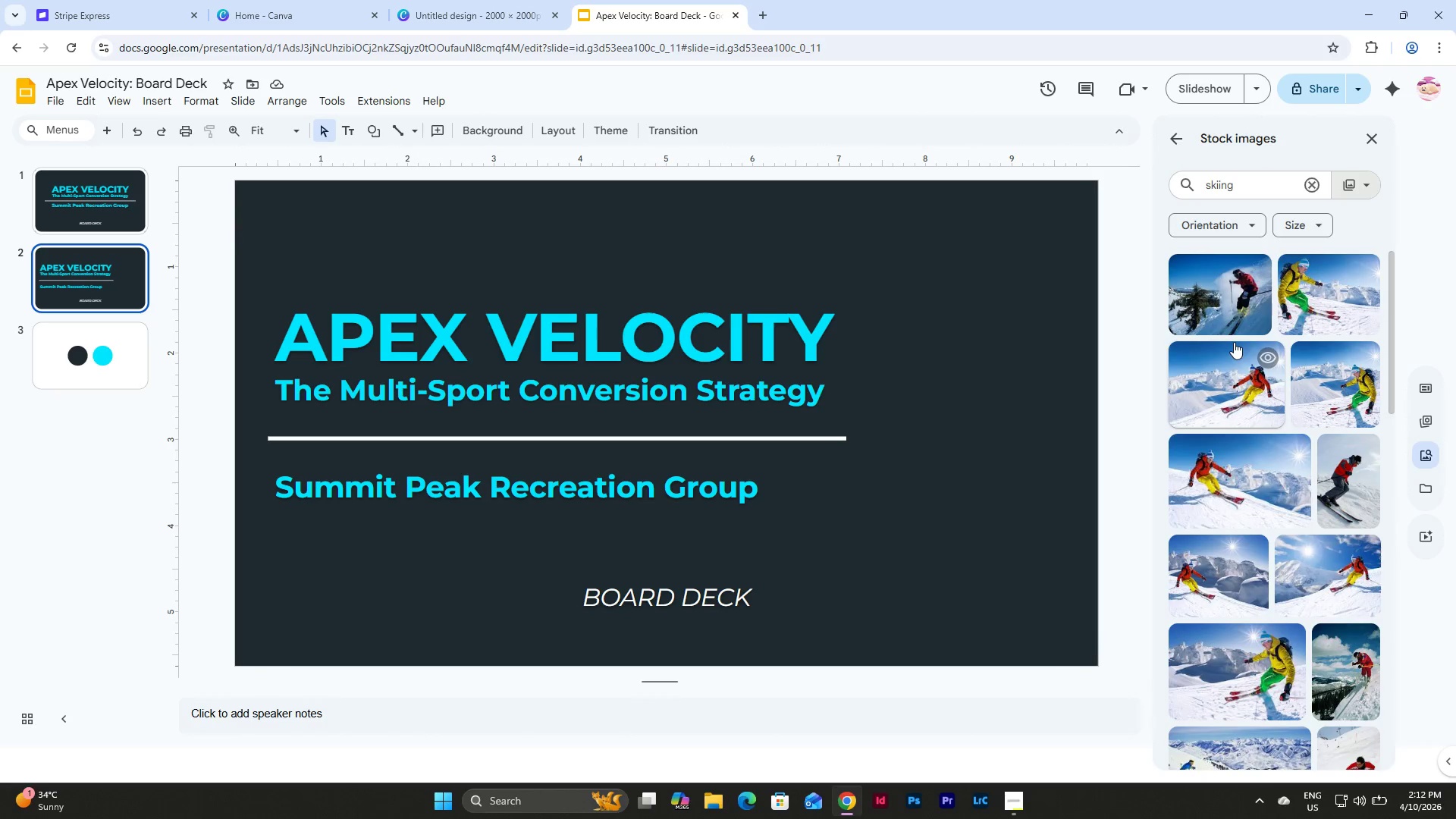 
scroll: coordinate [1247, 350], scroll_direction: down, amount: 3.0
 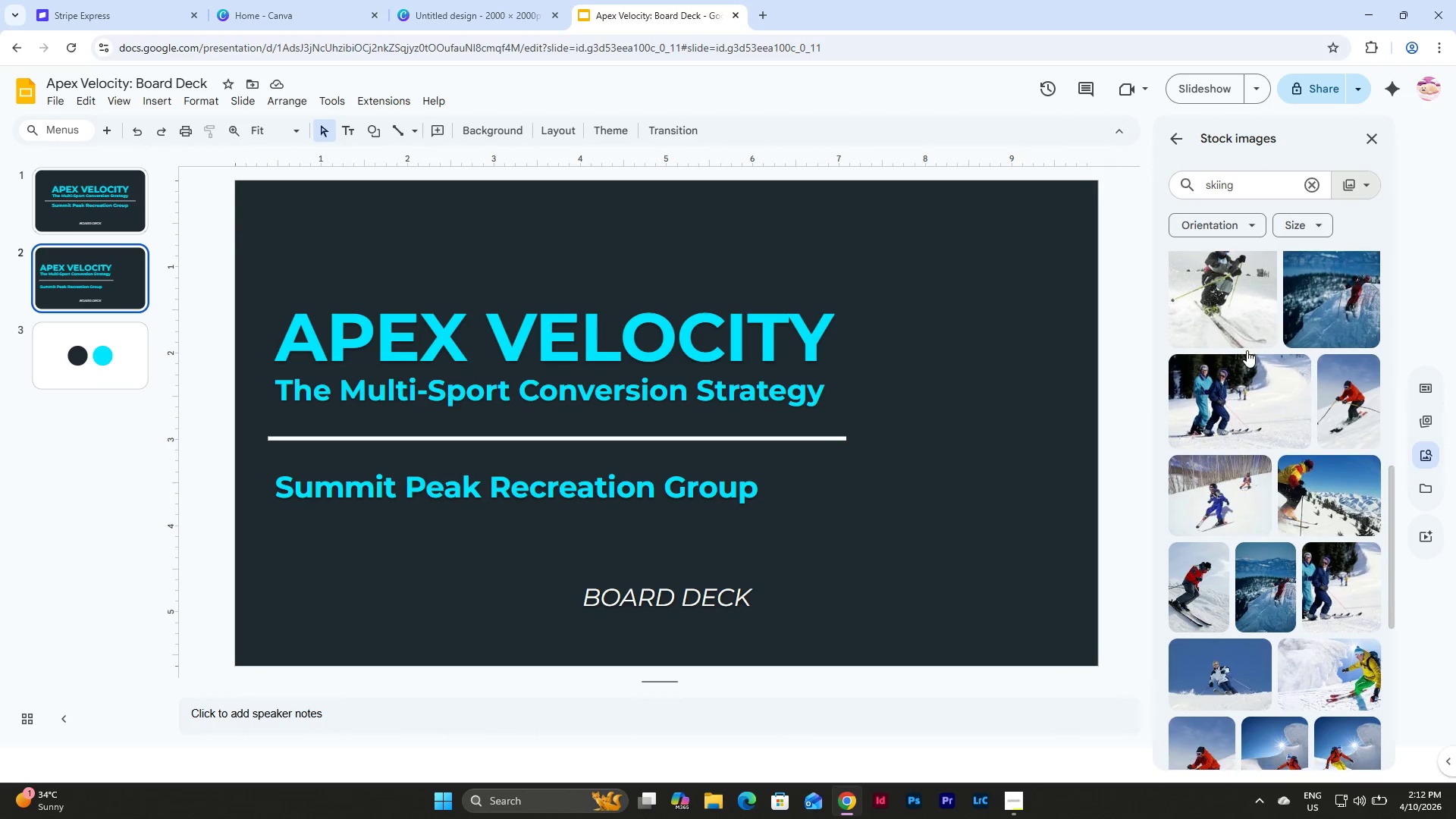 
left_click([1324, 293])
 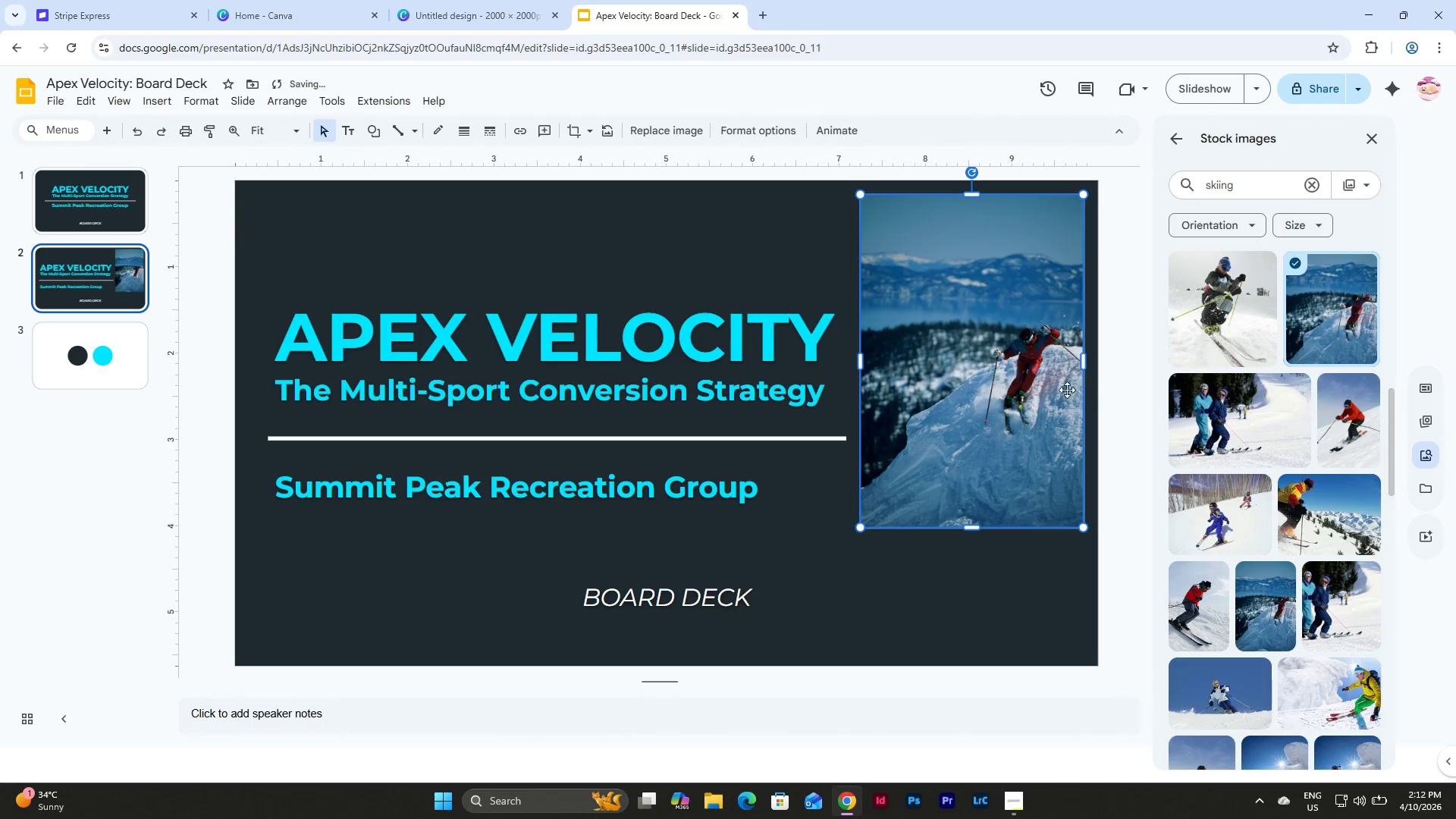 
left_click_drag(start_coordinate=[1044, 388], to_coordinate=[1060, 372])
 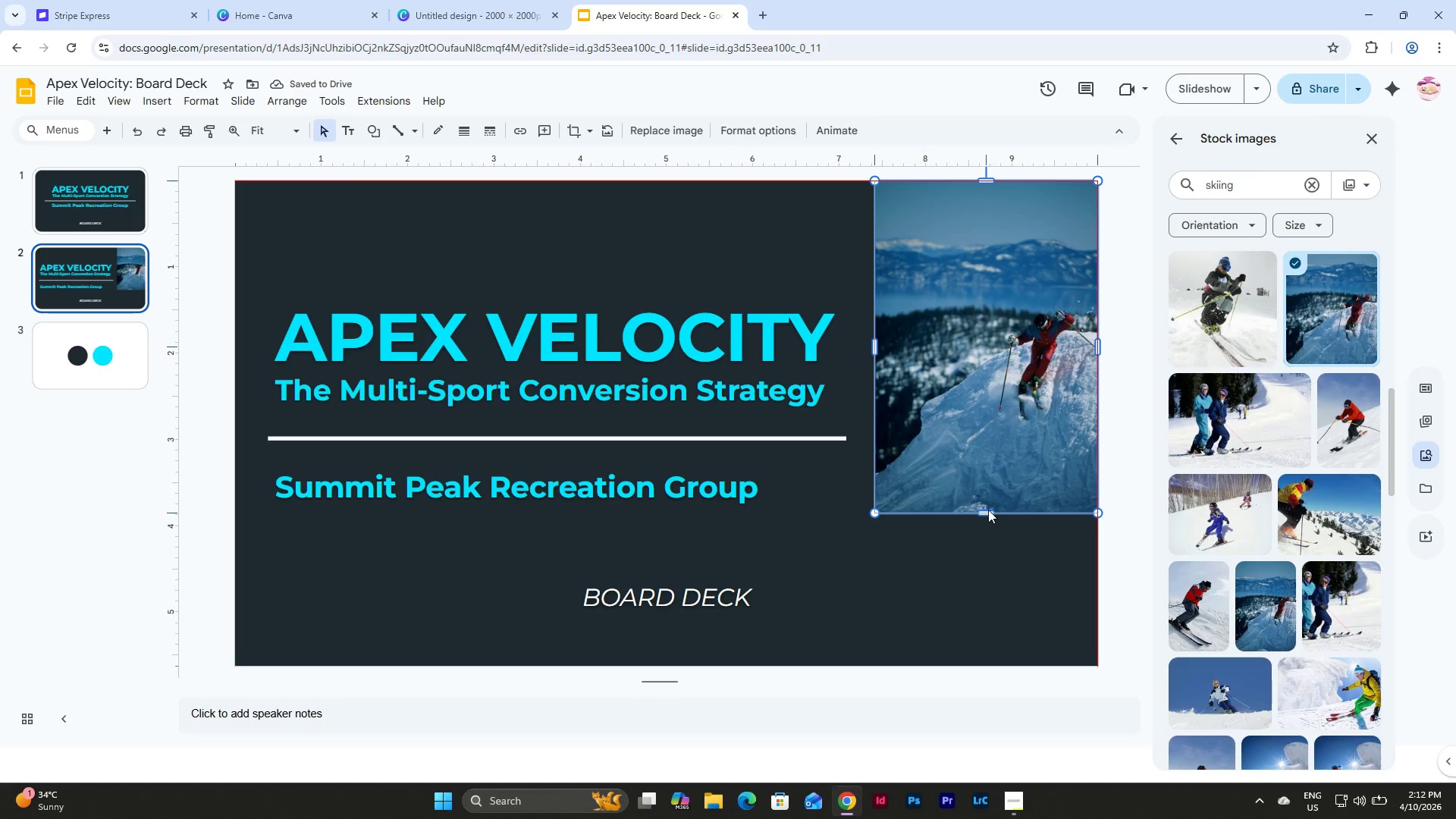 
left_click([988, 510])
 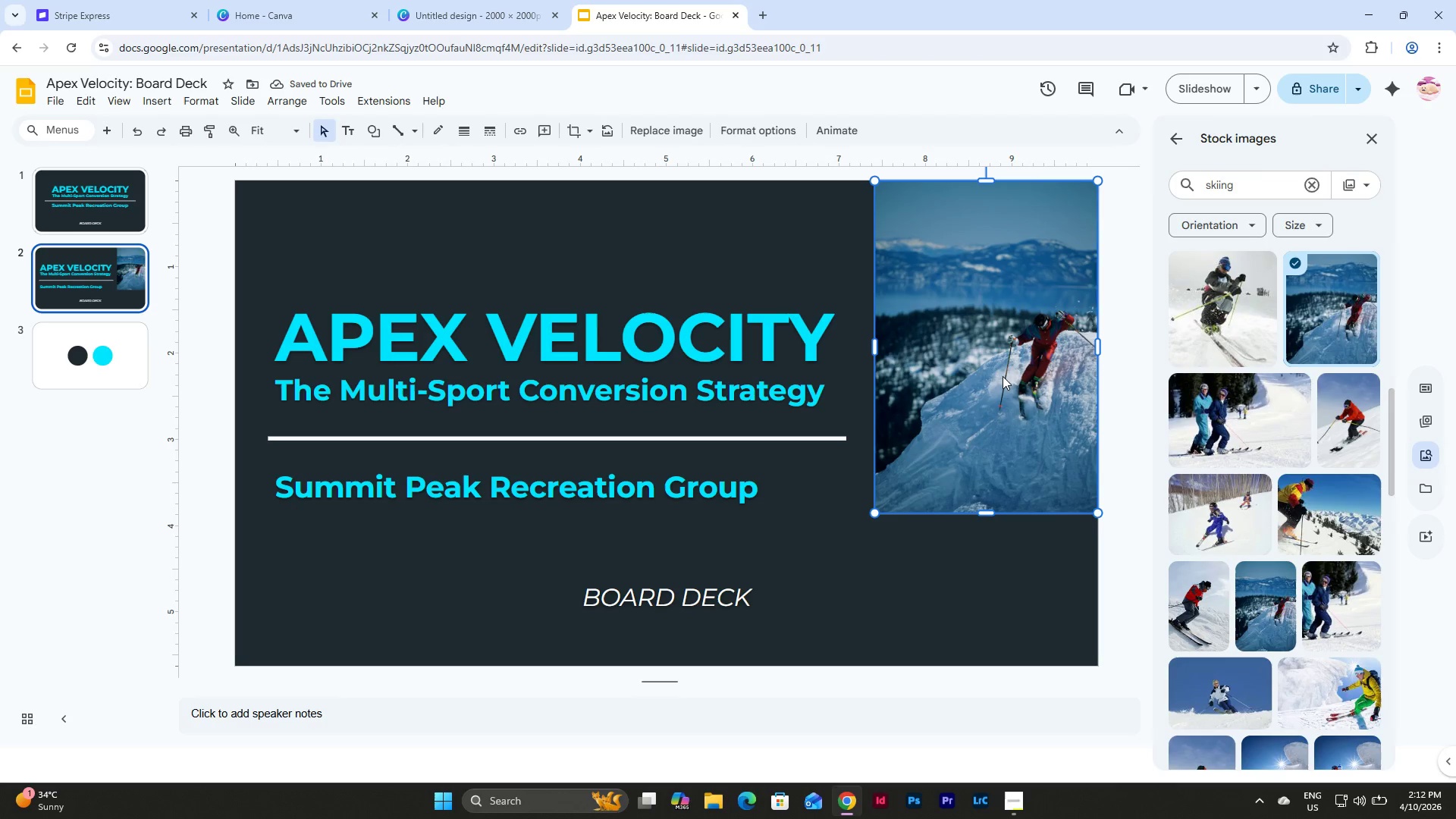 
left_click_drag(start_coordinate=[1003, 376], to_coordinate=[1005, 419])
 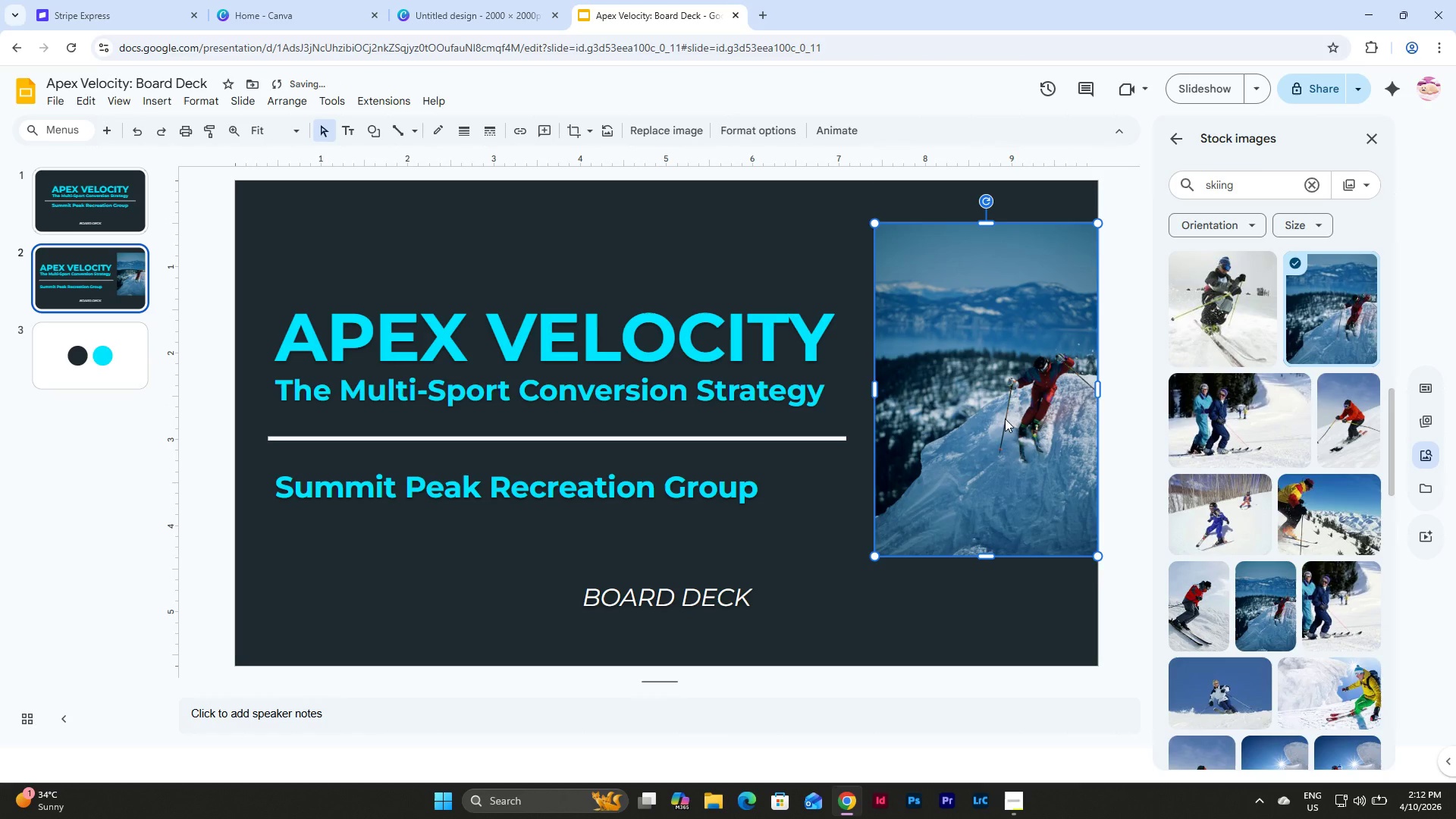 
left_click_drag(start_coordinate=[1005, 419], to_coordinate=[1005, 455])
 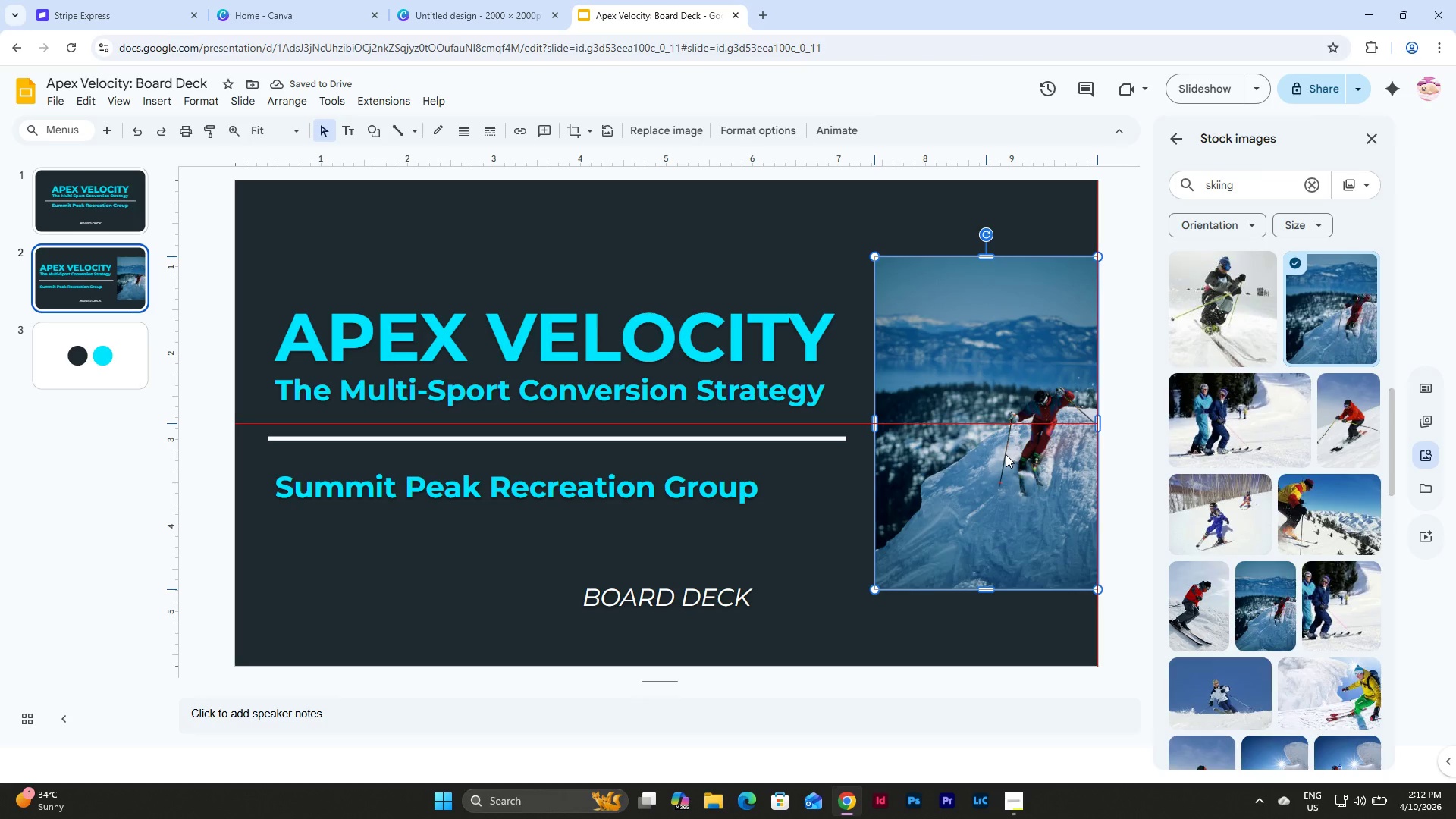 
left_click([1006, 611])
 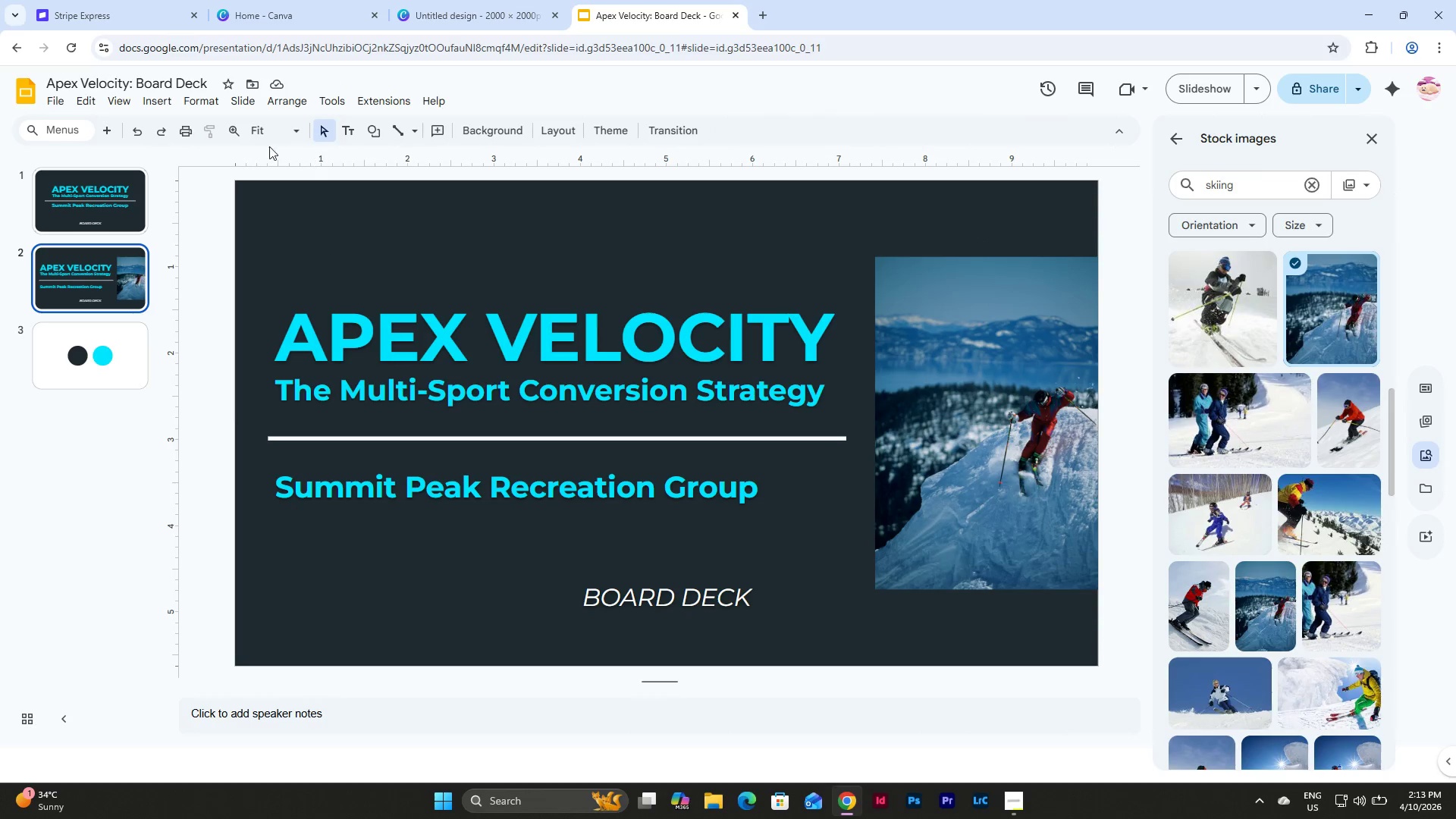 
left_click([372, 126])
 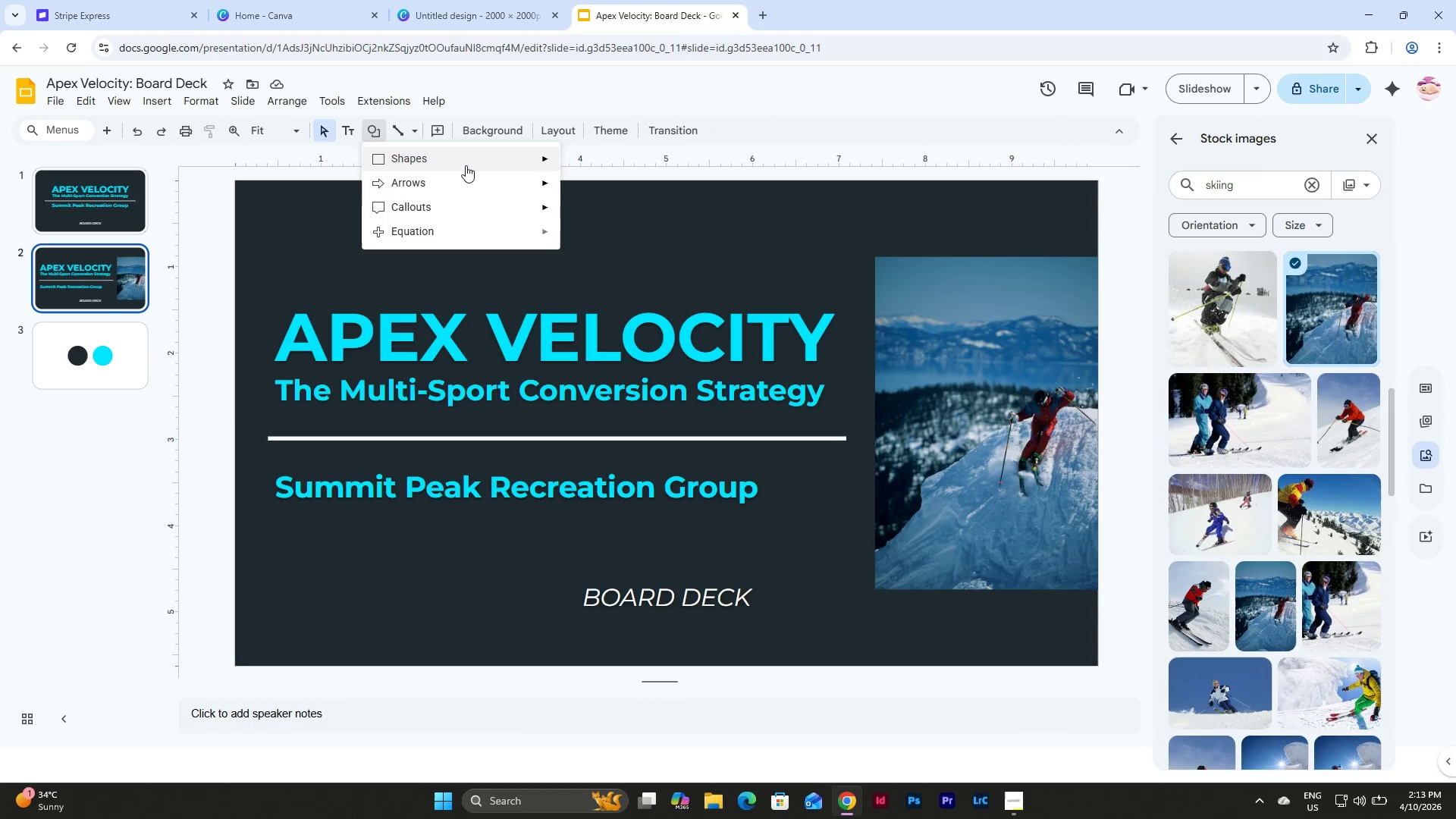 
left_click([465, 165])
 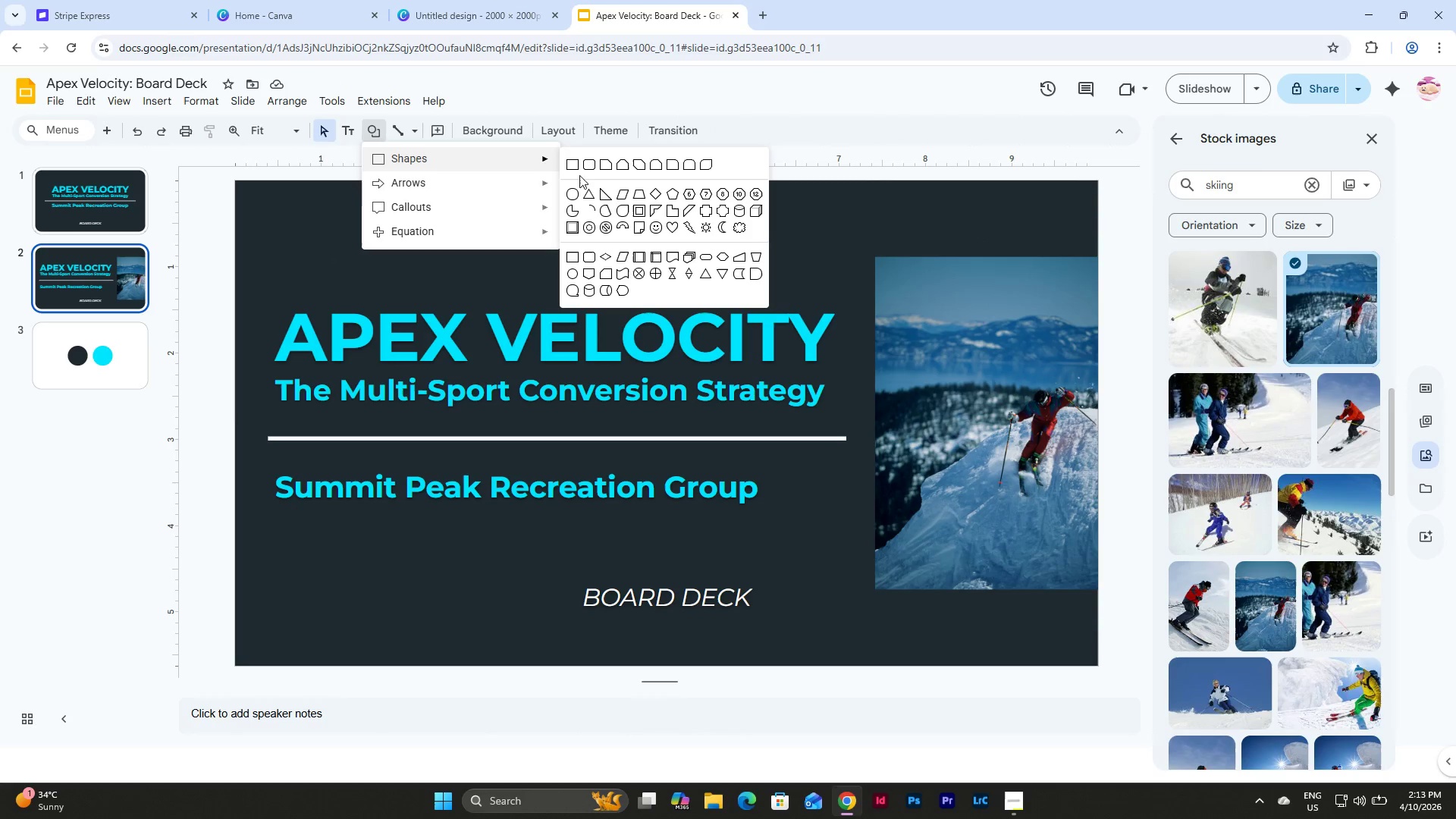 
left_click([571, 167])
 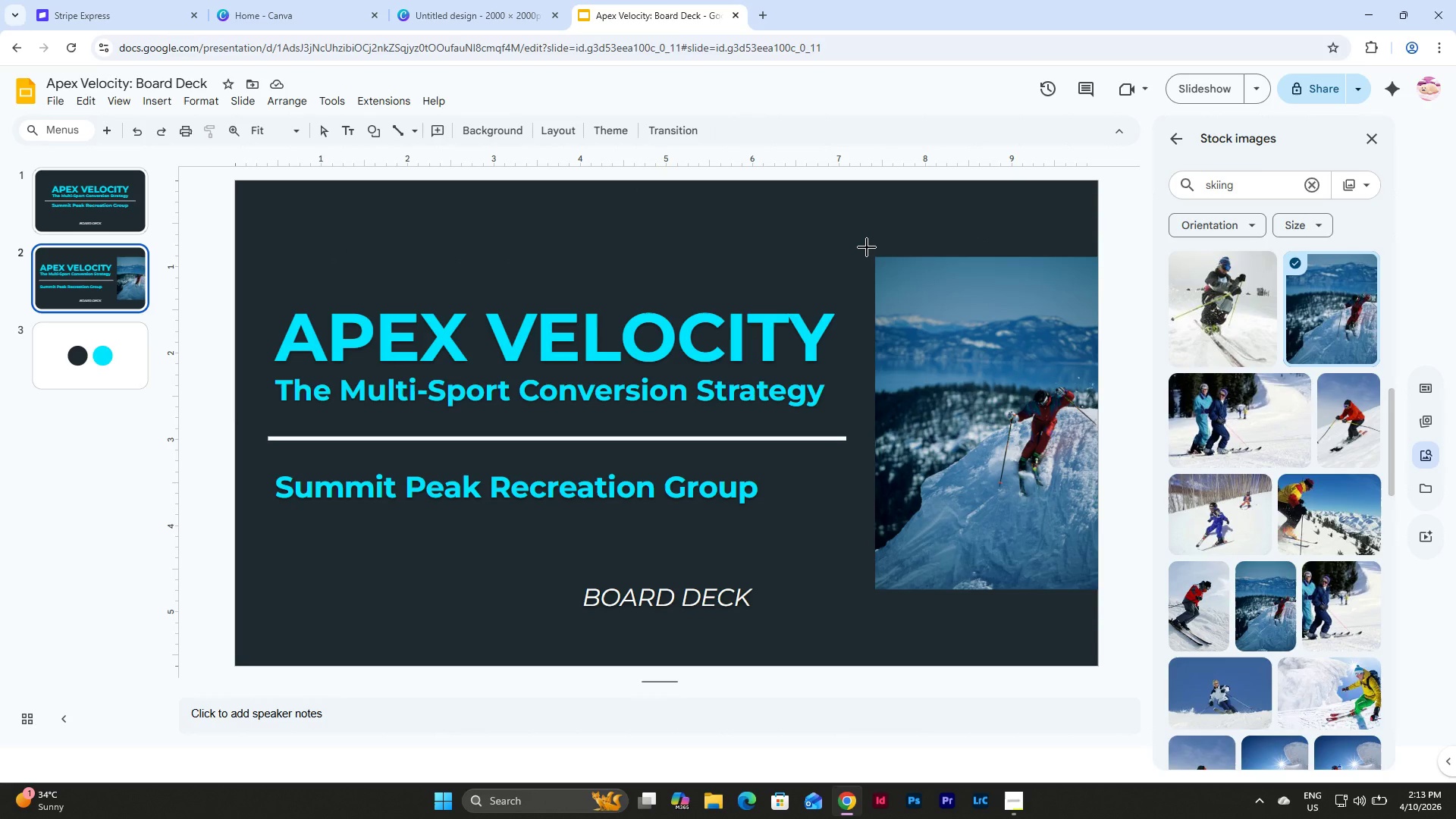 
left_click_drag(start_coordinate=[867, 247], to_coordinate=[1097, 595])
 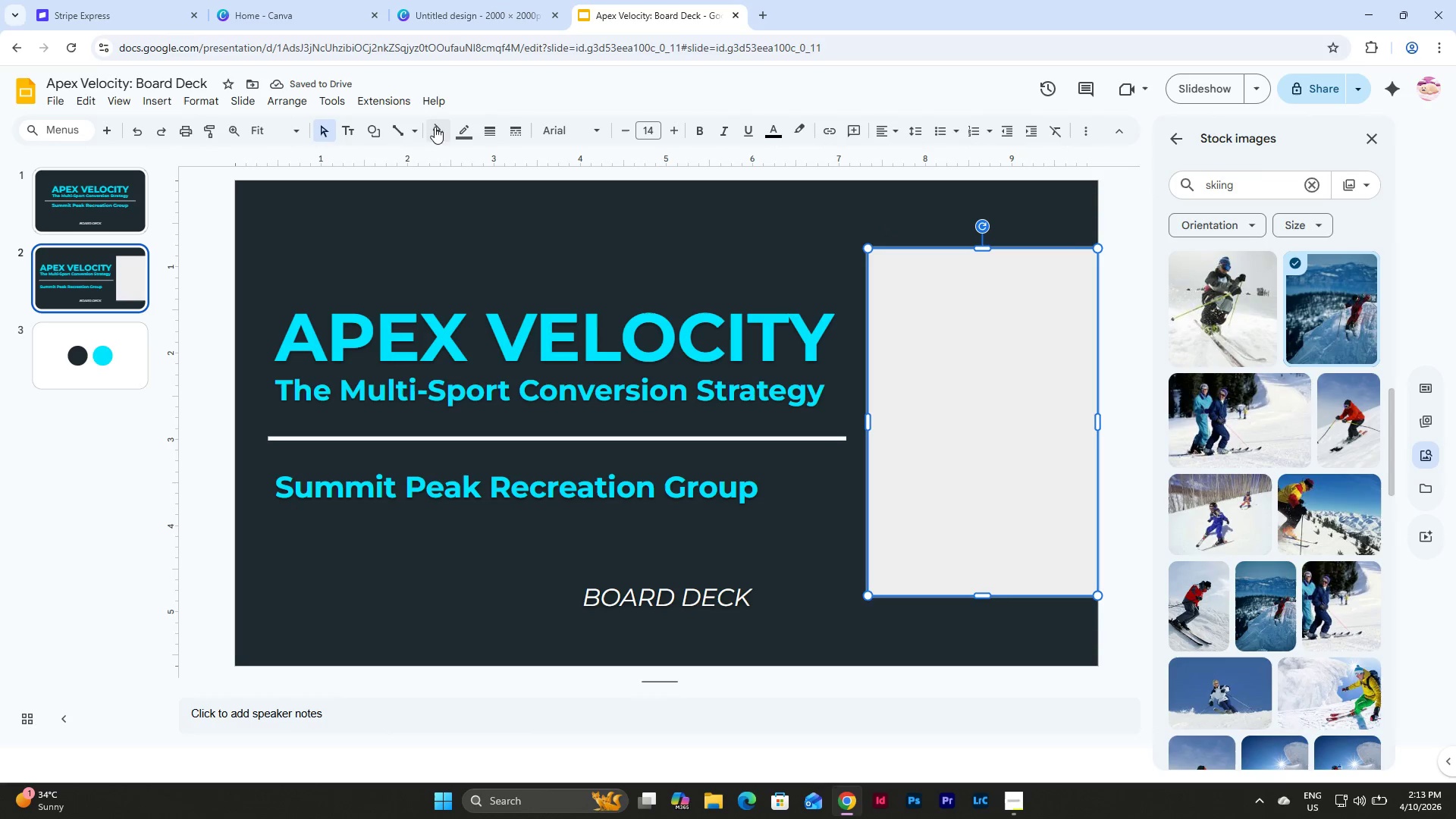 
left_click([466, 131])
 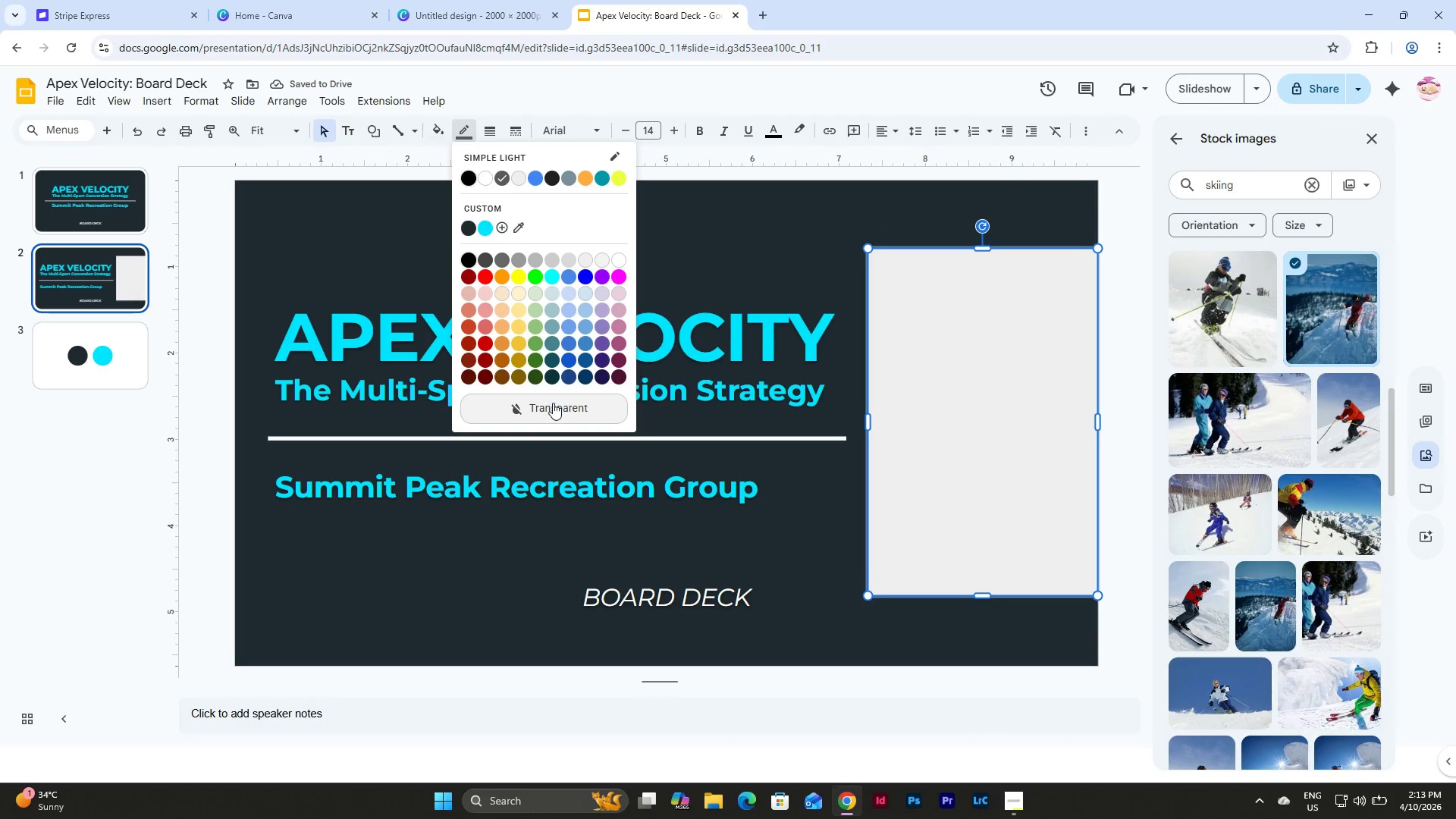 
left_click([553, 405])
 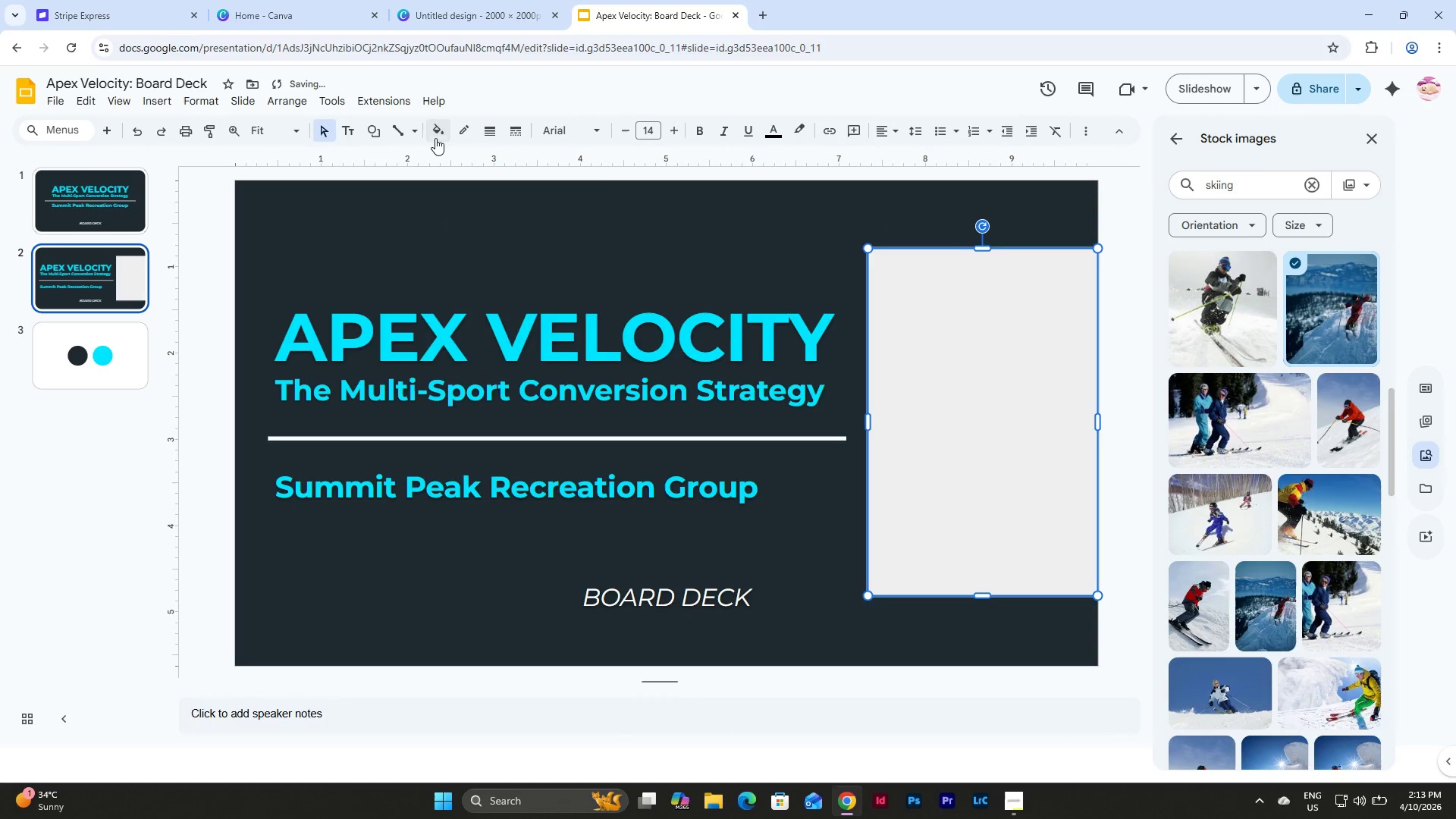 
left_click([434, 133])
 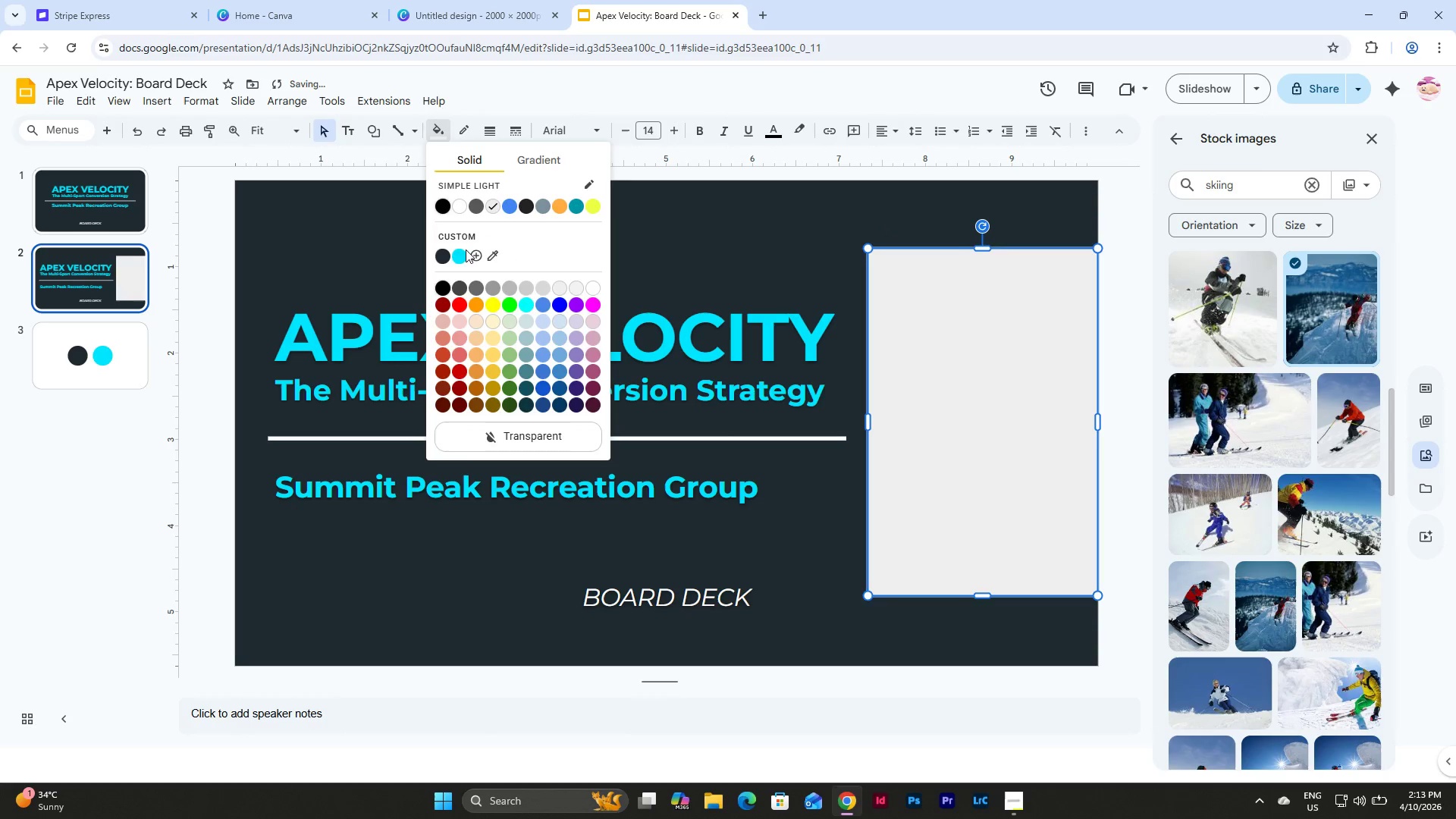 
left_click([466, 253])
 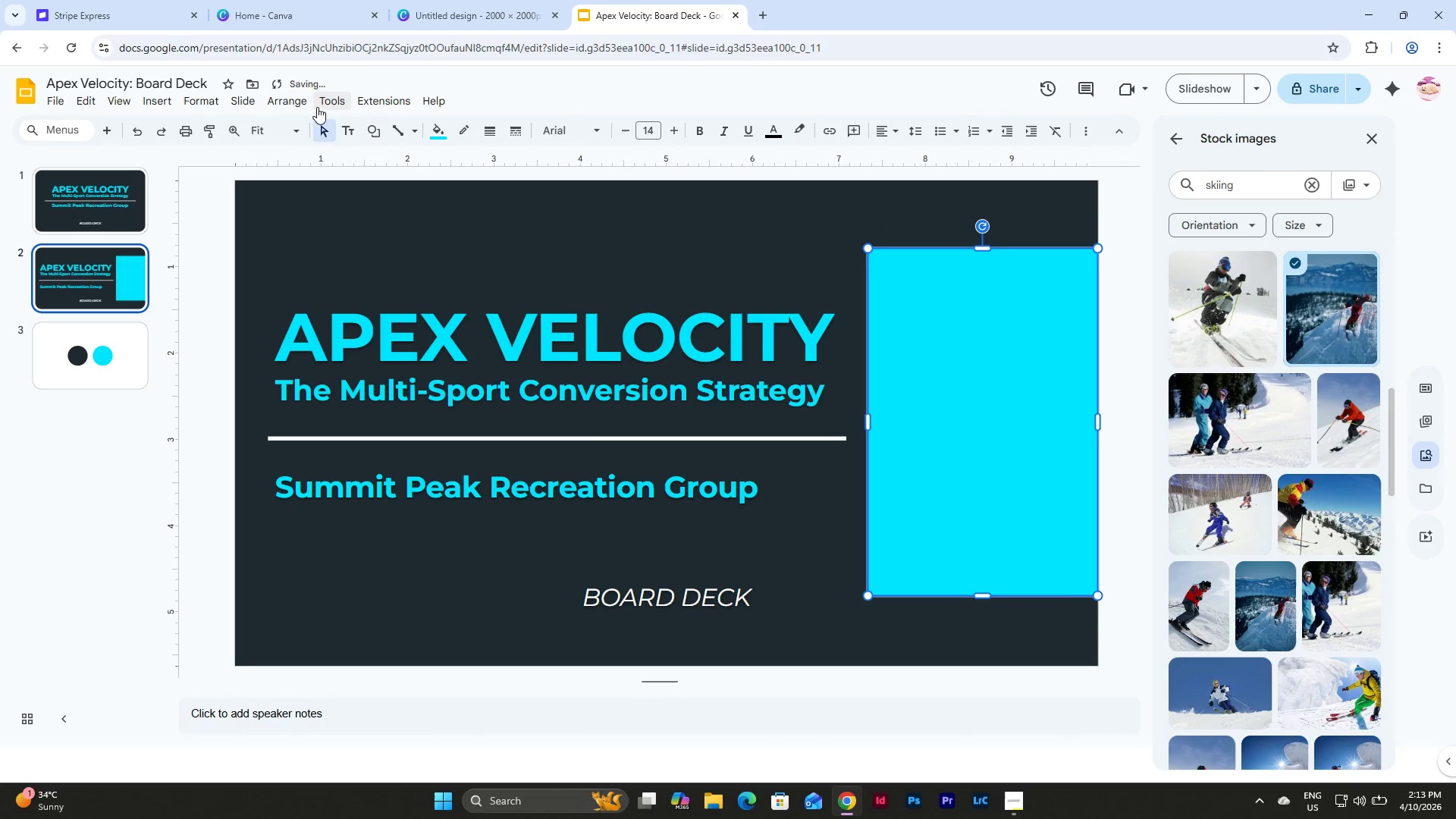 
left_click([291, 102])
 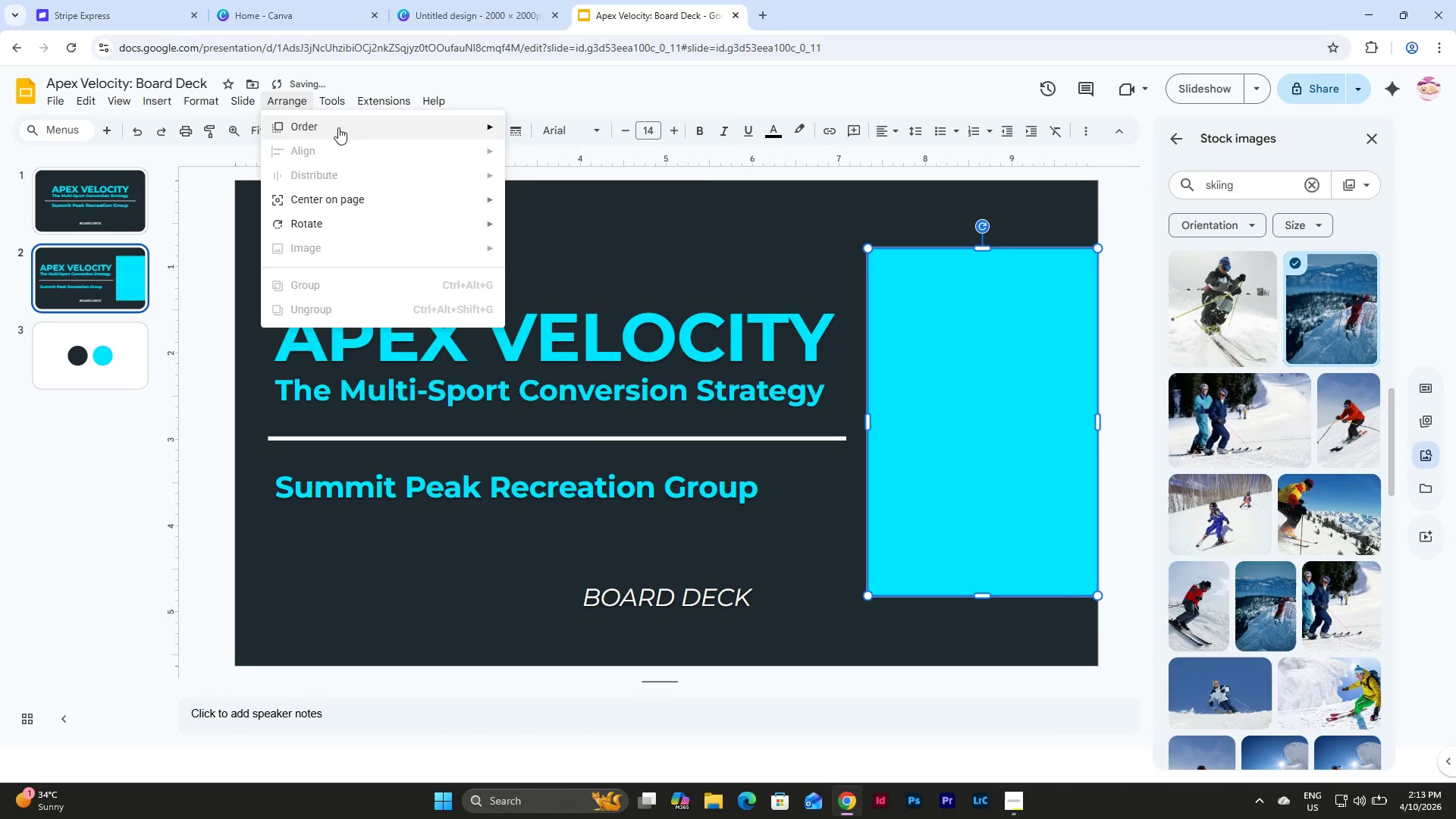 
left_click([338, 128])
 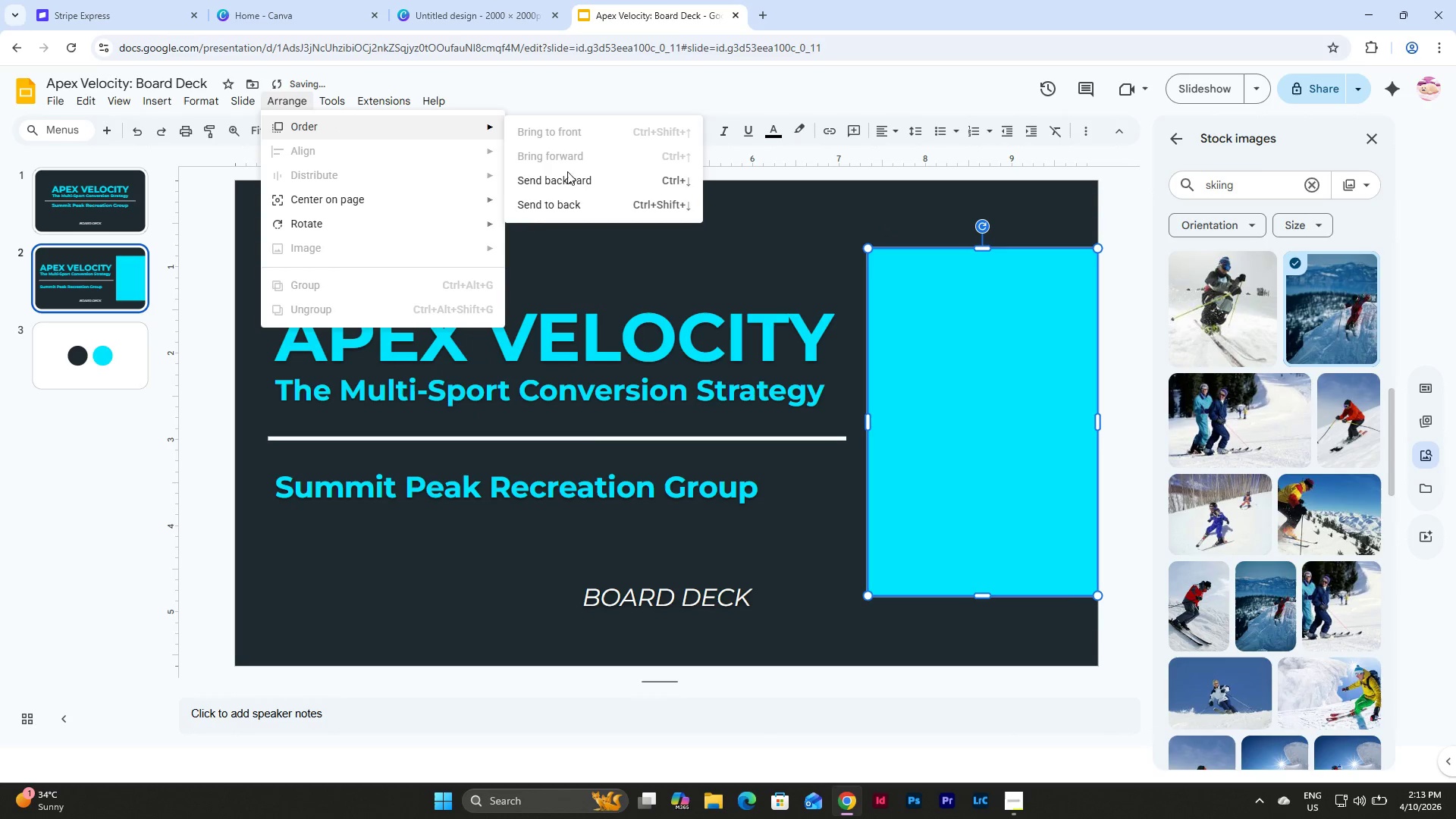 
left_click([570, 202])
 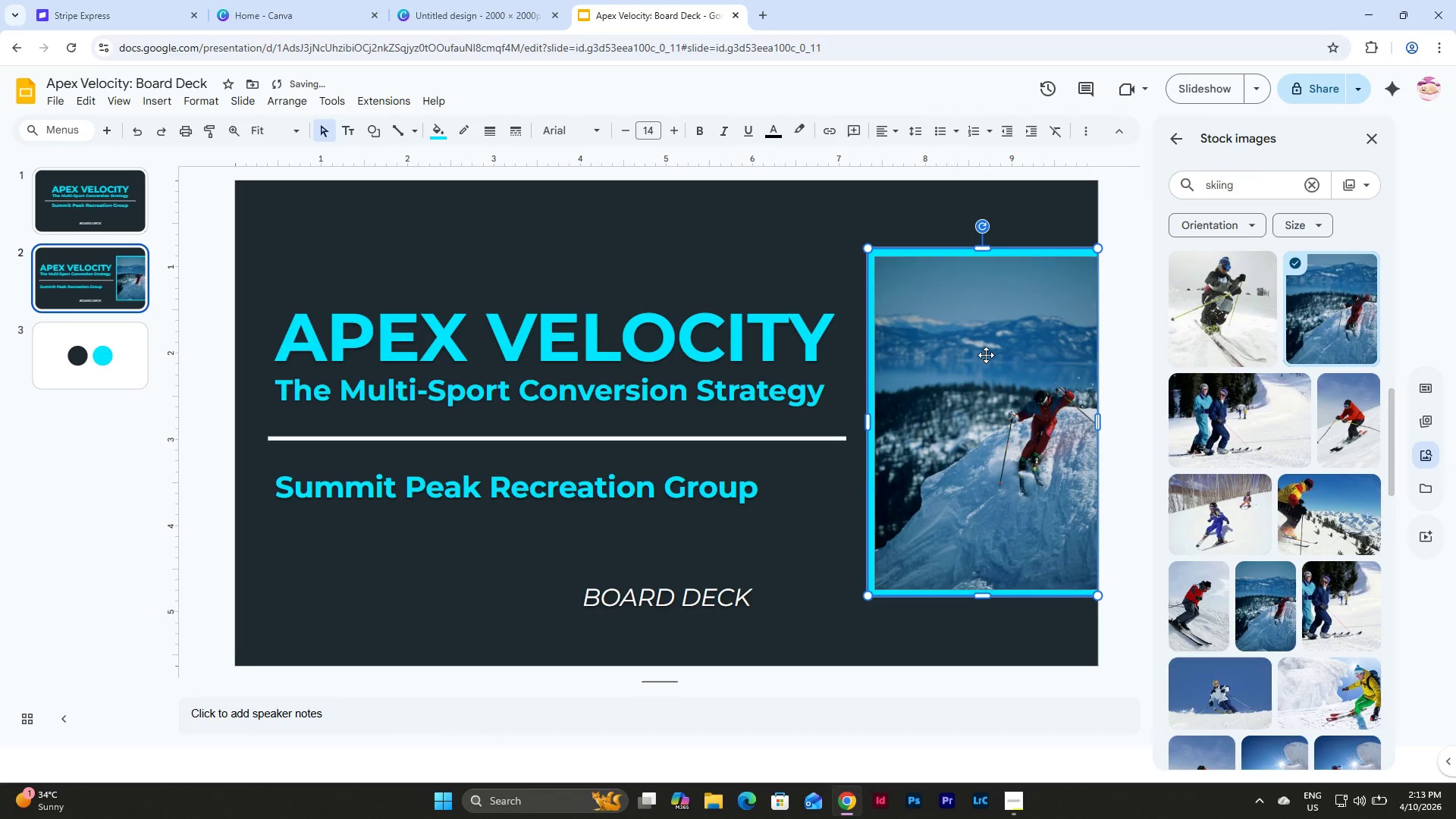 
left_click([986, 355])
 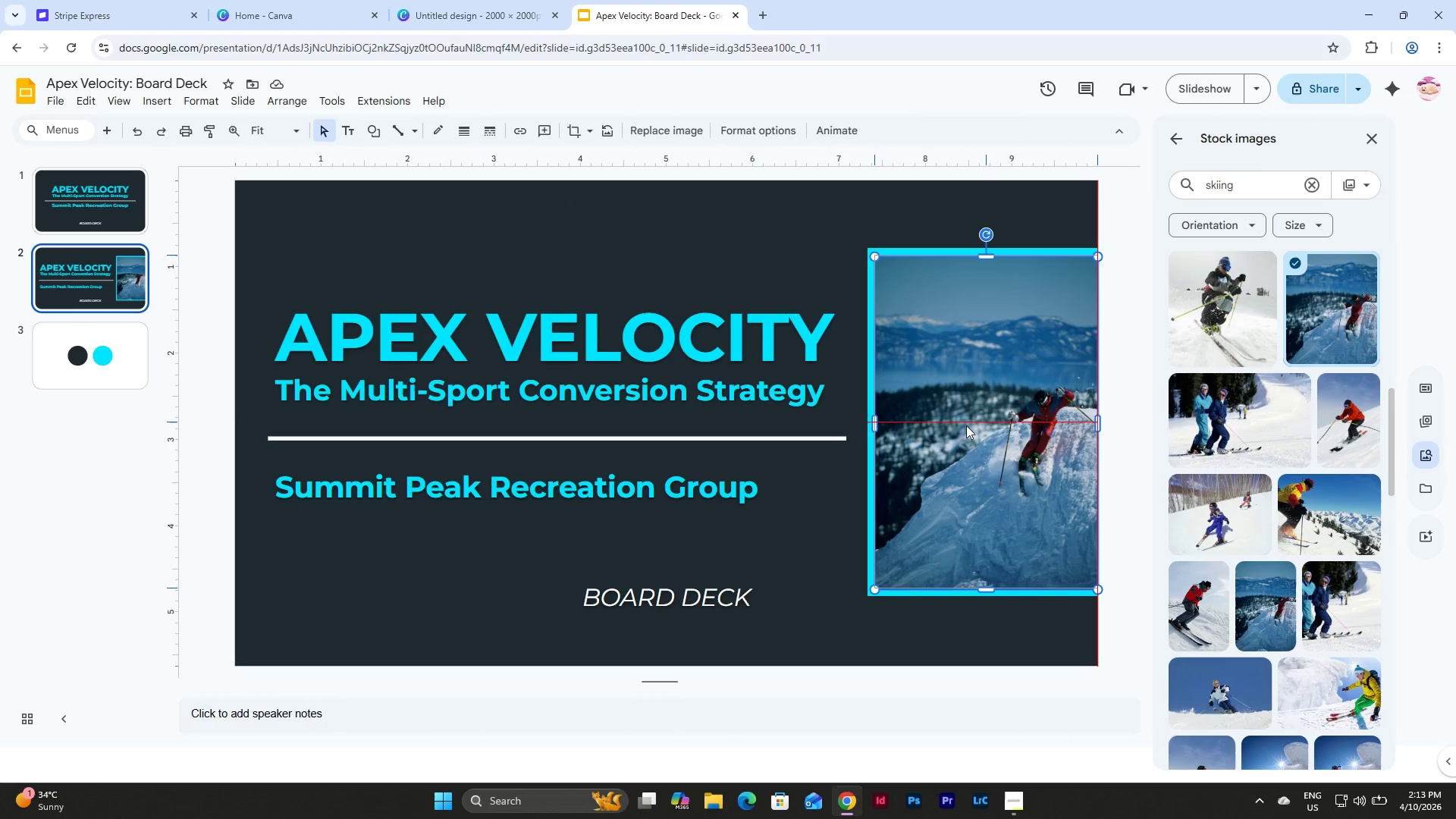 
wait(9.41)
 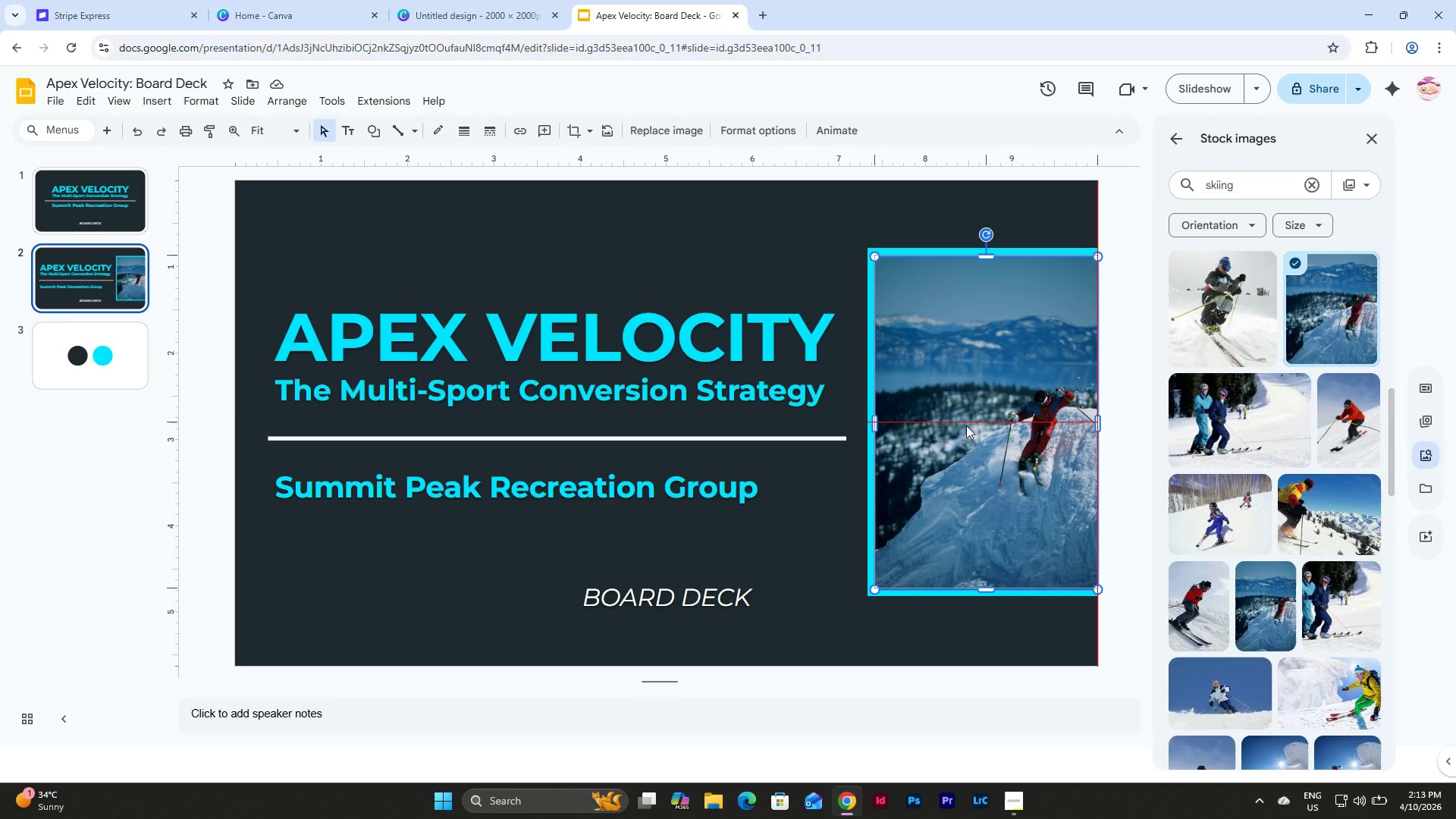 
left_click([982, 624])
 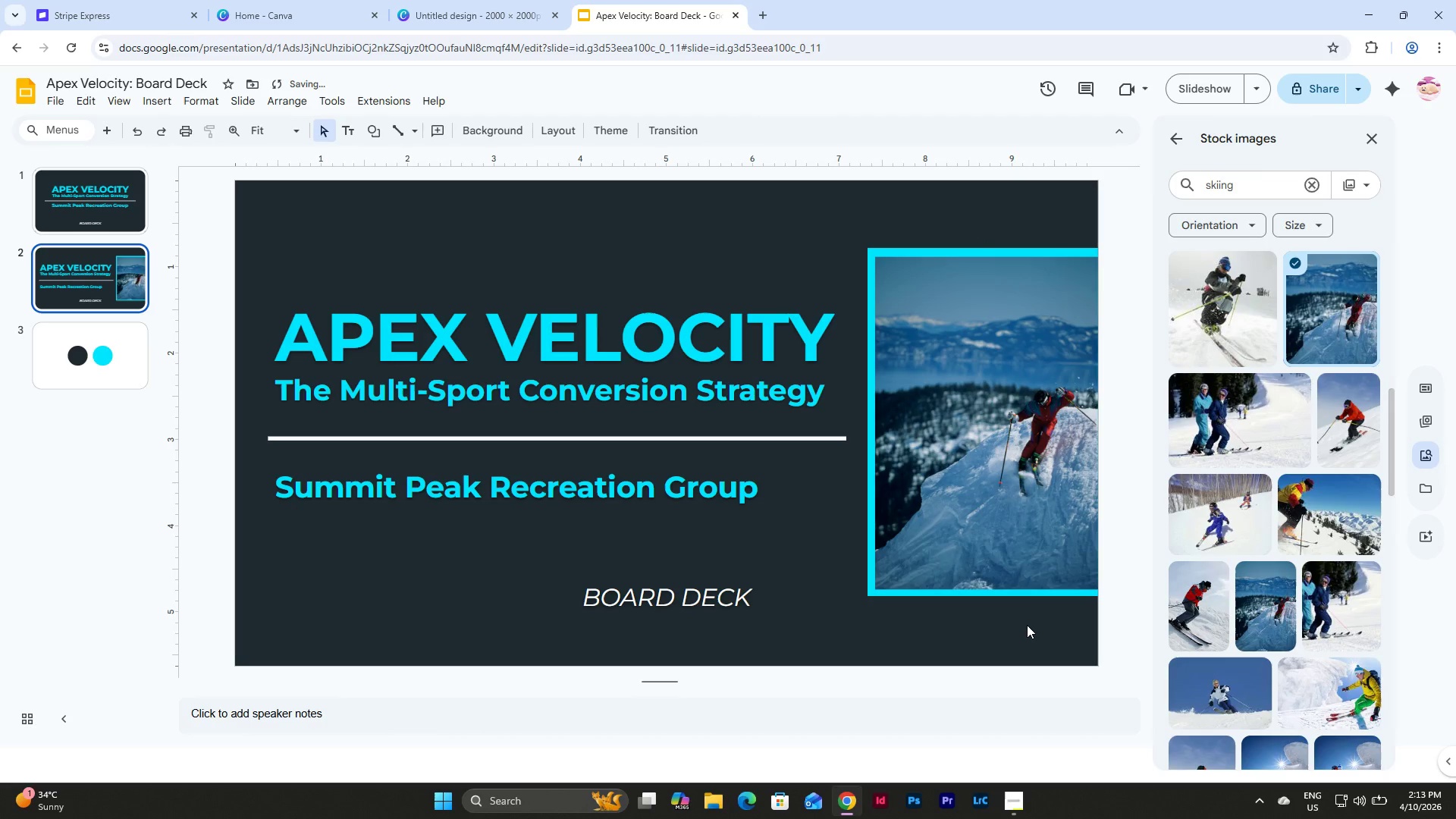 
left_click_drag(start_coordinate=[1027, 625], to_coordinate=[866, 234])
 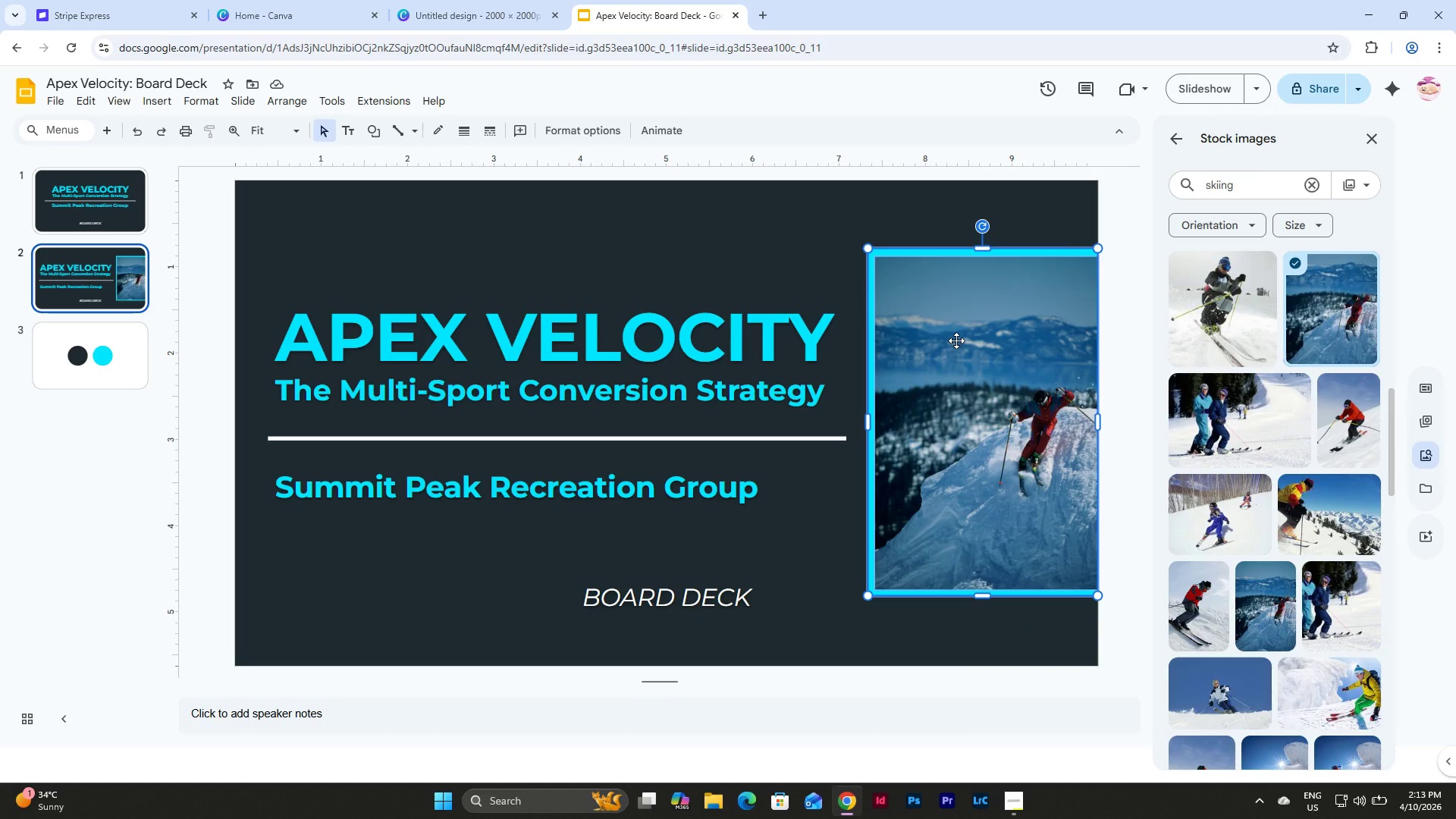 
wait(6.64)
 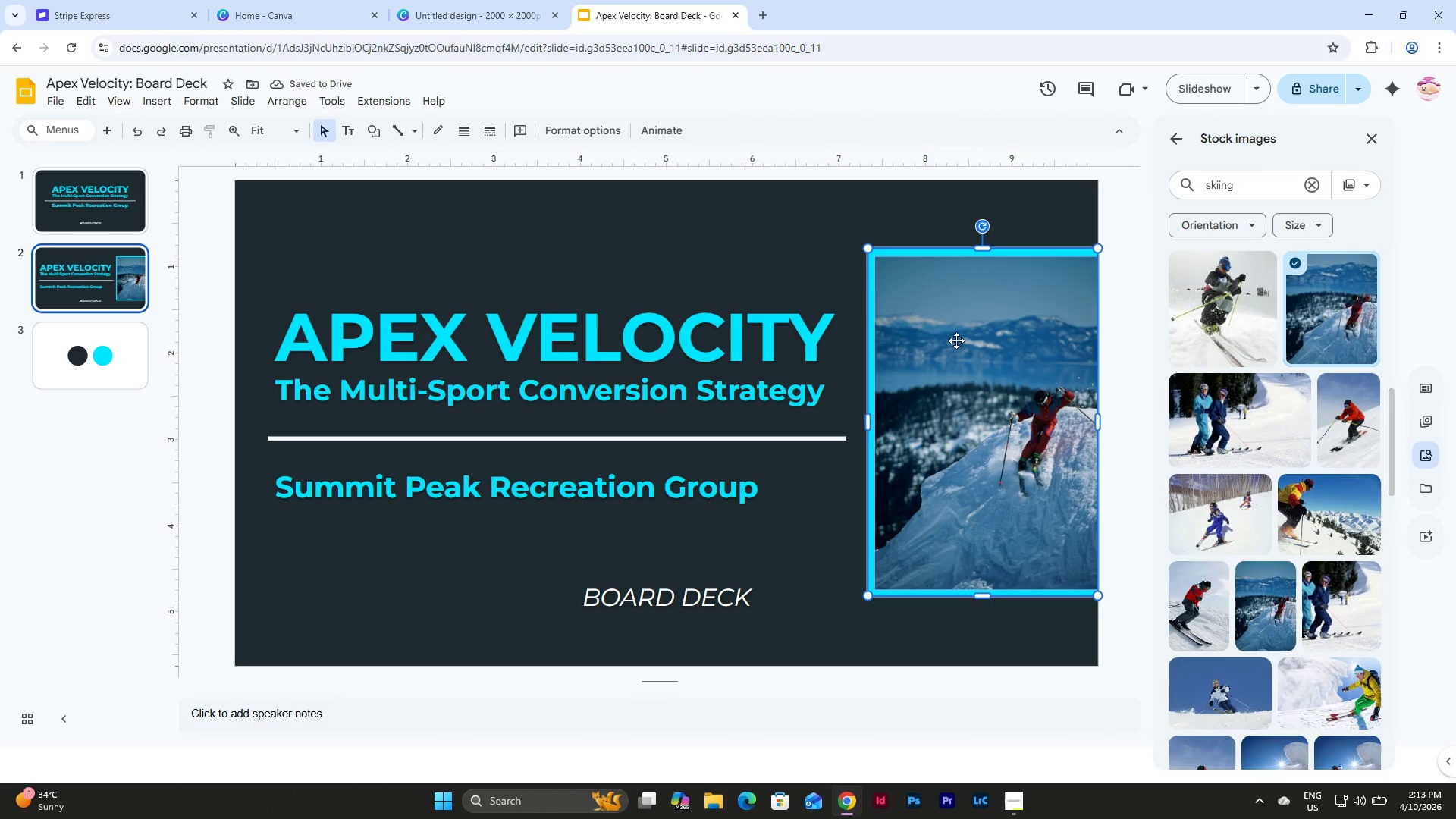 
right_click([956, 340])
 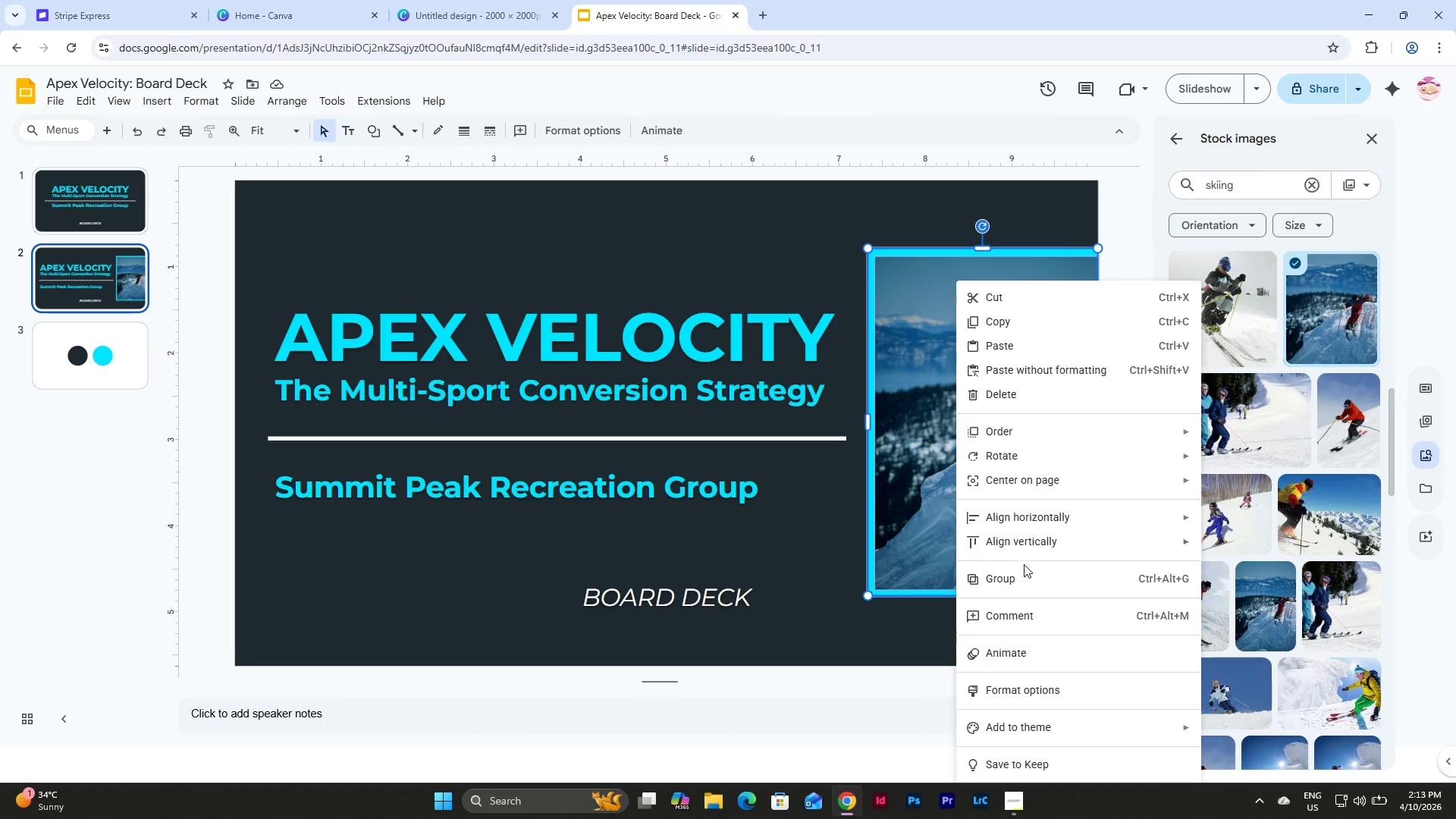 
left_click([1023, 570])
 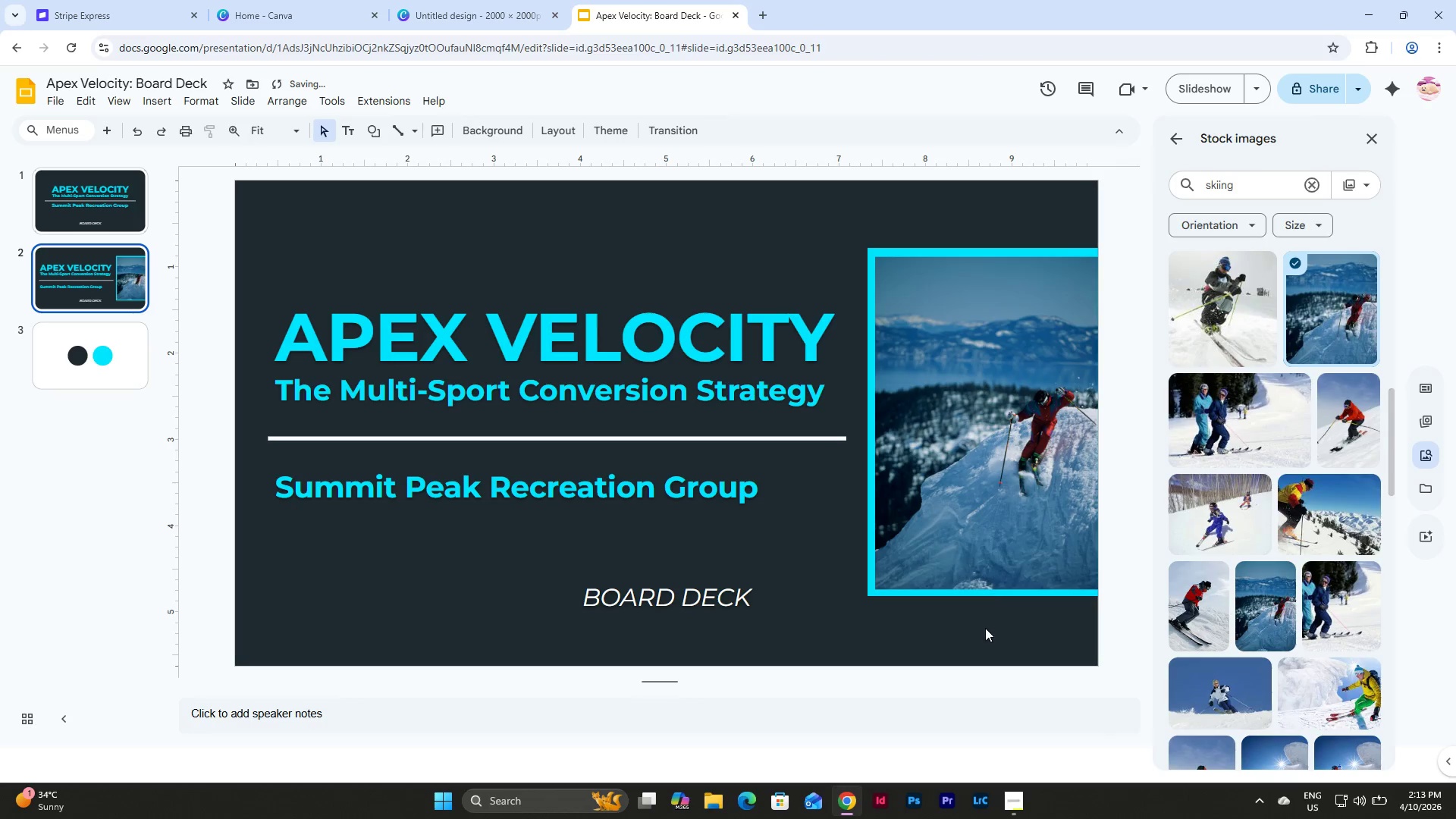 
double_click([996, 401])
 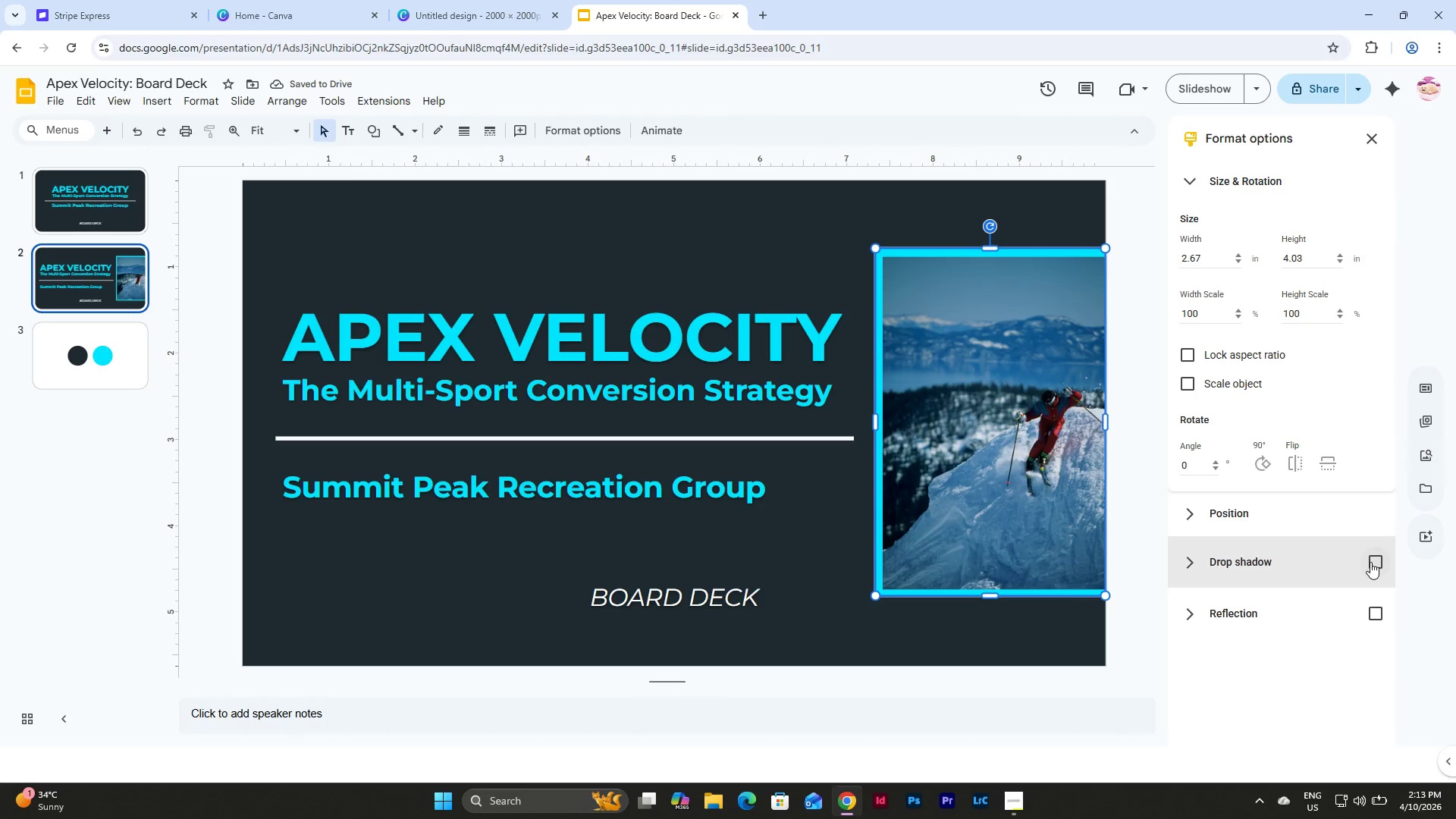 
left_click([1370, 562])
 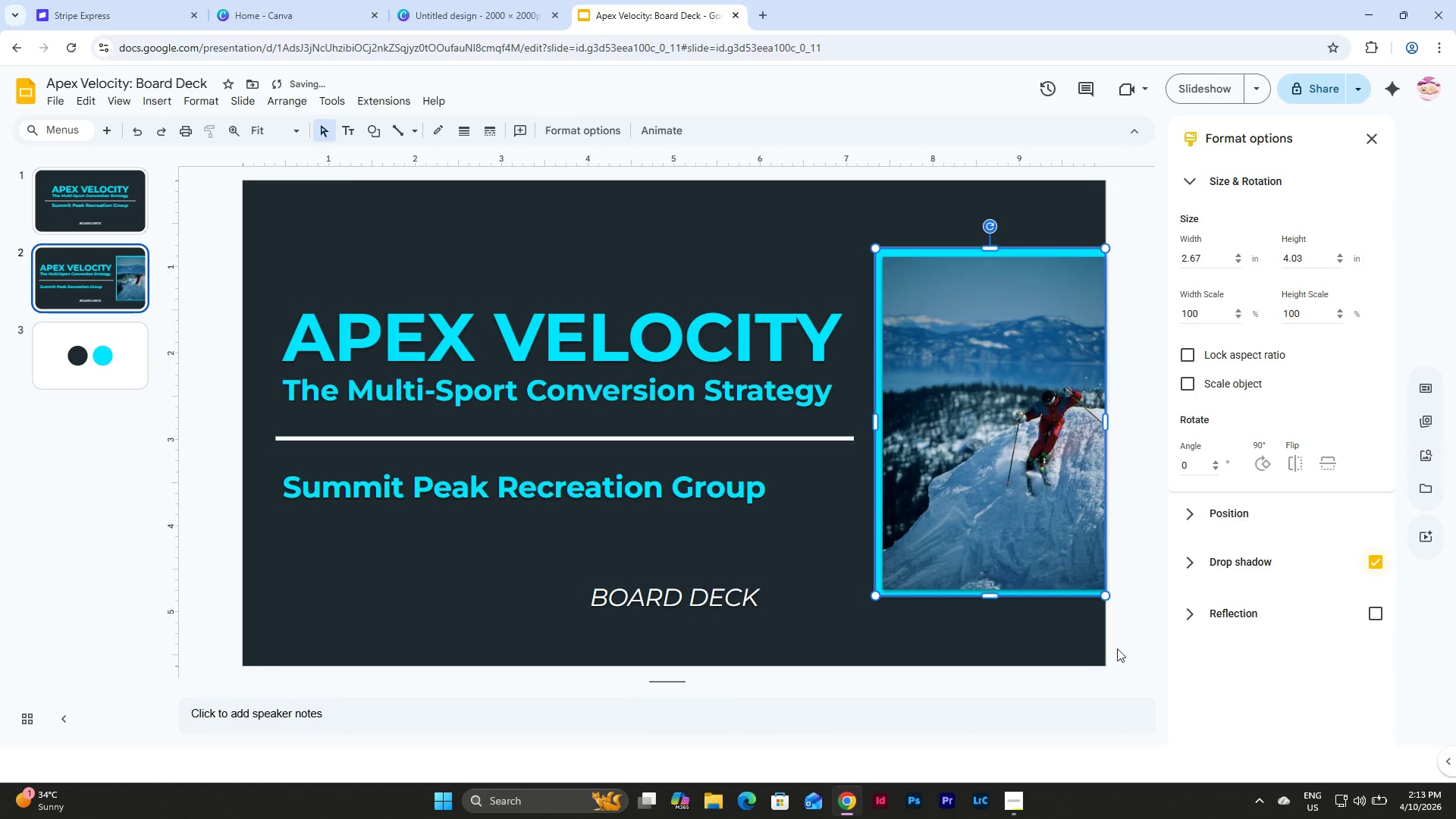 
left_click([1023, 614])
 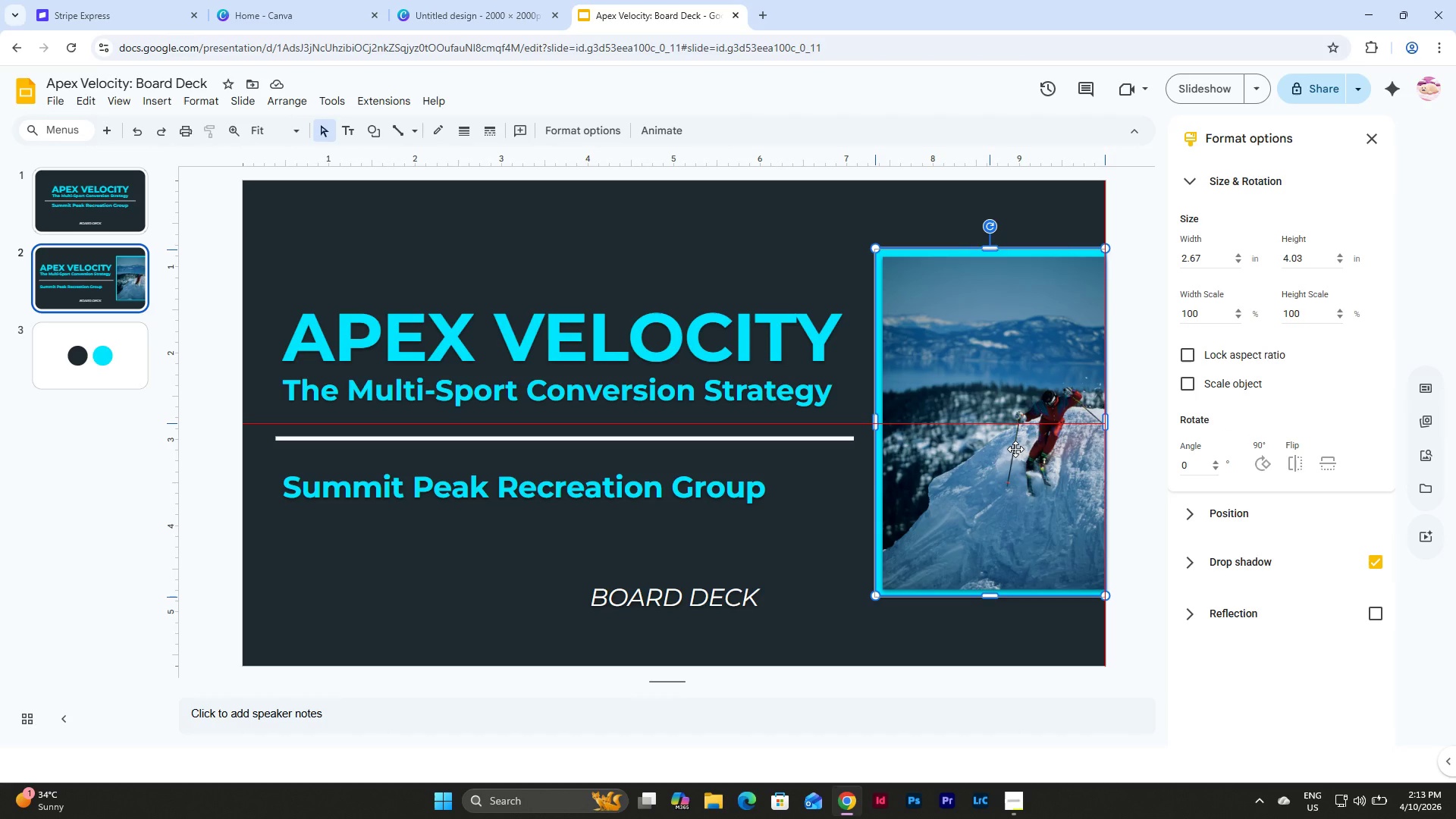 
wait(16.11)
 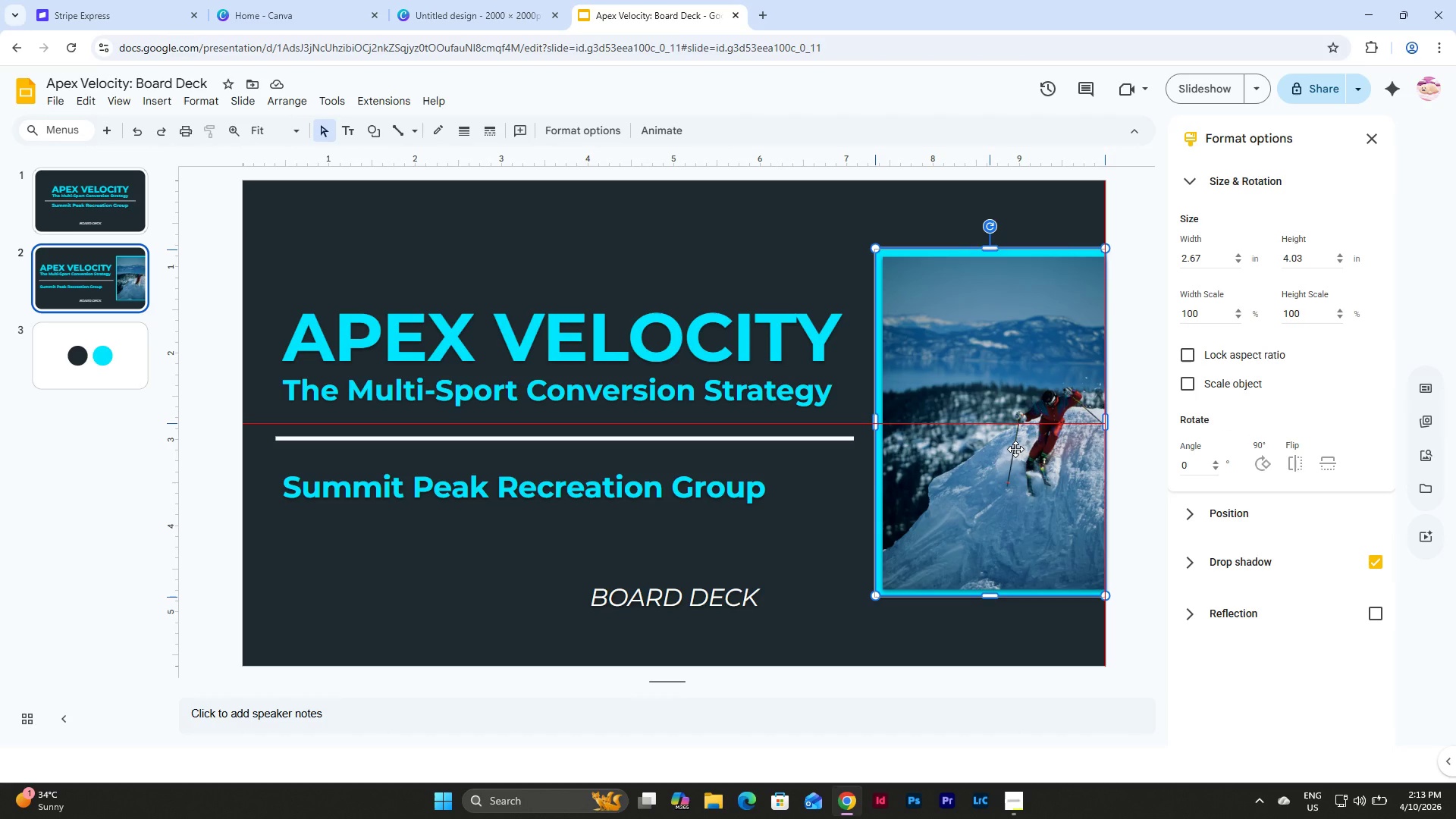 
left_click([1044, 630])
 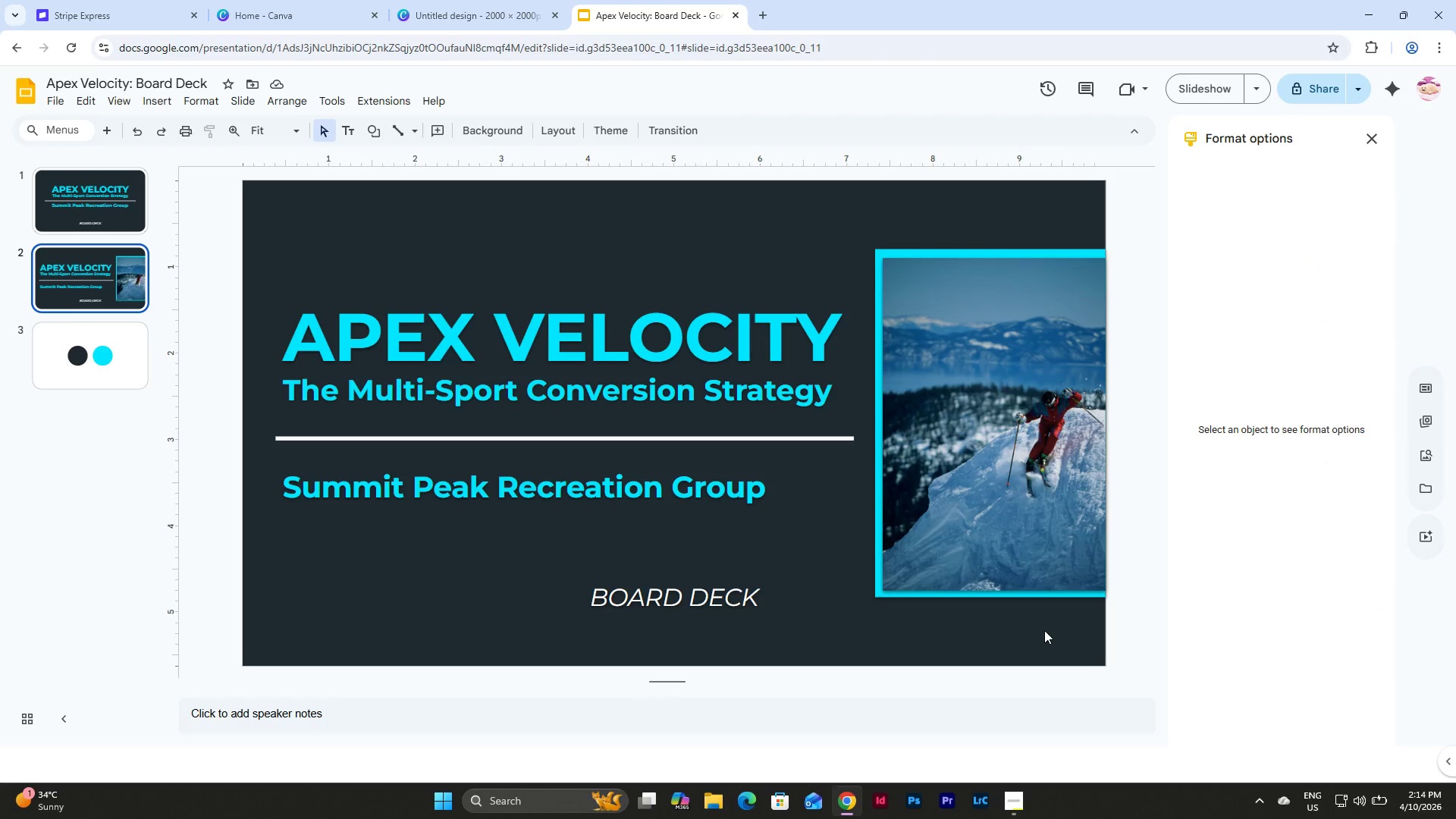 
left_click([949, 410])
 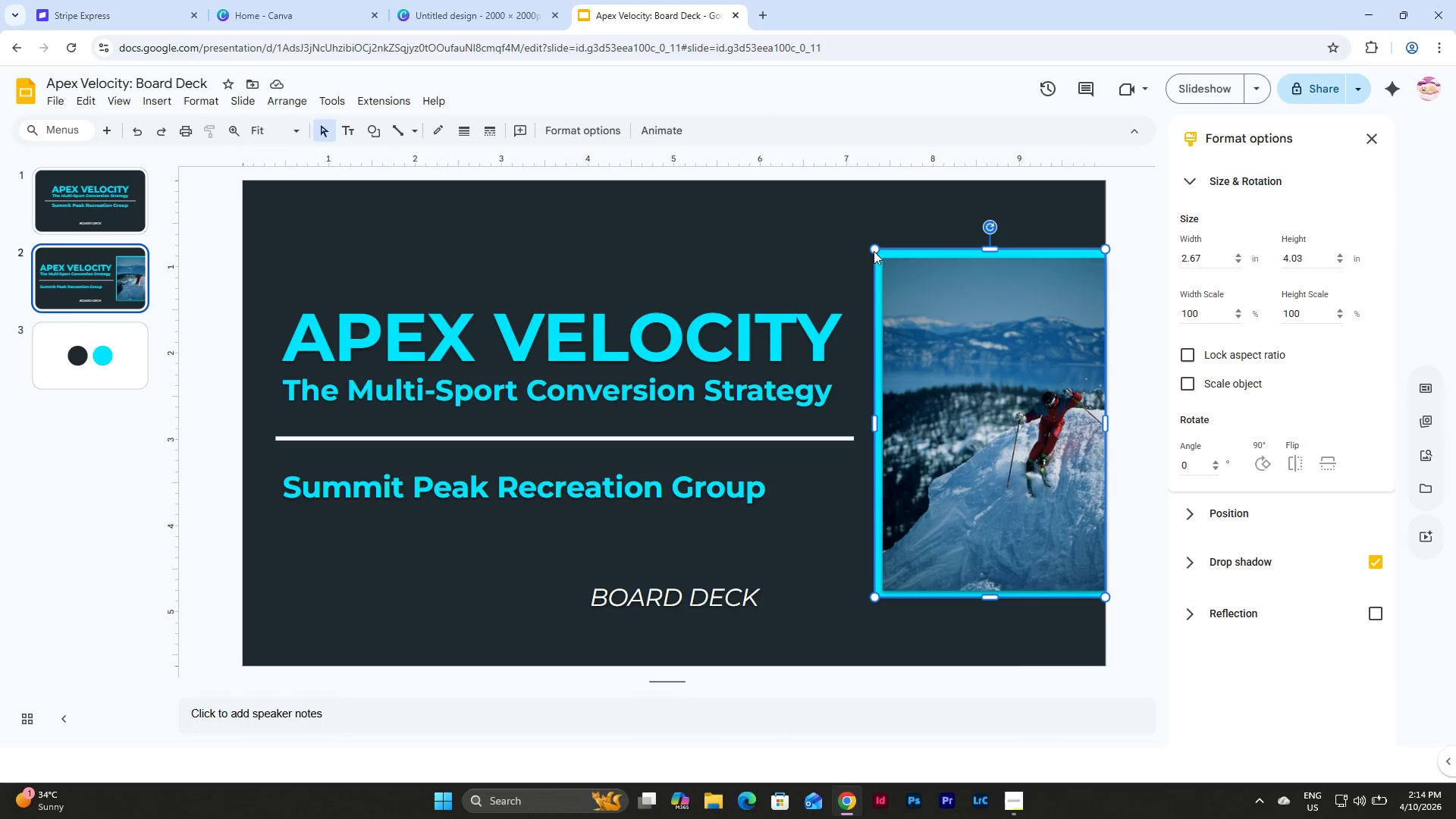 
left_click_drag(start_coordinate=[875, 251], to_coordinate=[886, 263])
 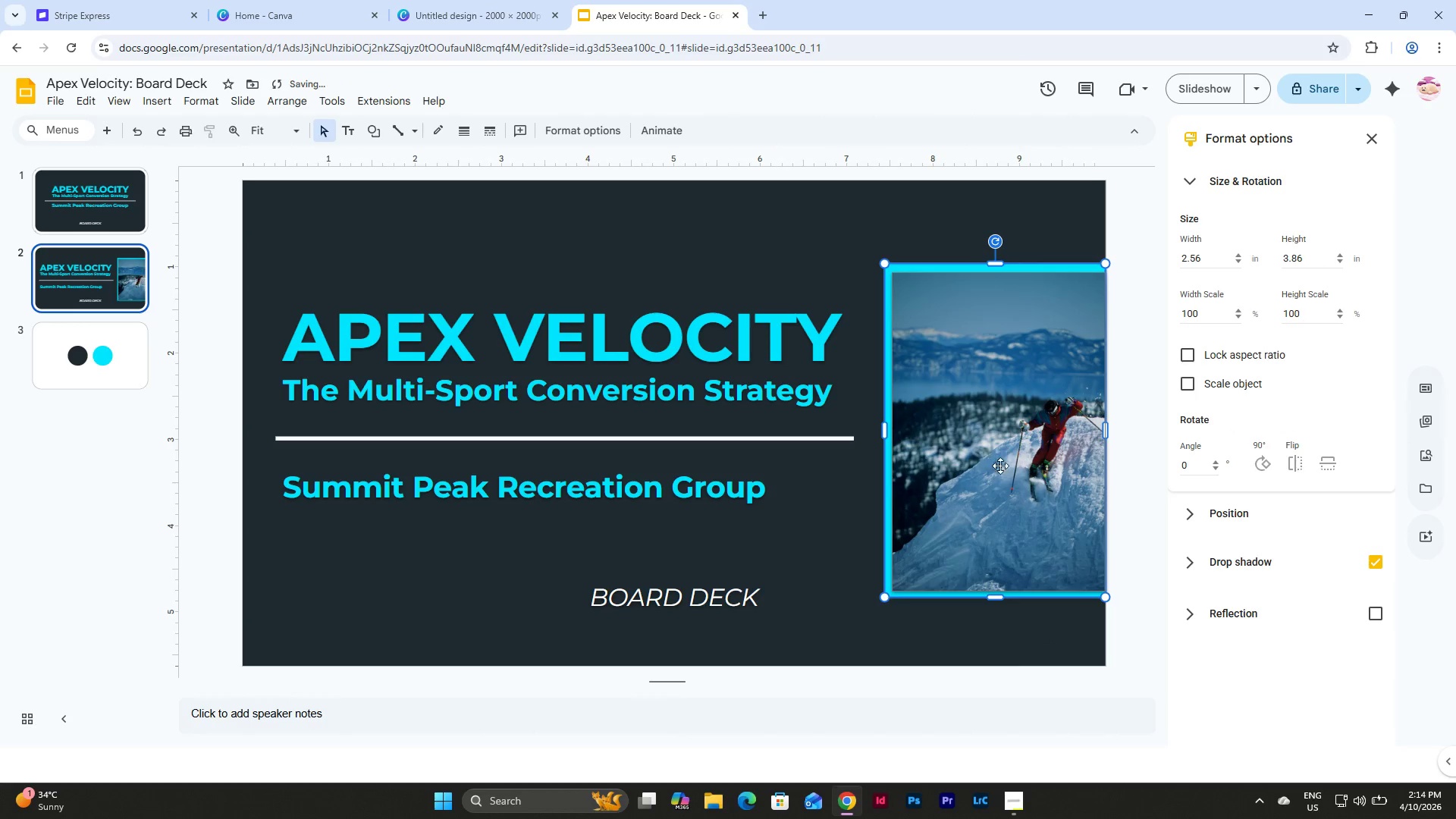 
left_click_drag(start_coordinate=[1003, 461], to_coordinate=[1003, 453])
 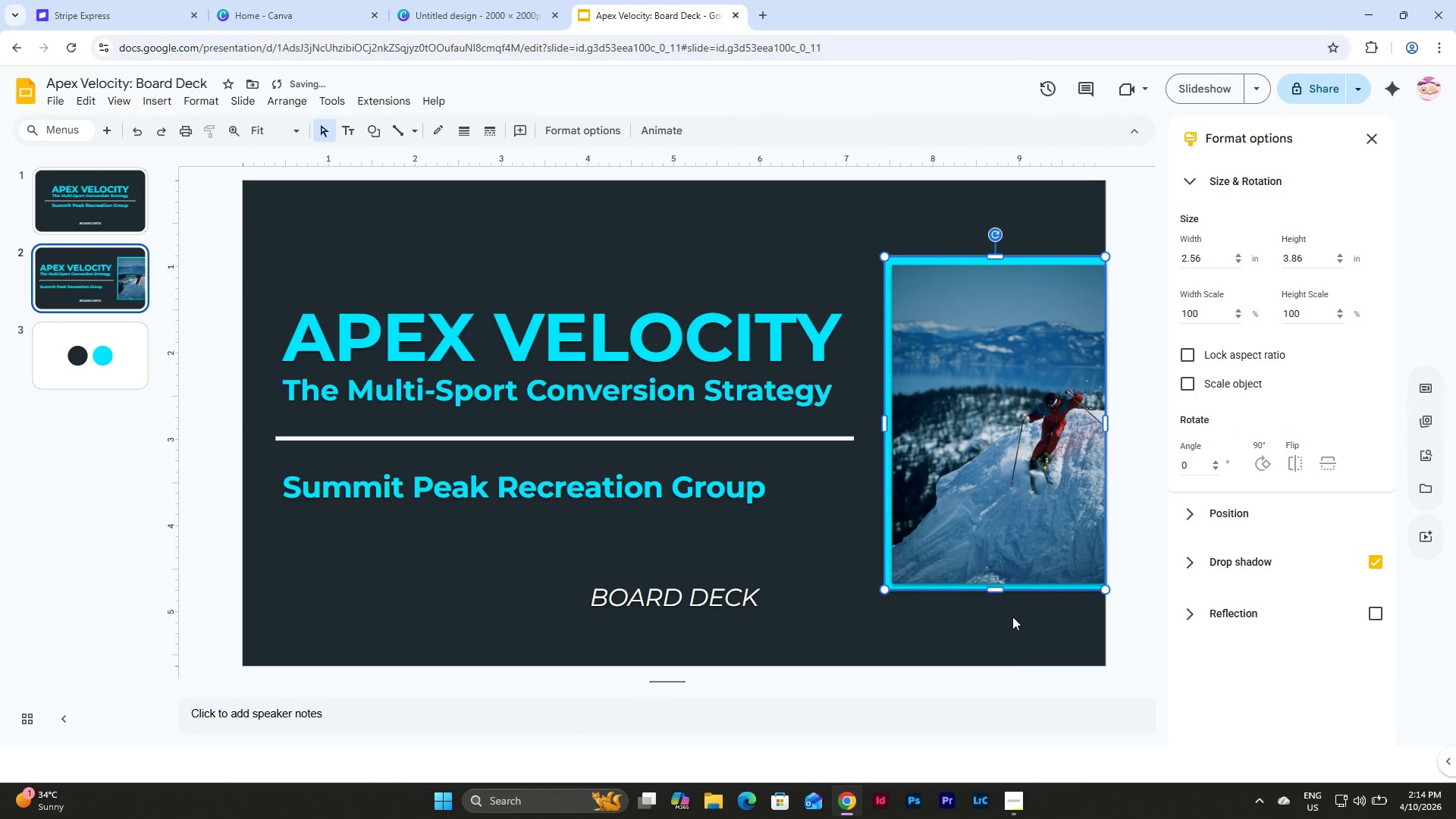 
left_click([1012, 617])
 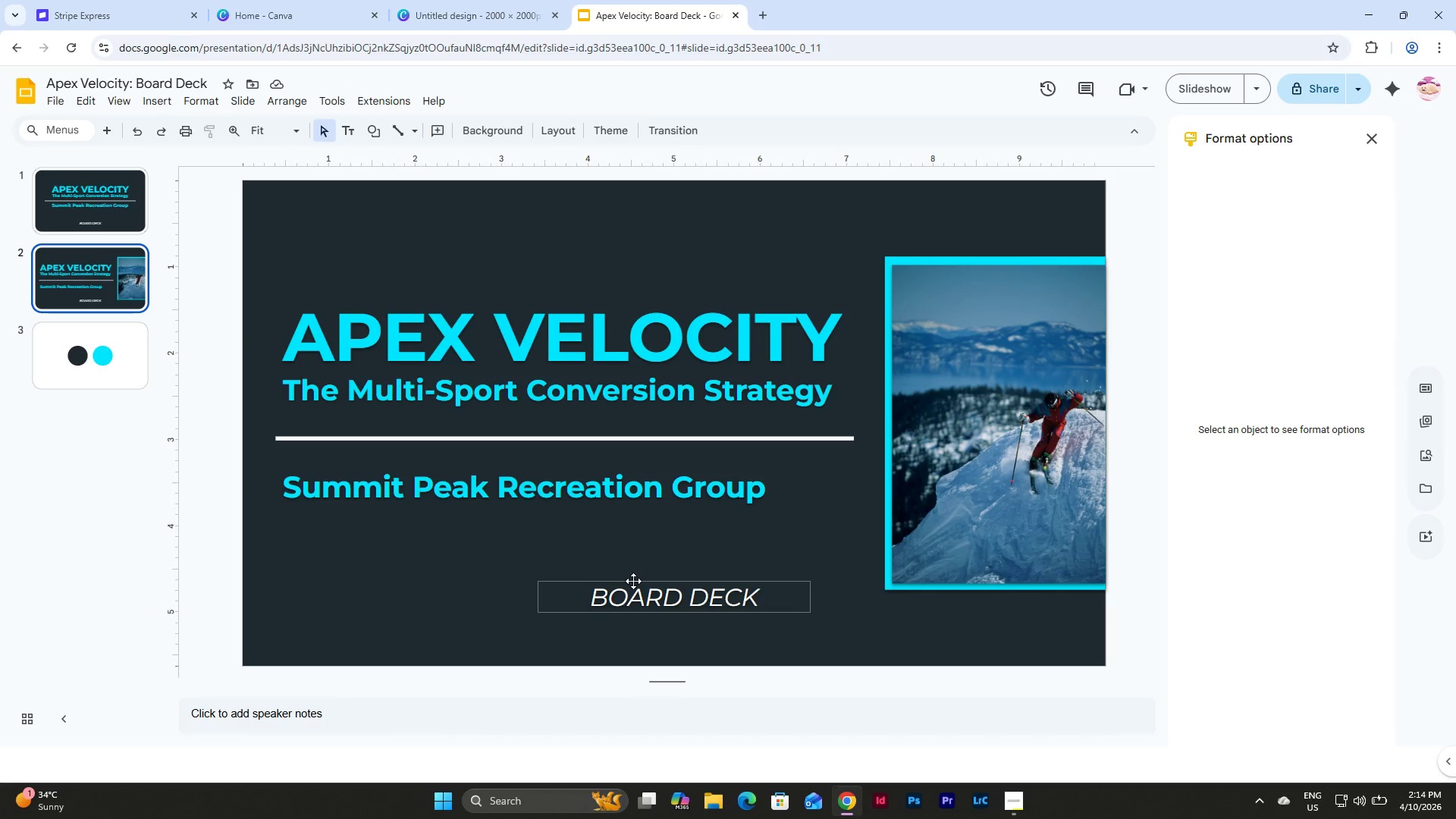 
wait(15.83)
 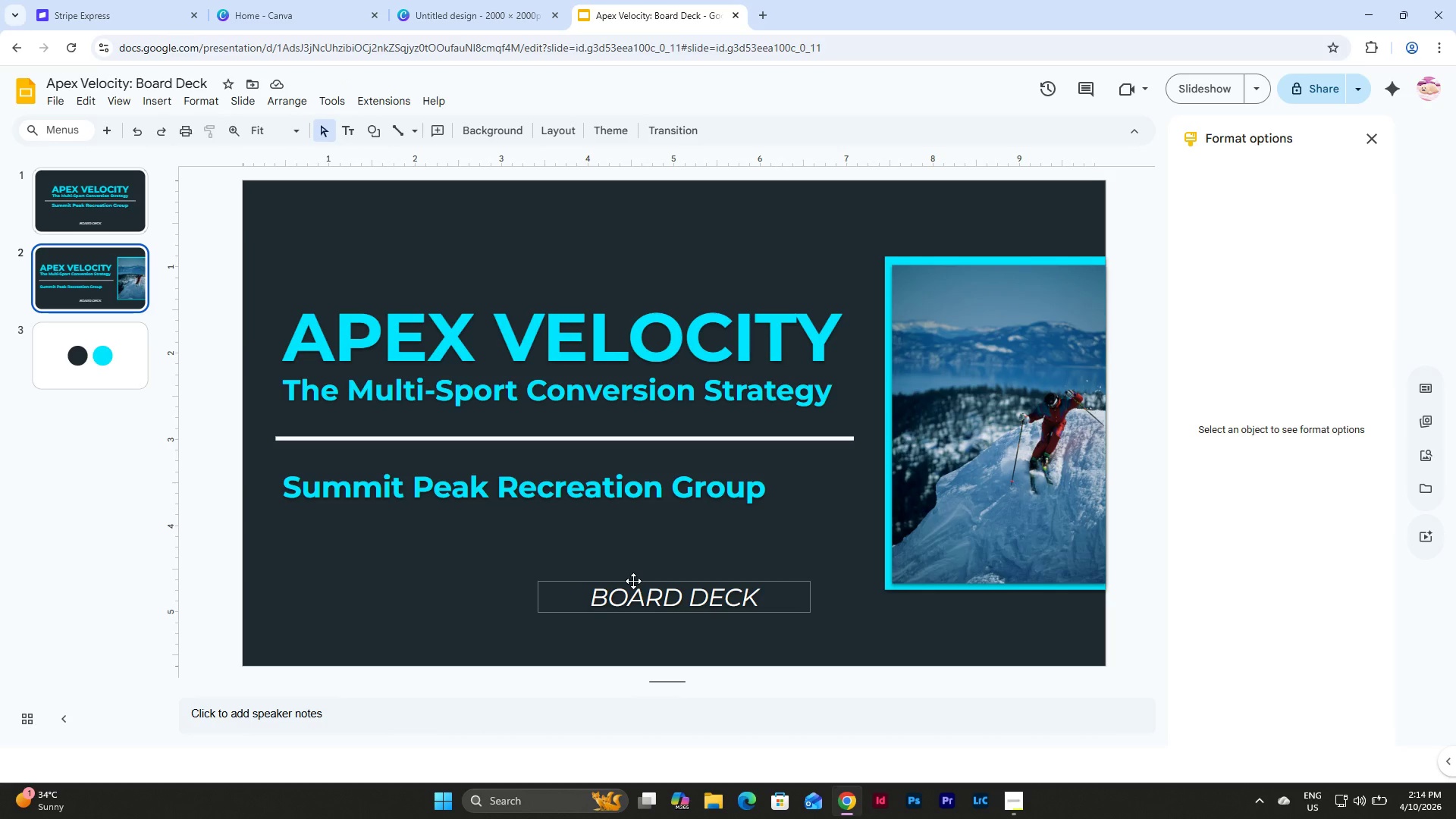 
left_click([1196, 77])
 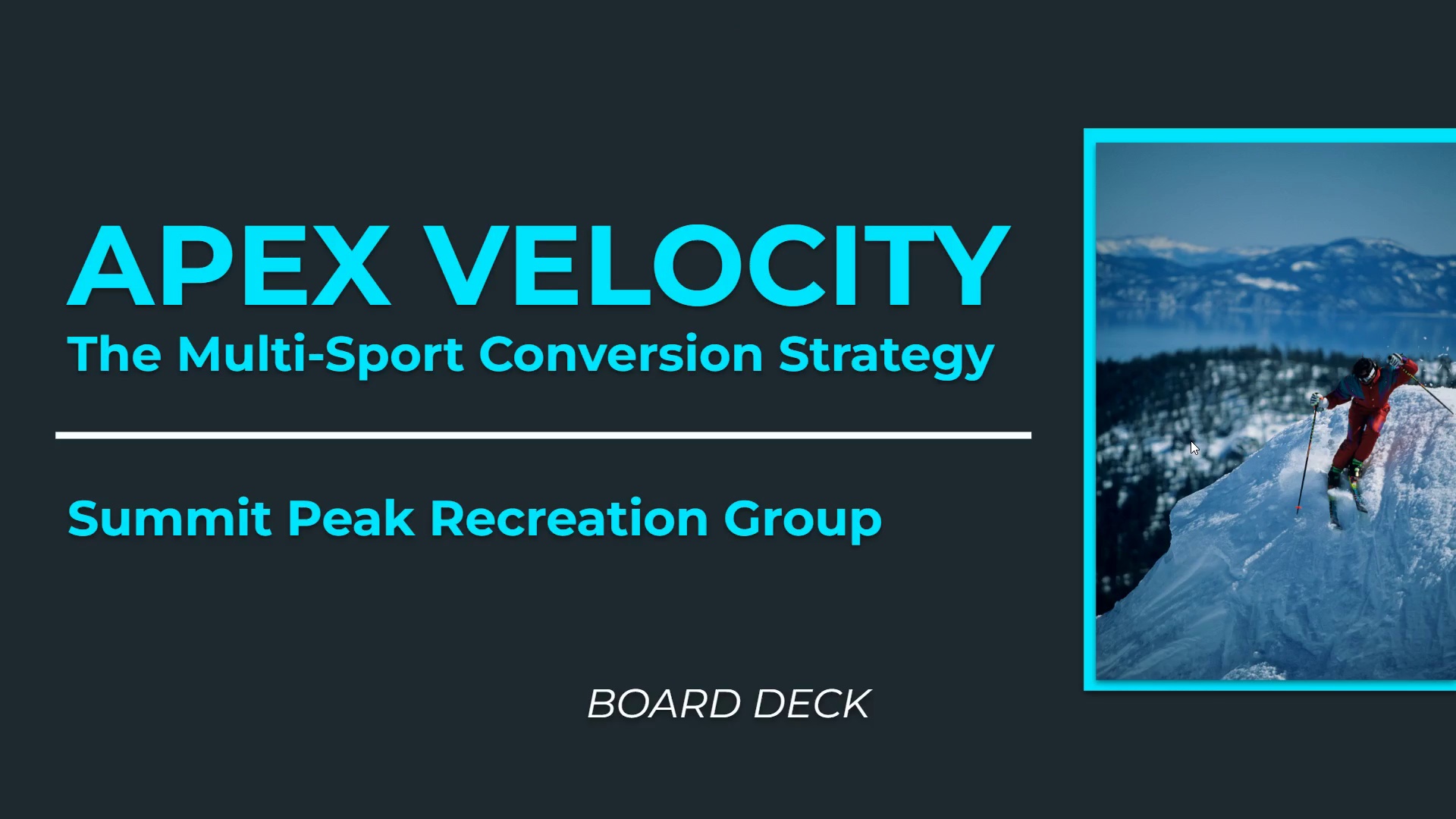 
wait(6.95)
 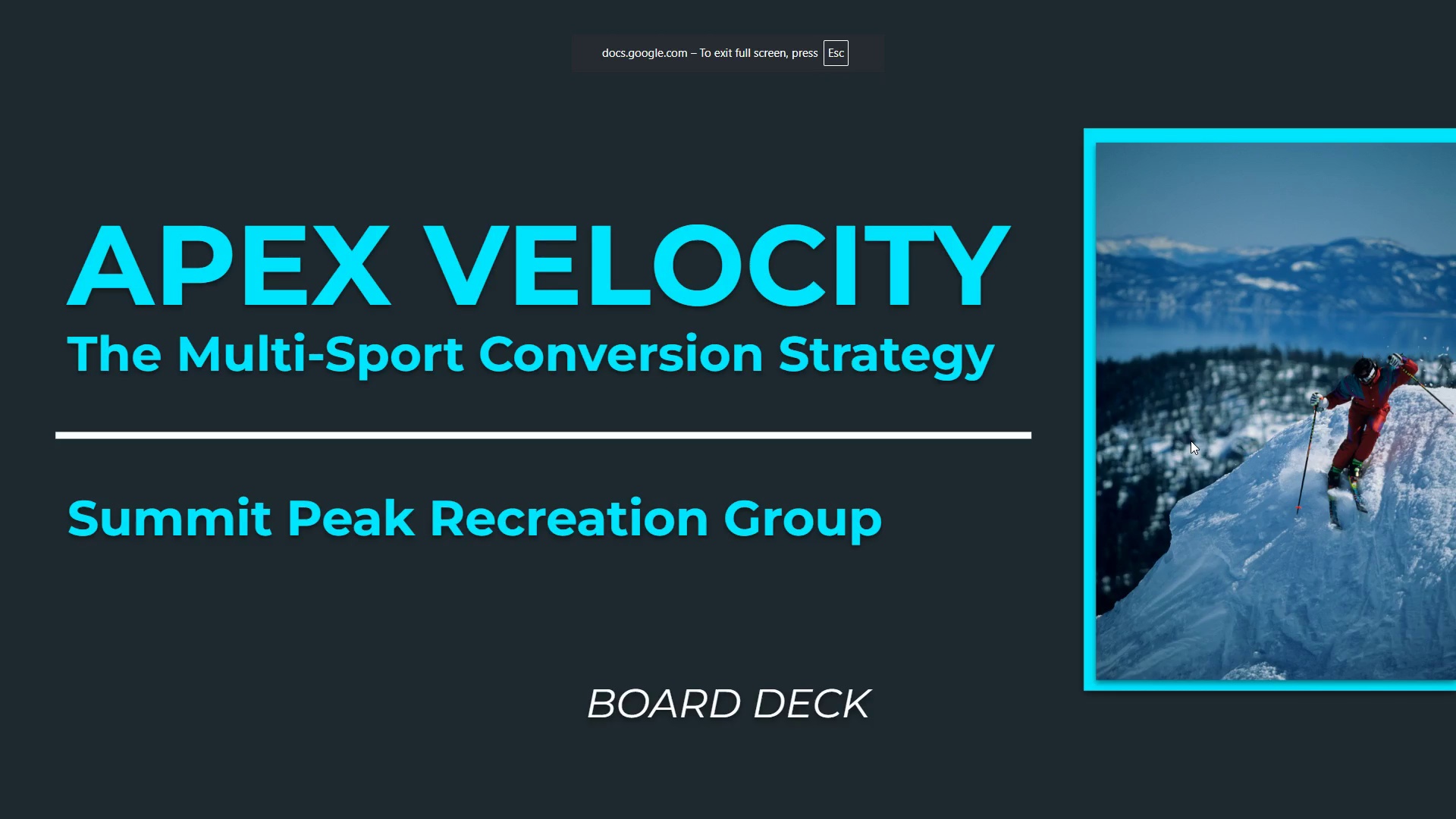 
key(Escape)
 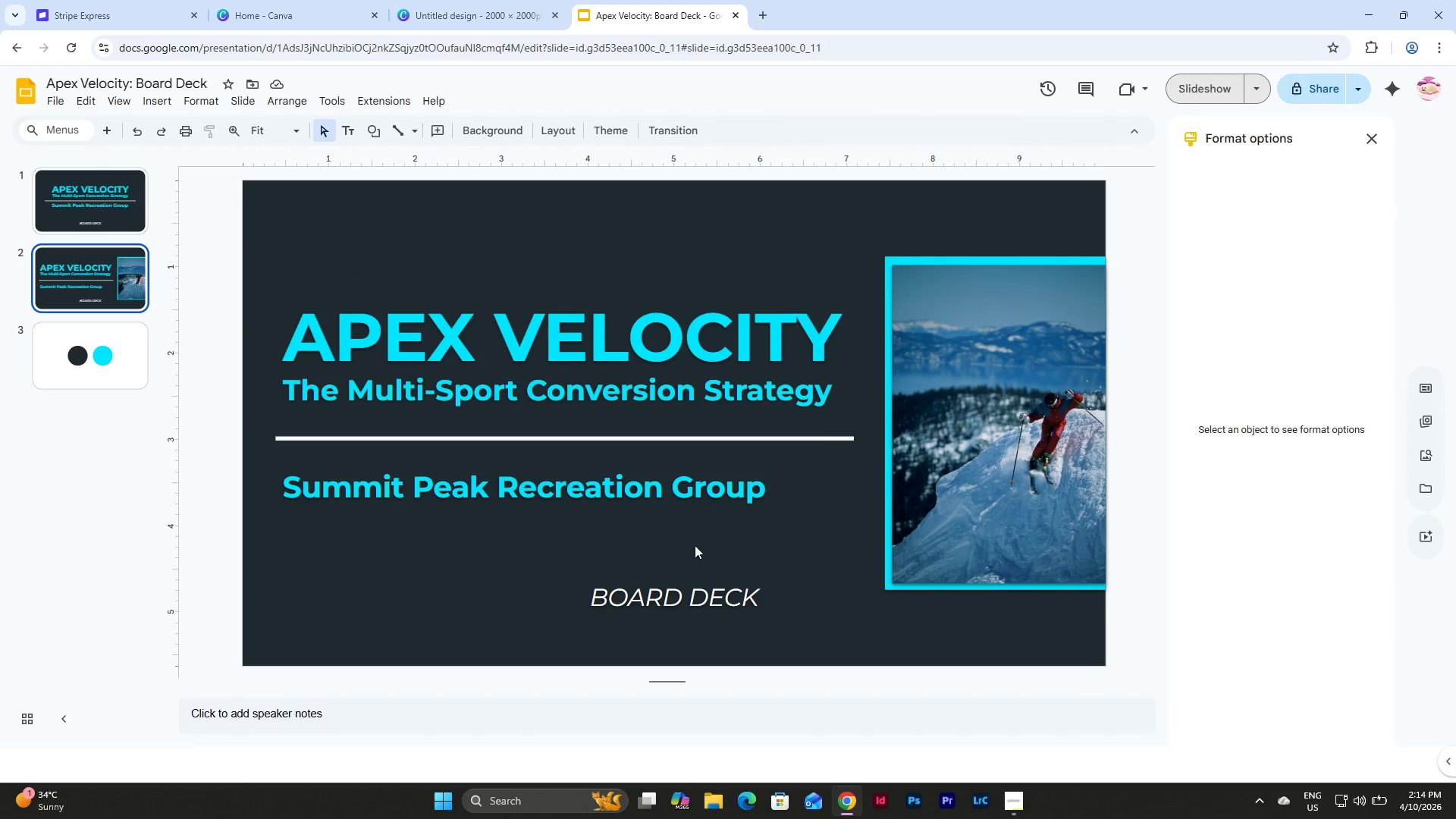 
left_click([86, 190])
 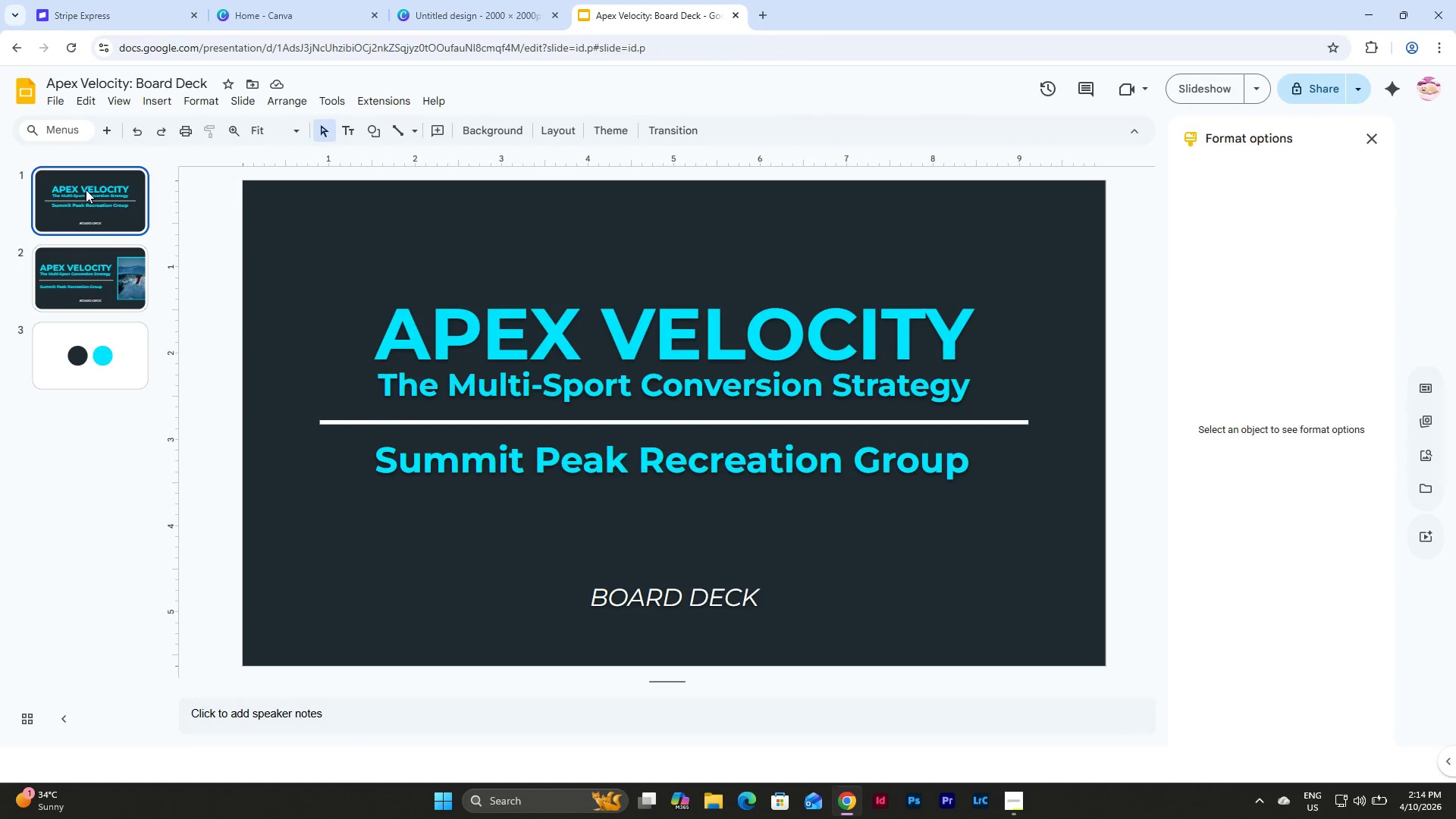 
right_click([86, 190])
 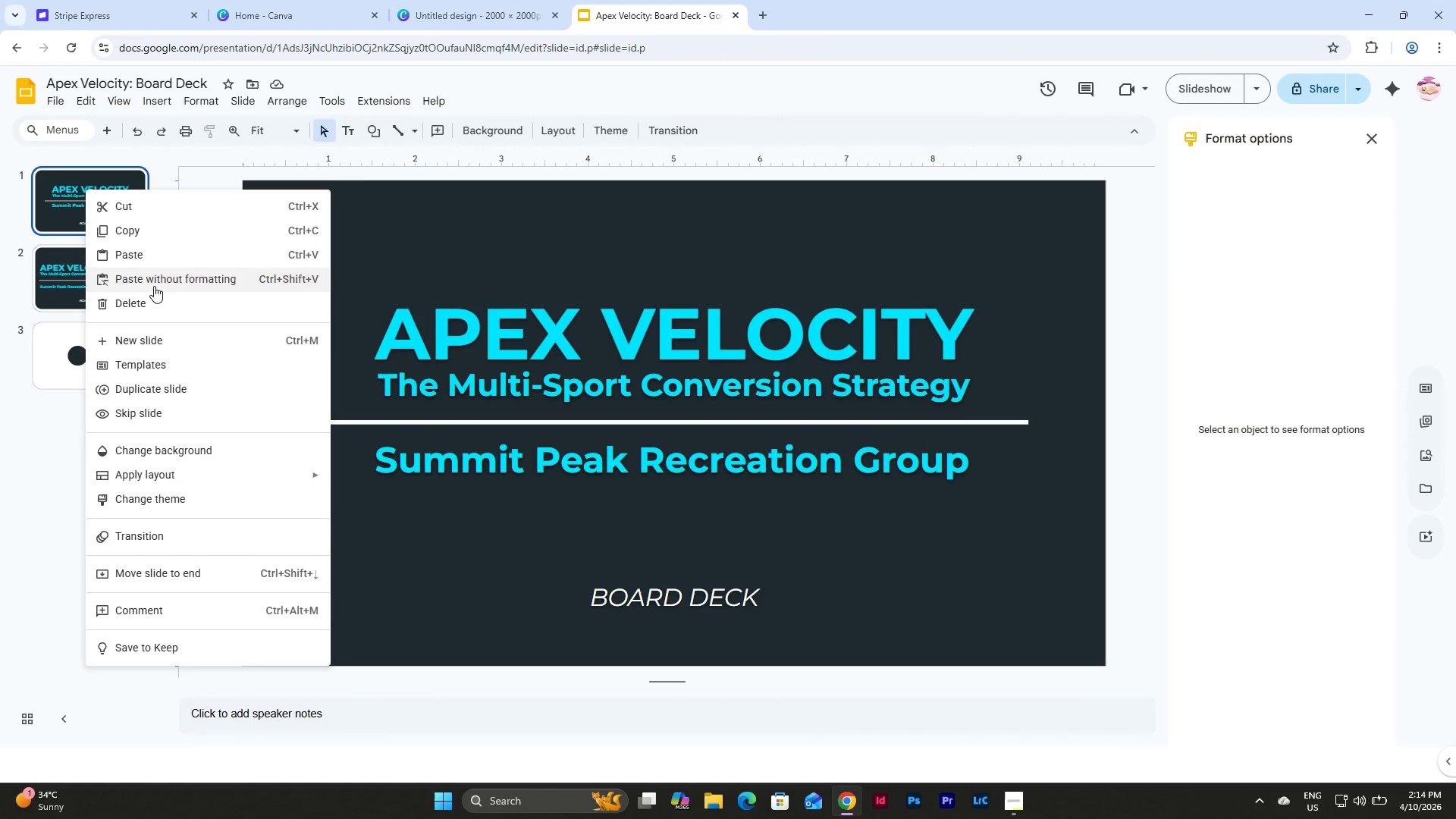 
left_click([153, 308])
 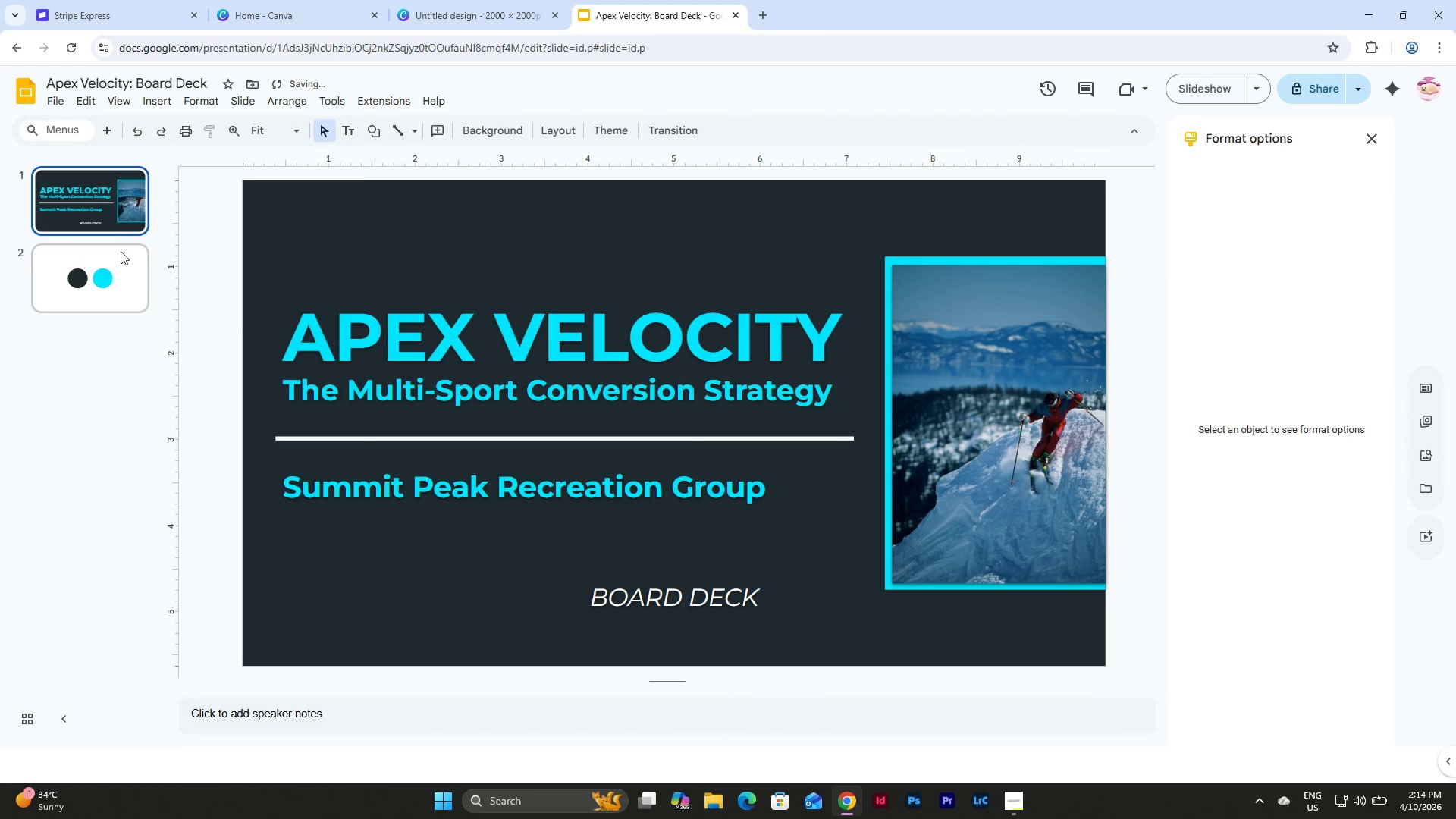 
left_click([107, 200])
 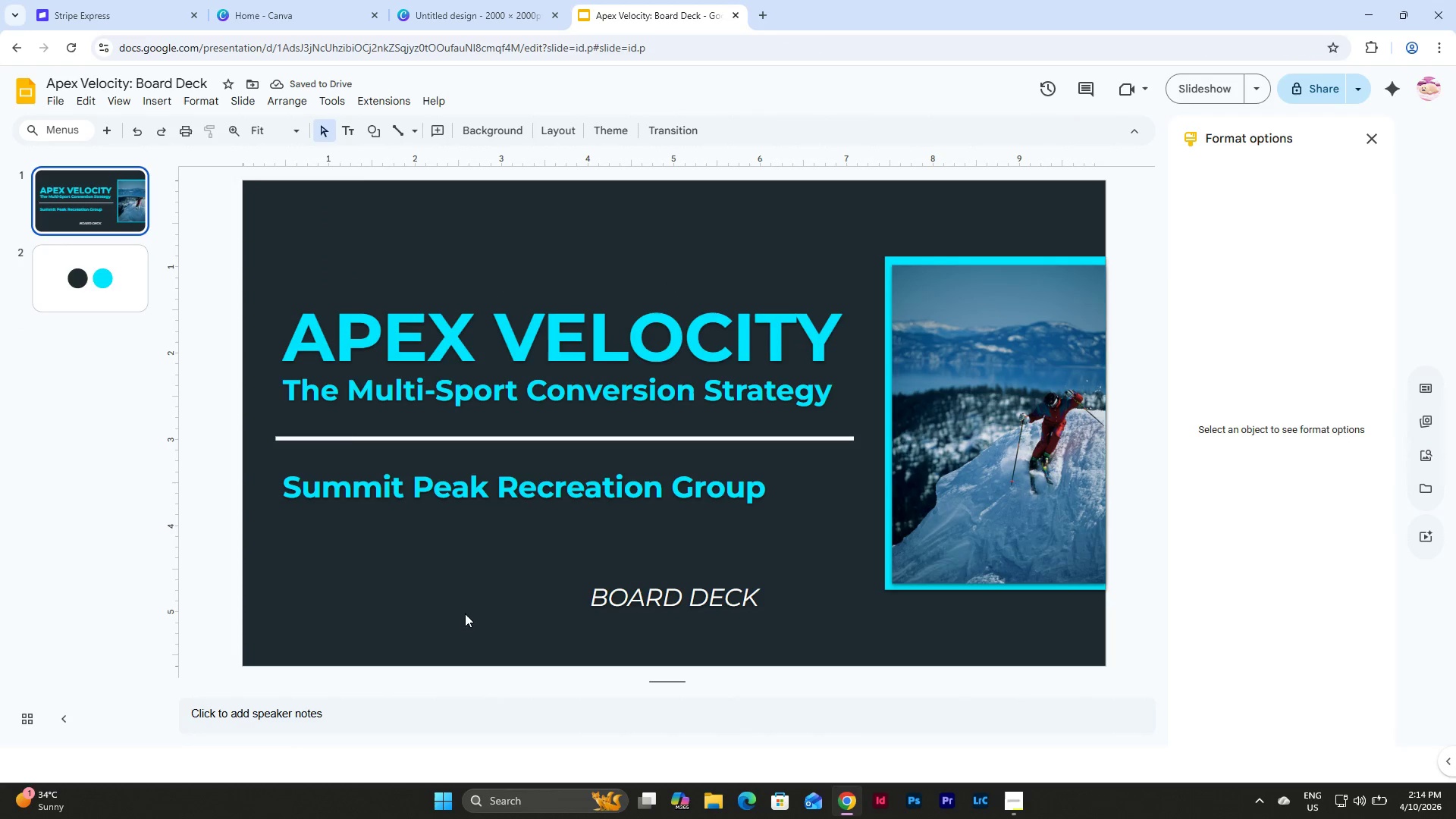 
left_click_drag(start_coordinate=[331, 246], to_coordinate=[474, 551])
 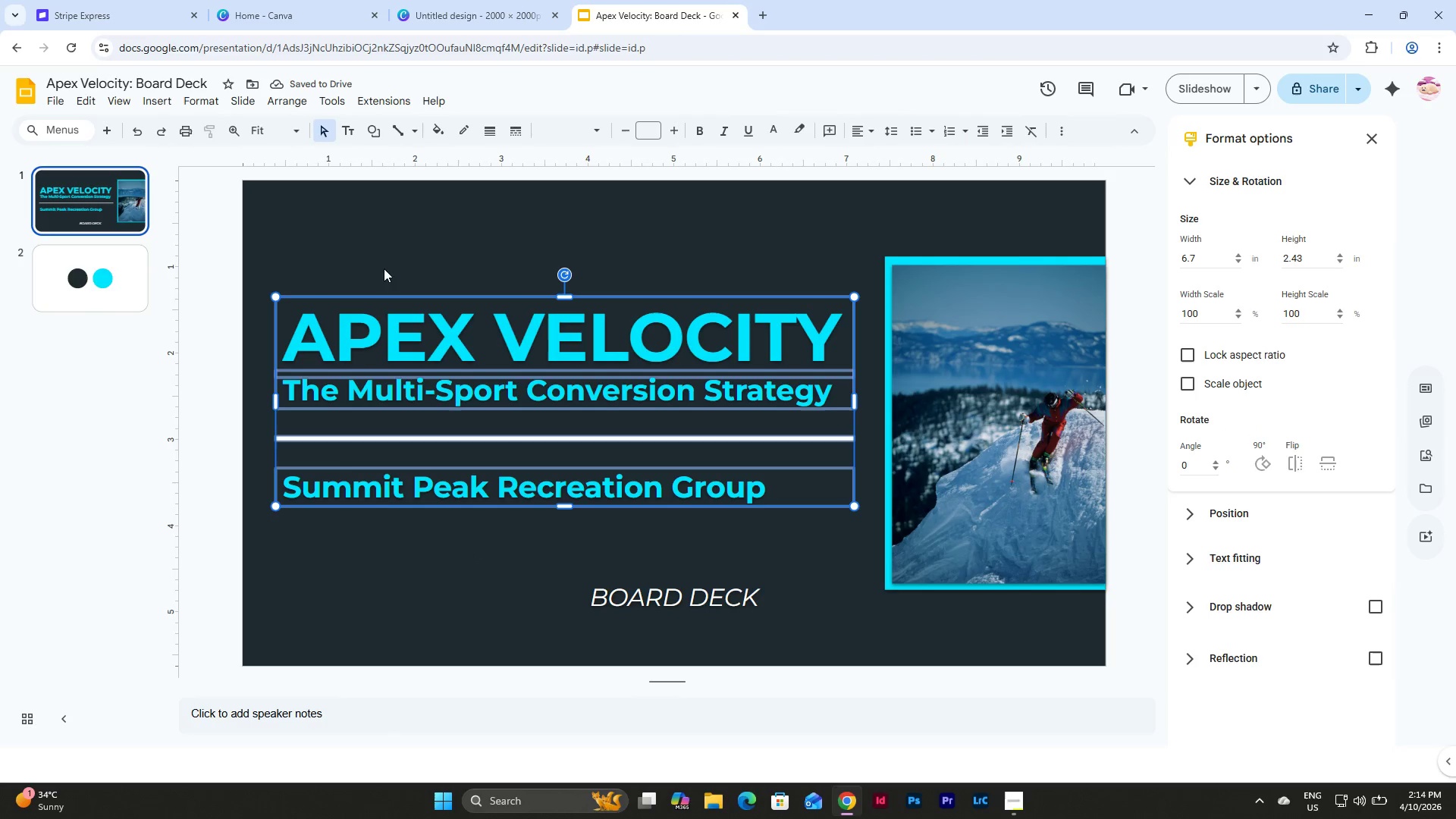 
left_click_drag(start_coordinate=[380, 243], to_coordinate=[679, 642])
 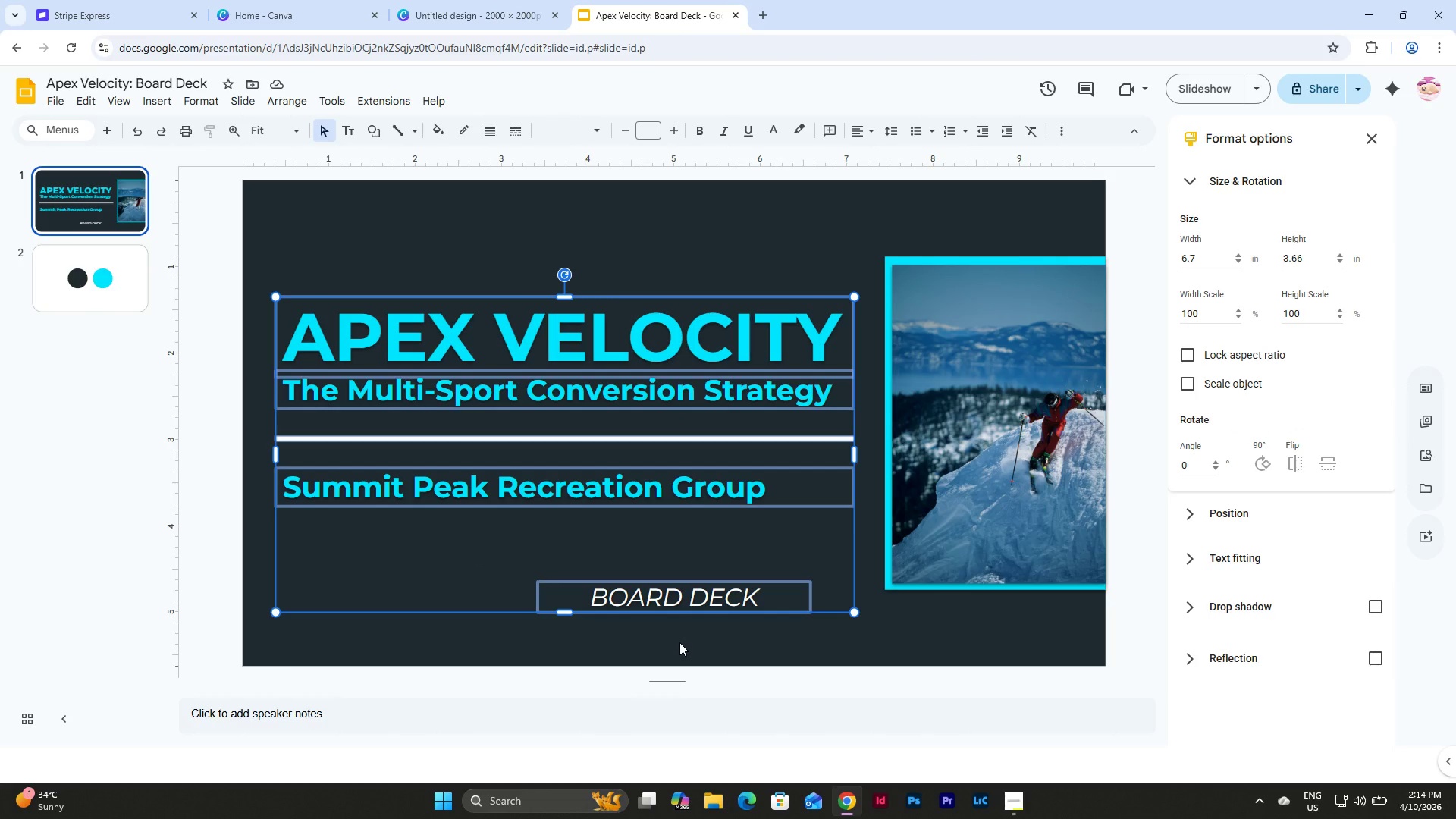 
key(Escape)
 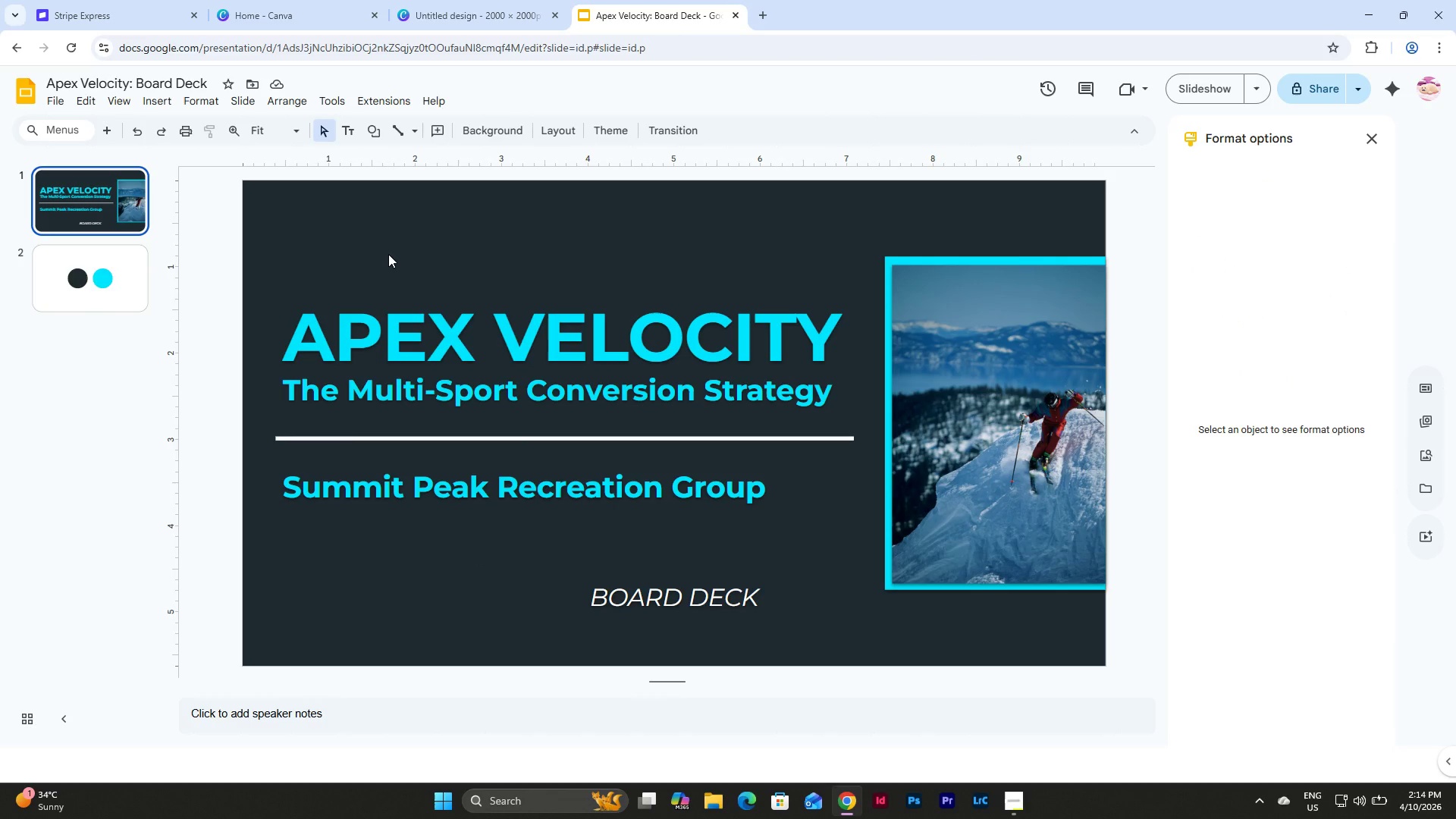 
wait(6.69)
 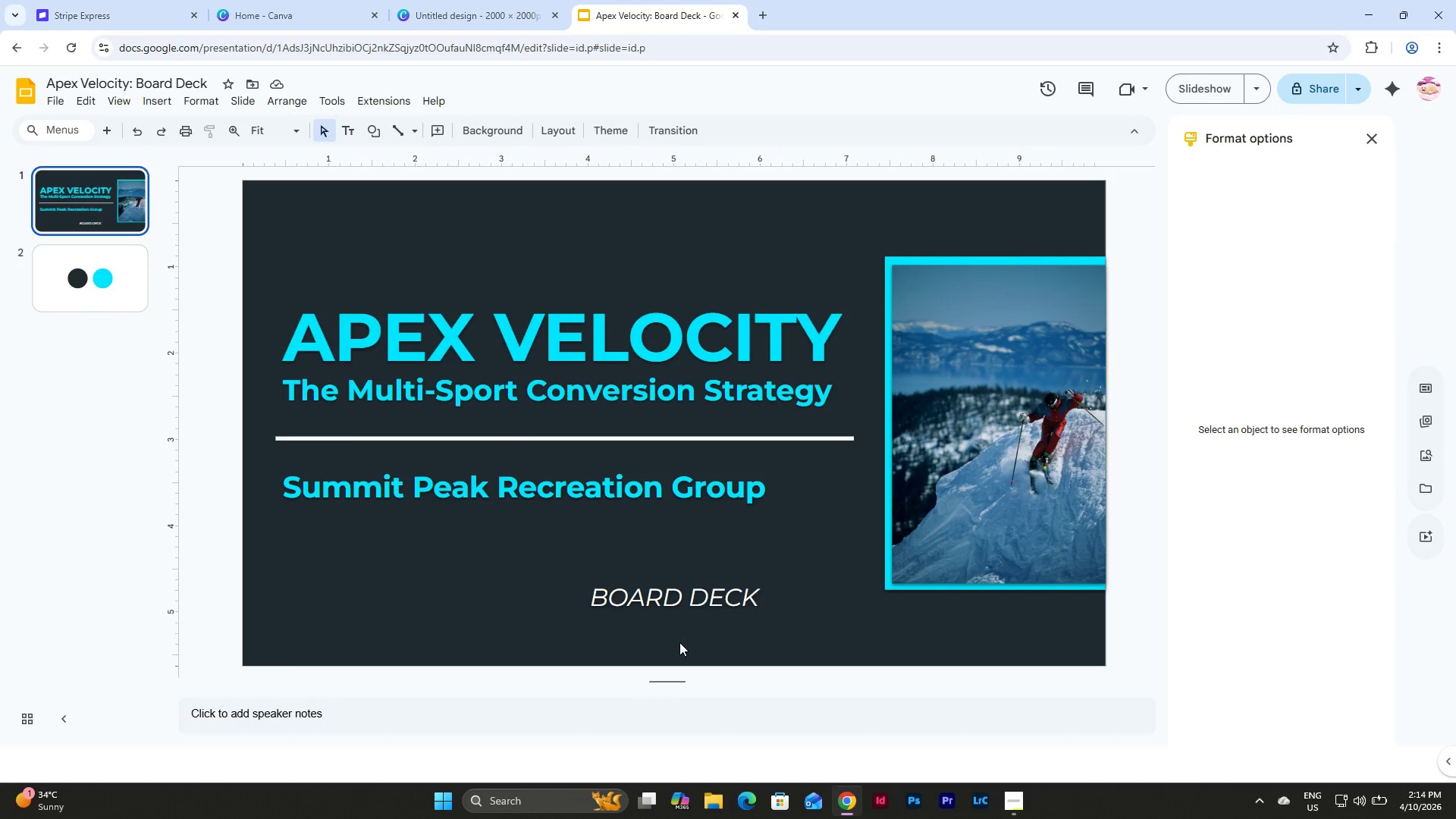 
left_click([99, 206])
 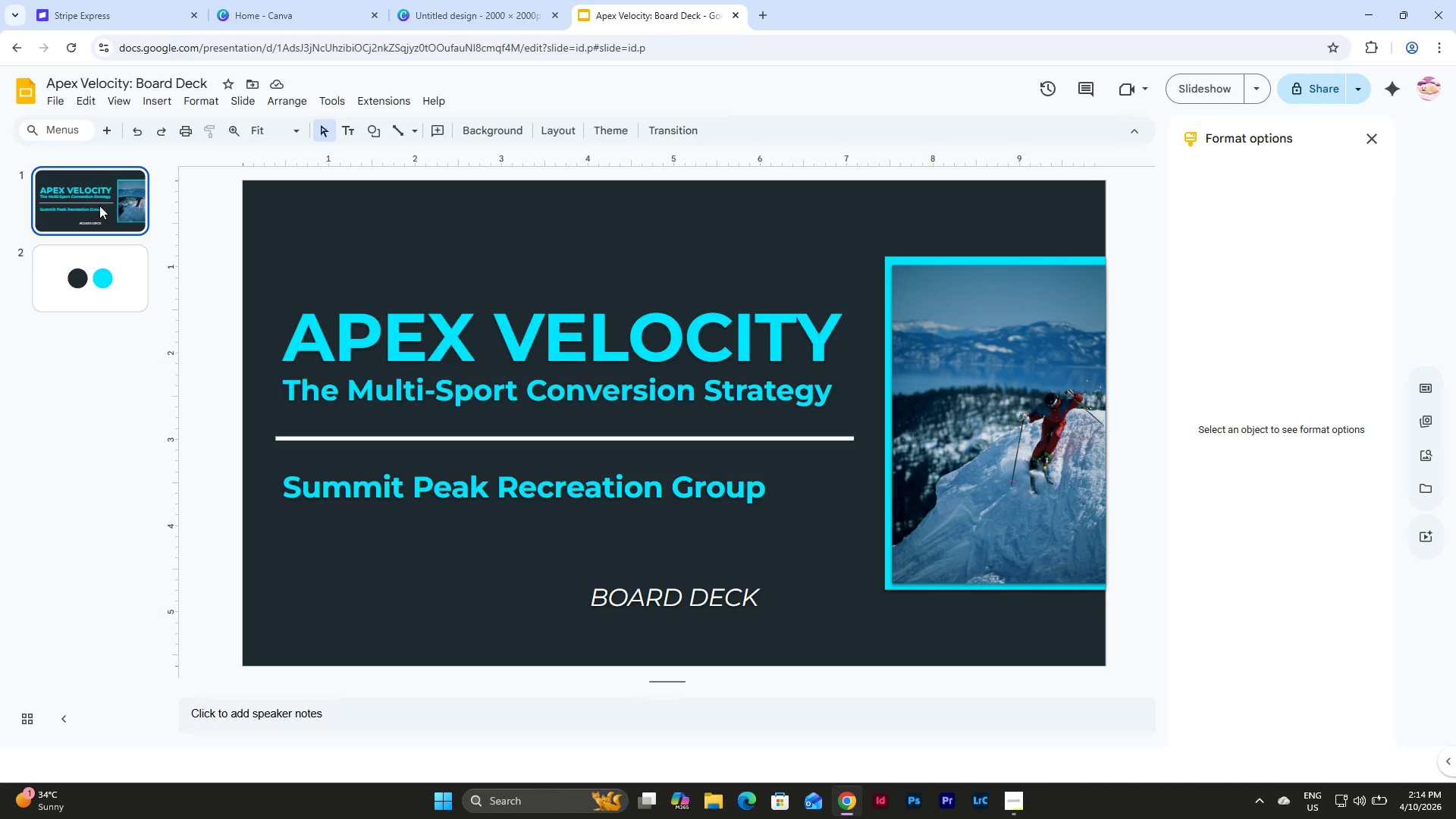 
key(Control+D)
 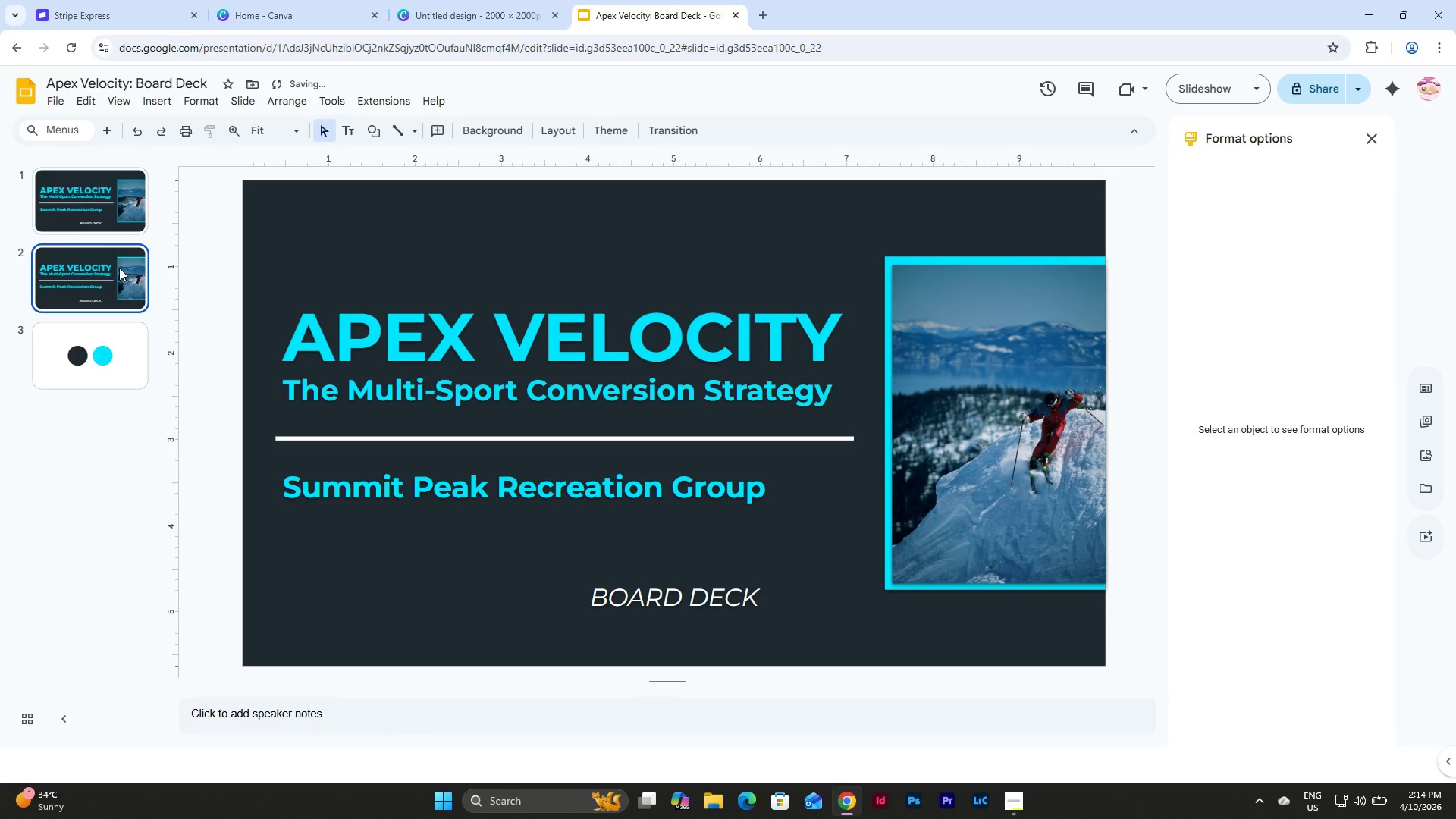 
left_click([118, 277])
 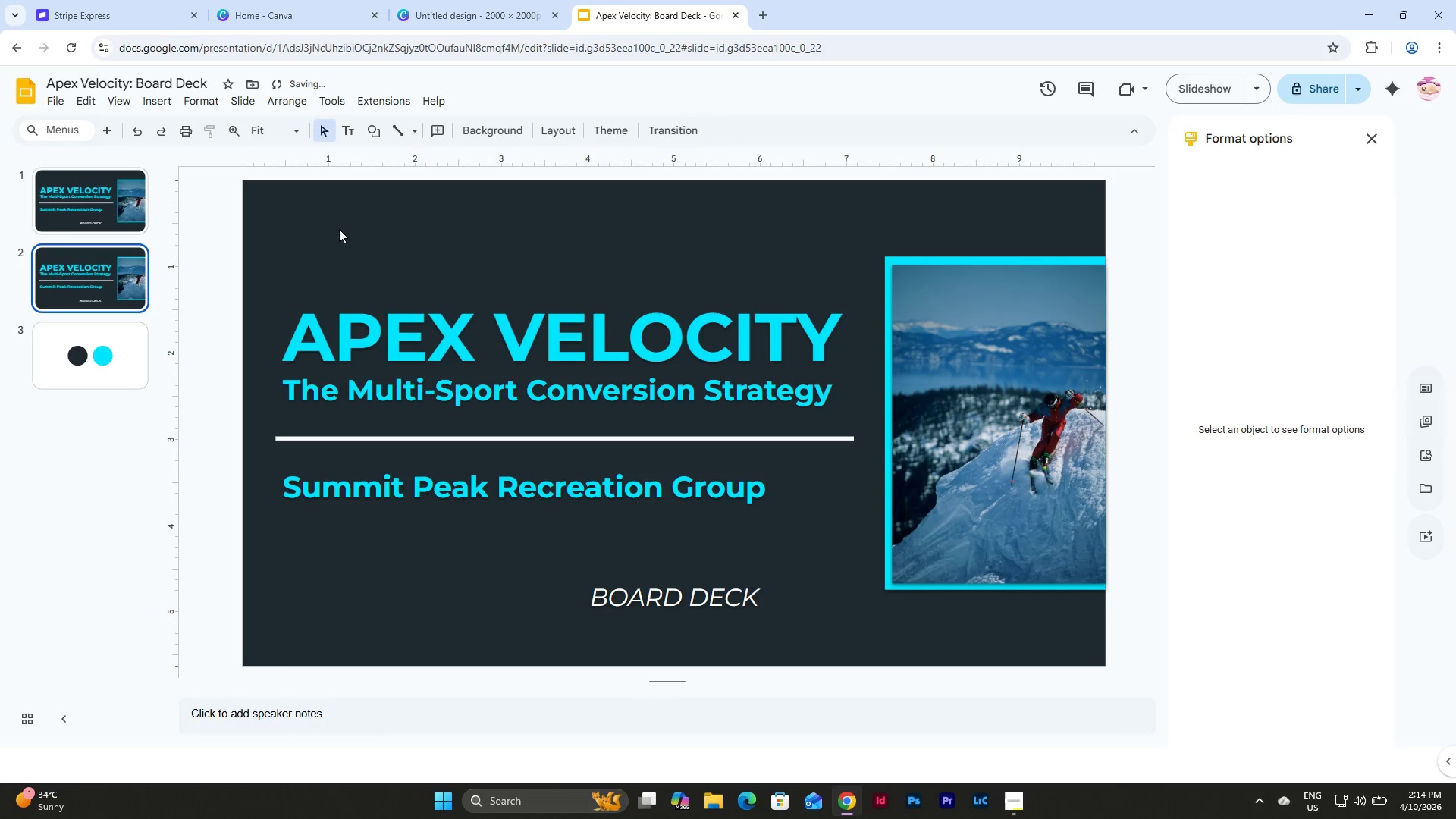 
left_click_drag(start_coordinate=[339, 229], to_coordinate=[997, 636])
 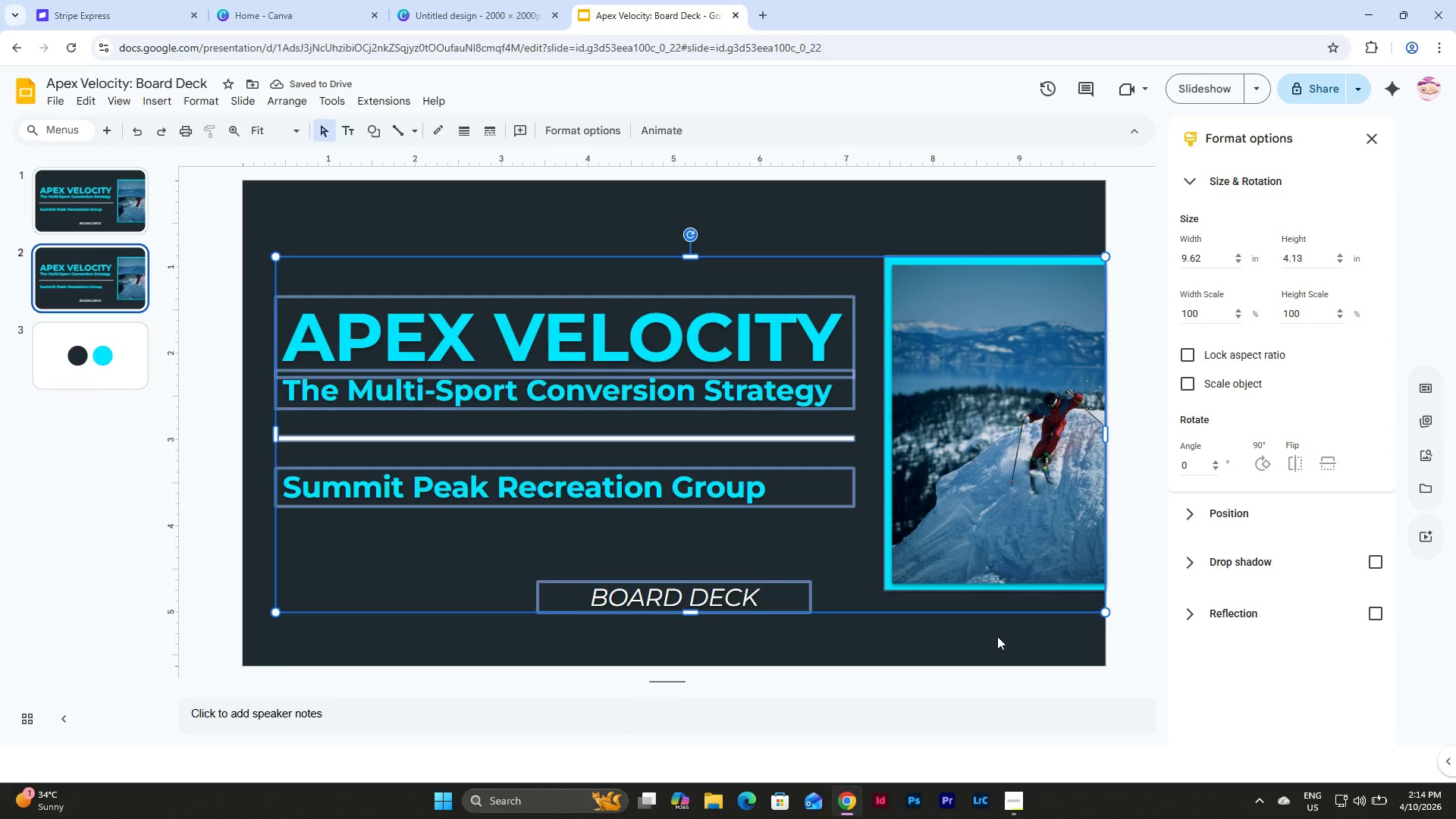 
key(Backspace)
 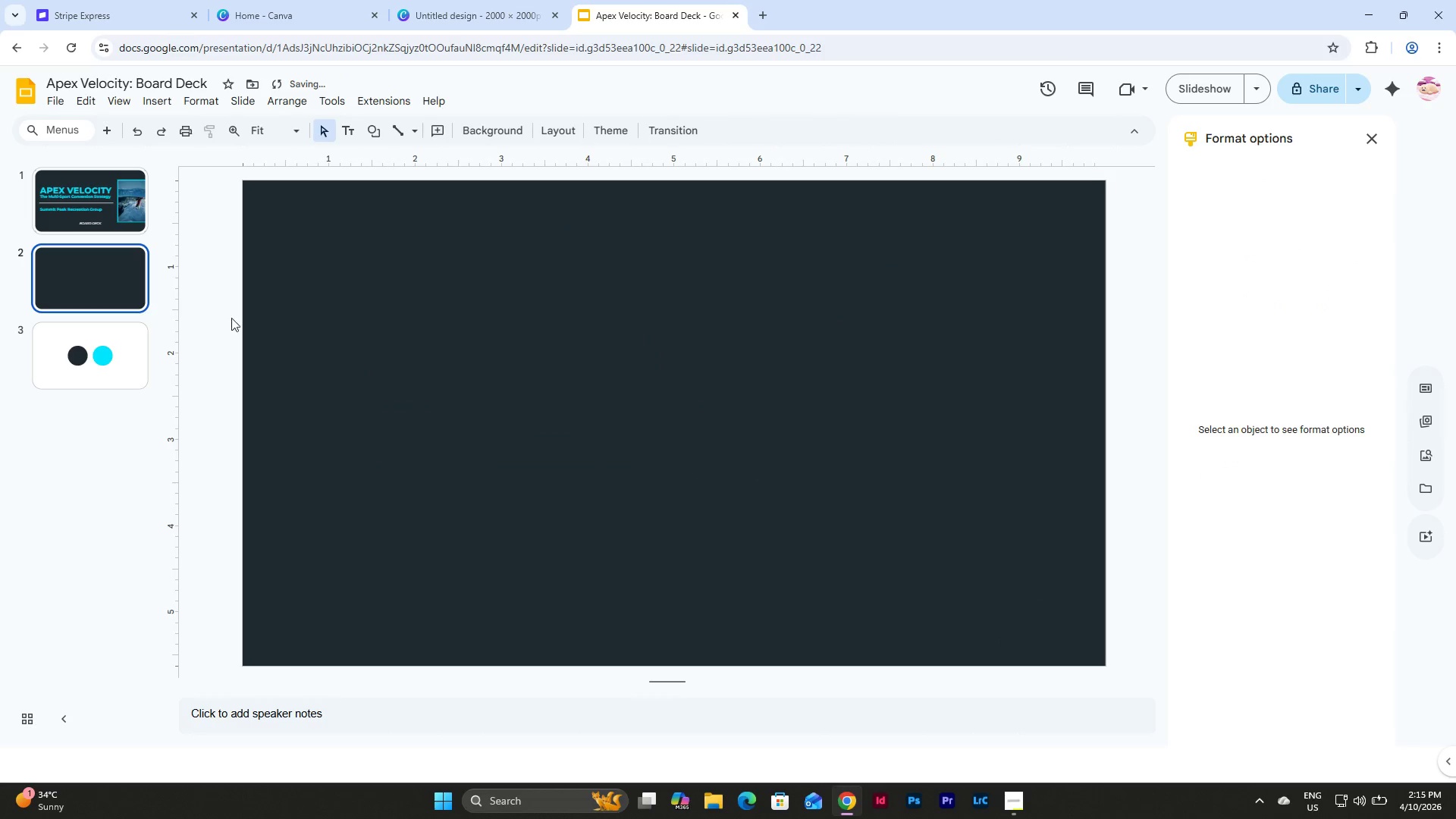 
left_click([95, 206])
 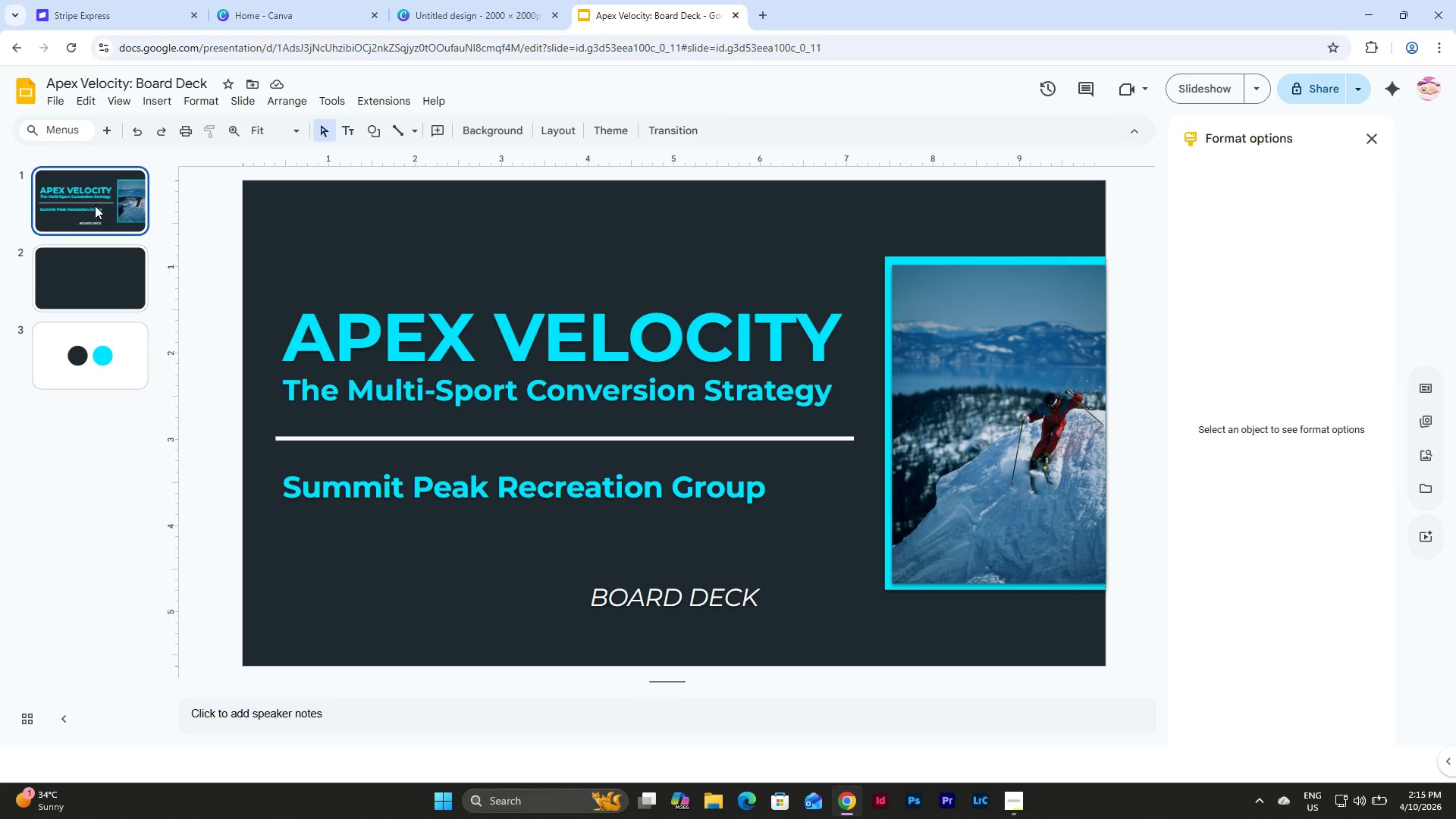 
wait(8.8)
 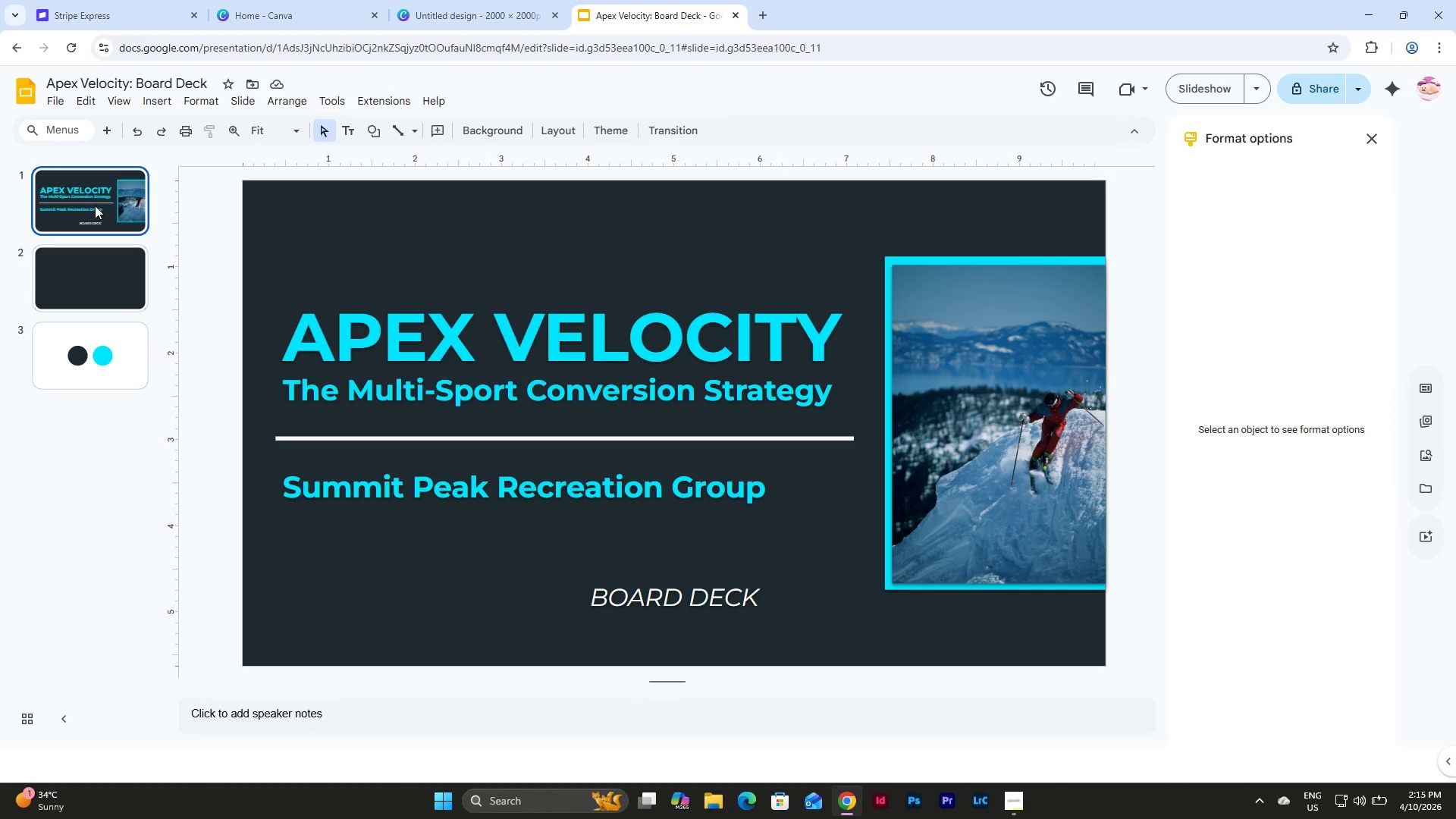 
left_click([117, 300])
 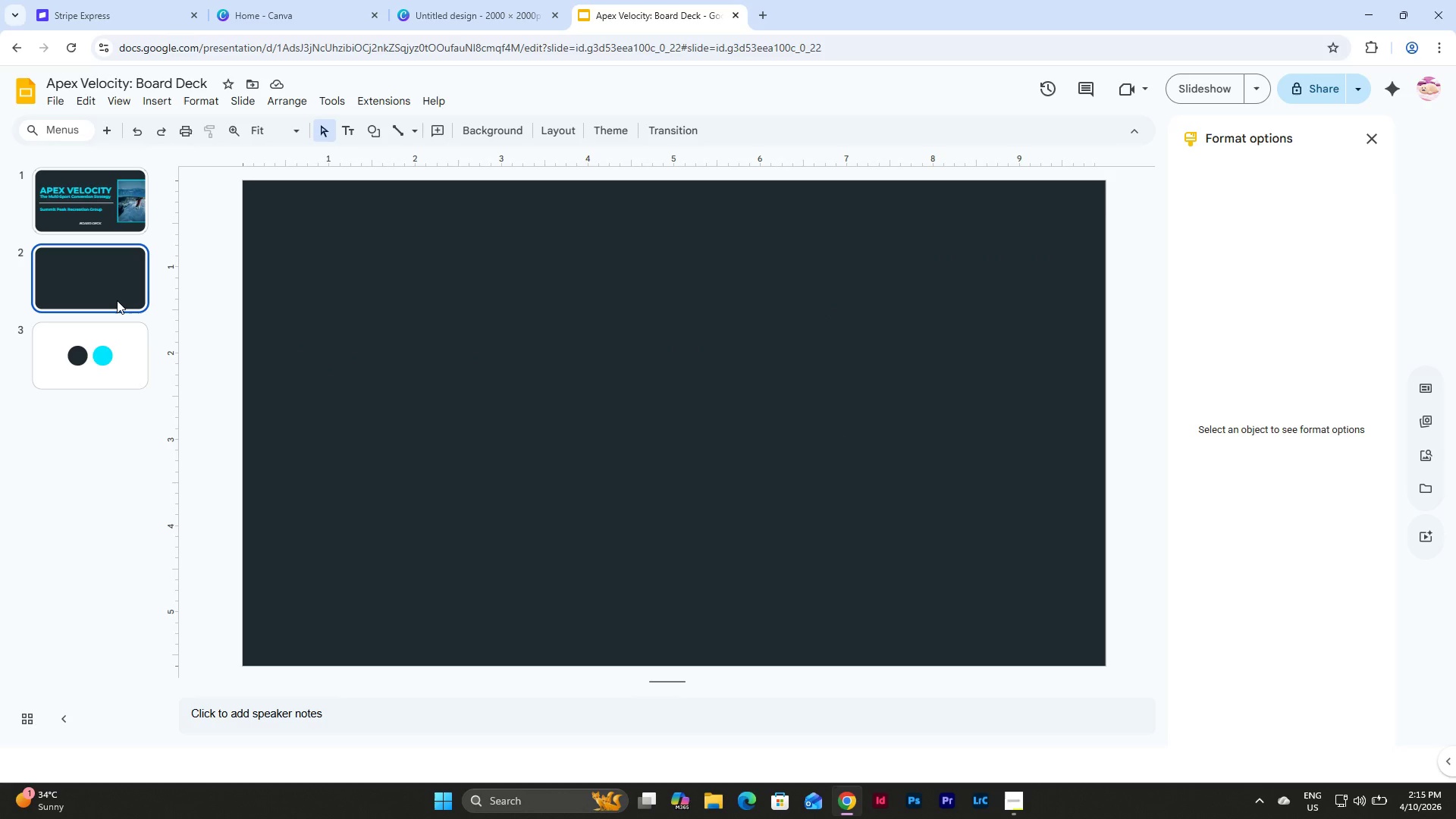 
left_click([102, 203])
 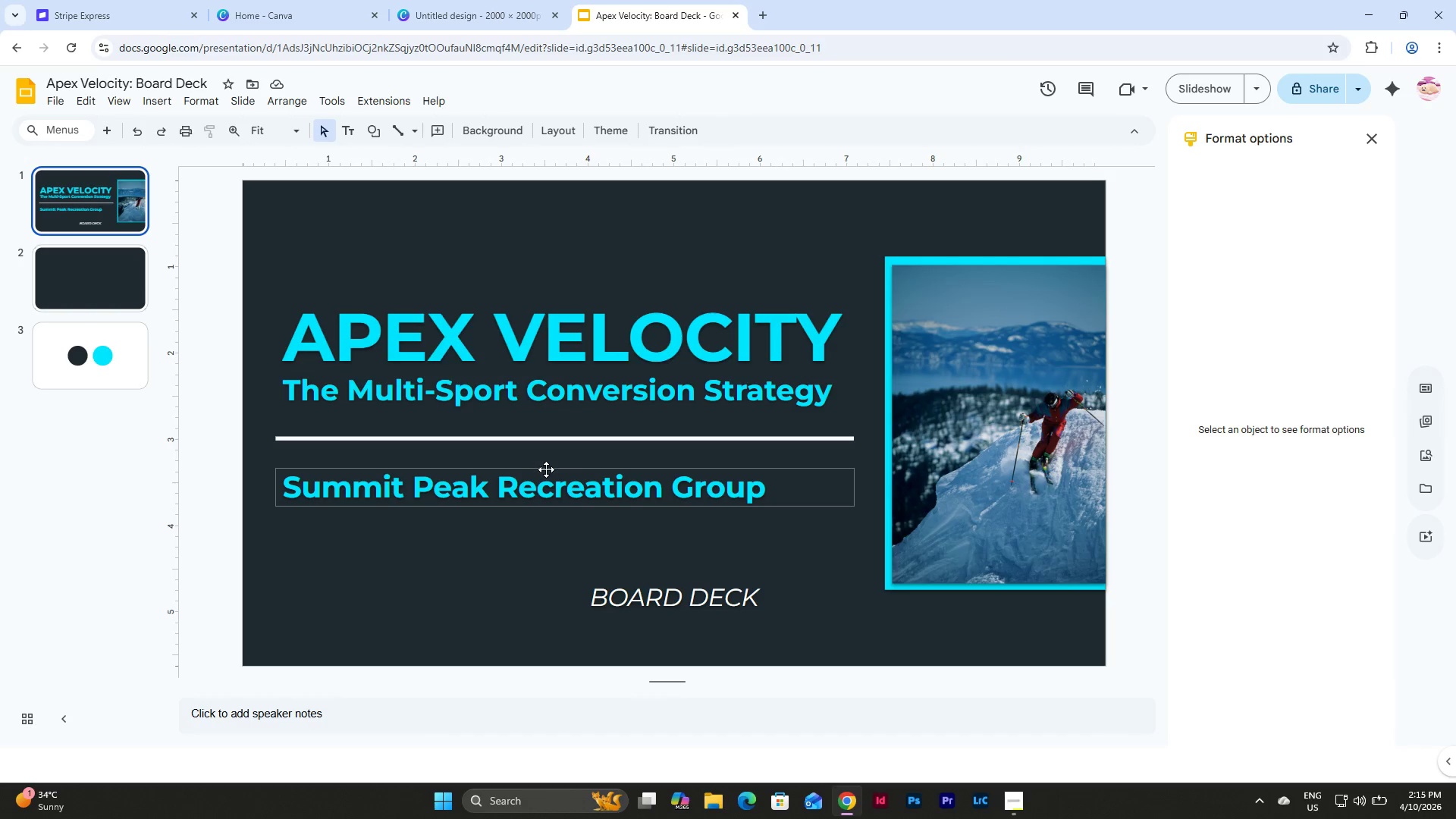 
left_click([546, 469])
 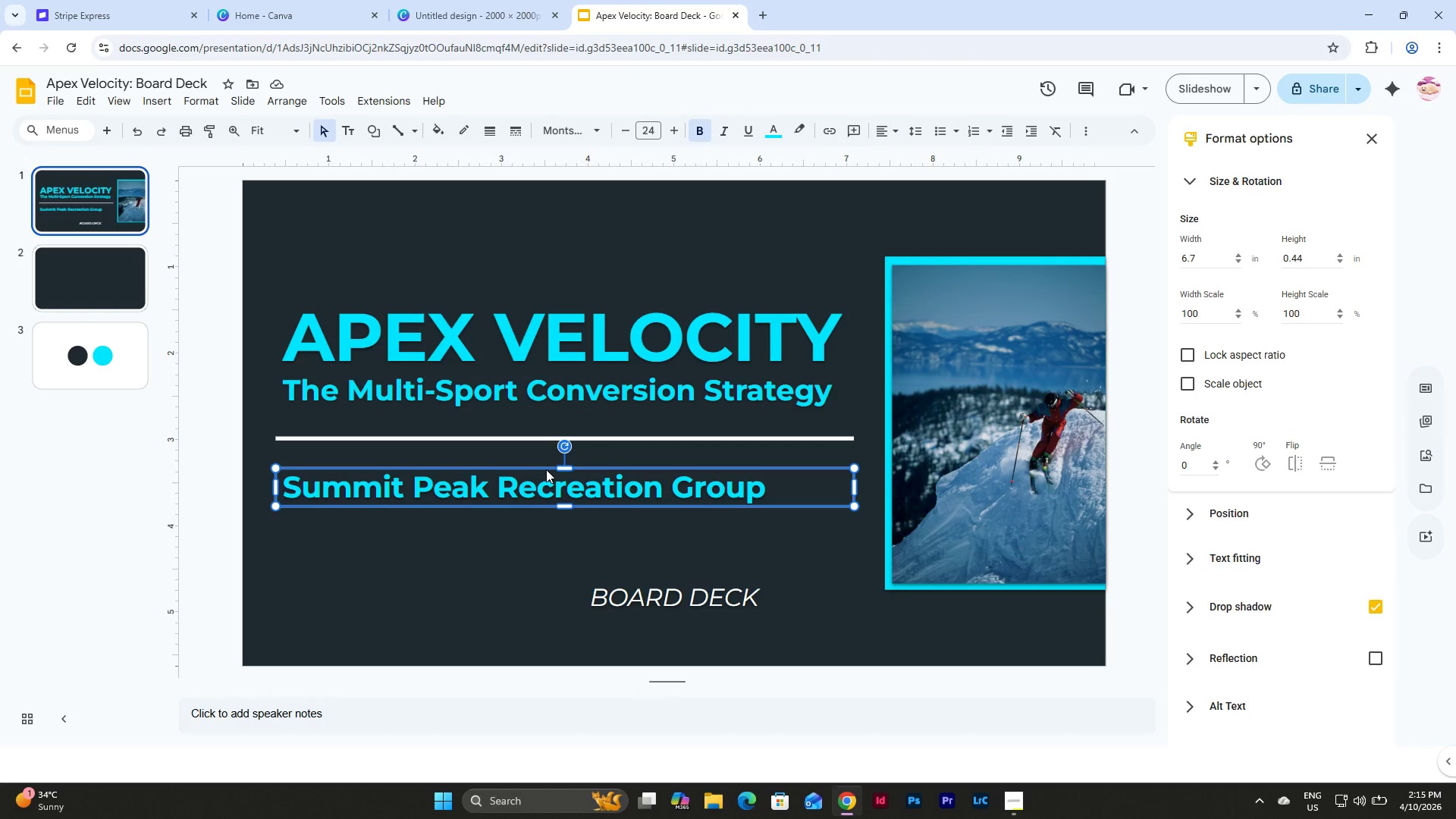 
key(Control+C)
 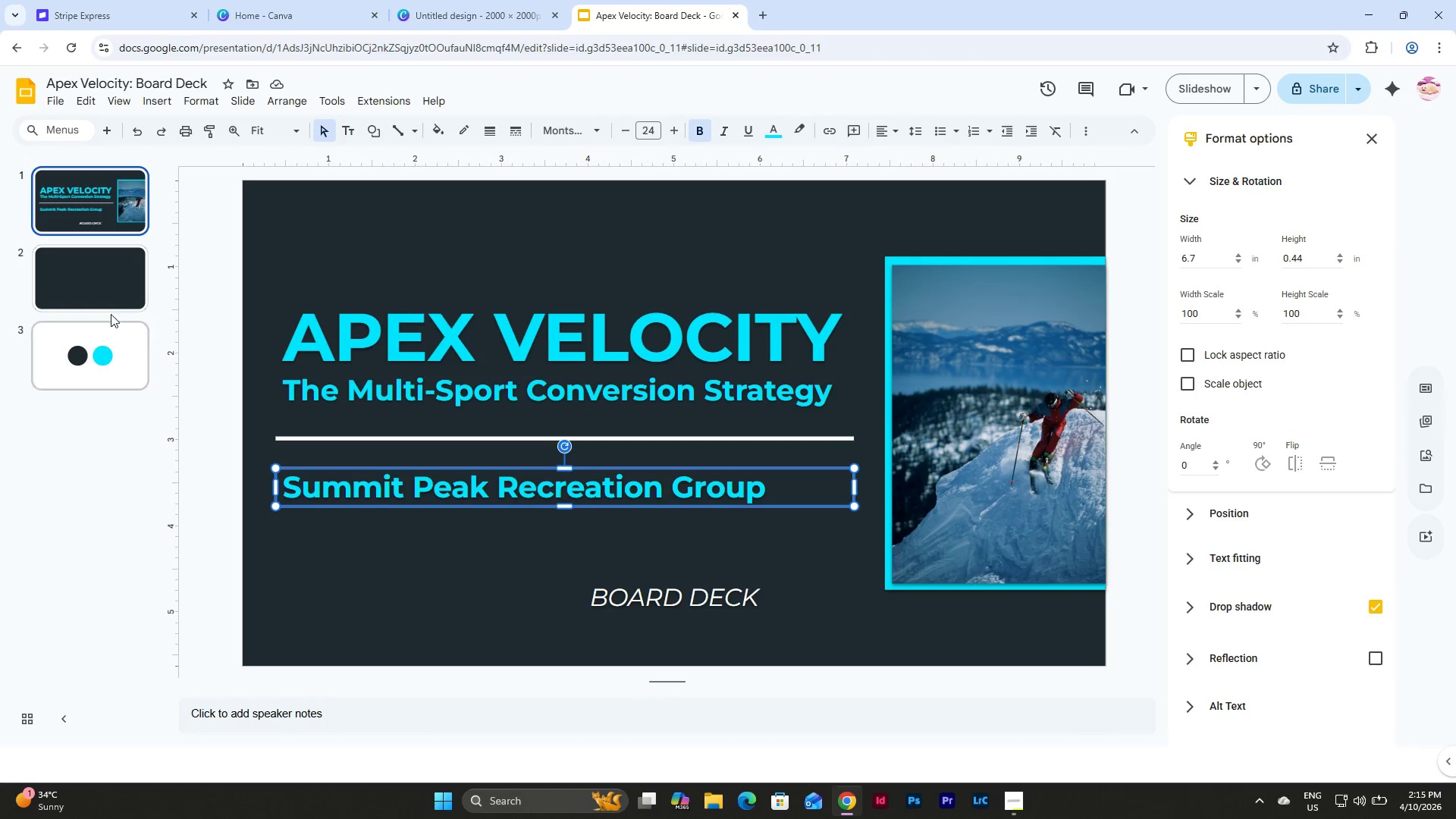 
left_click([62, 267])
 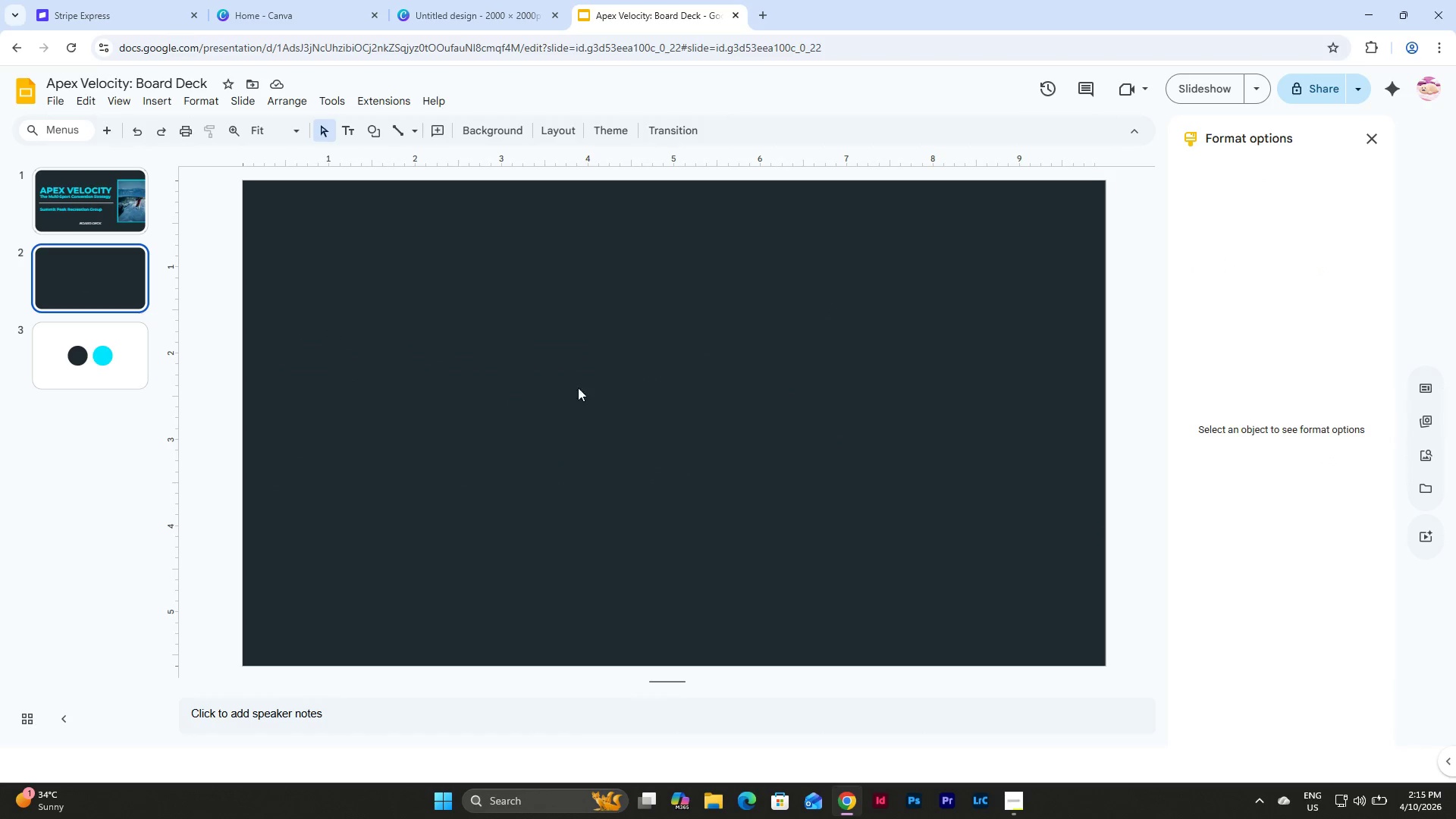 
left_click([642, 403])
 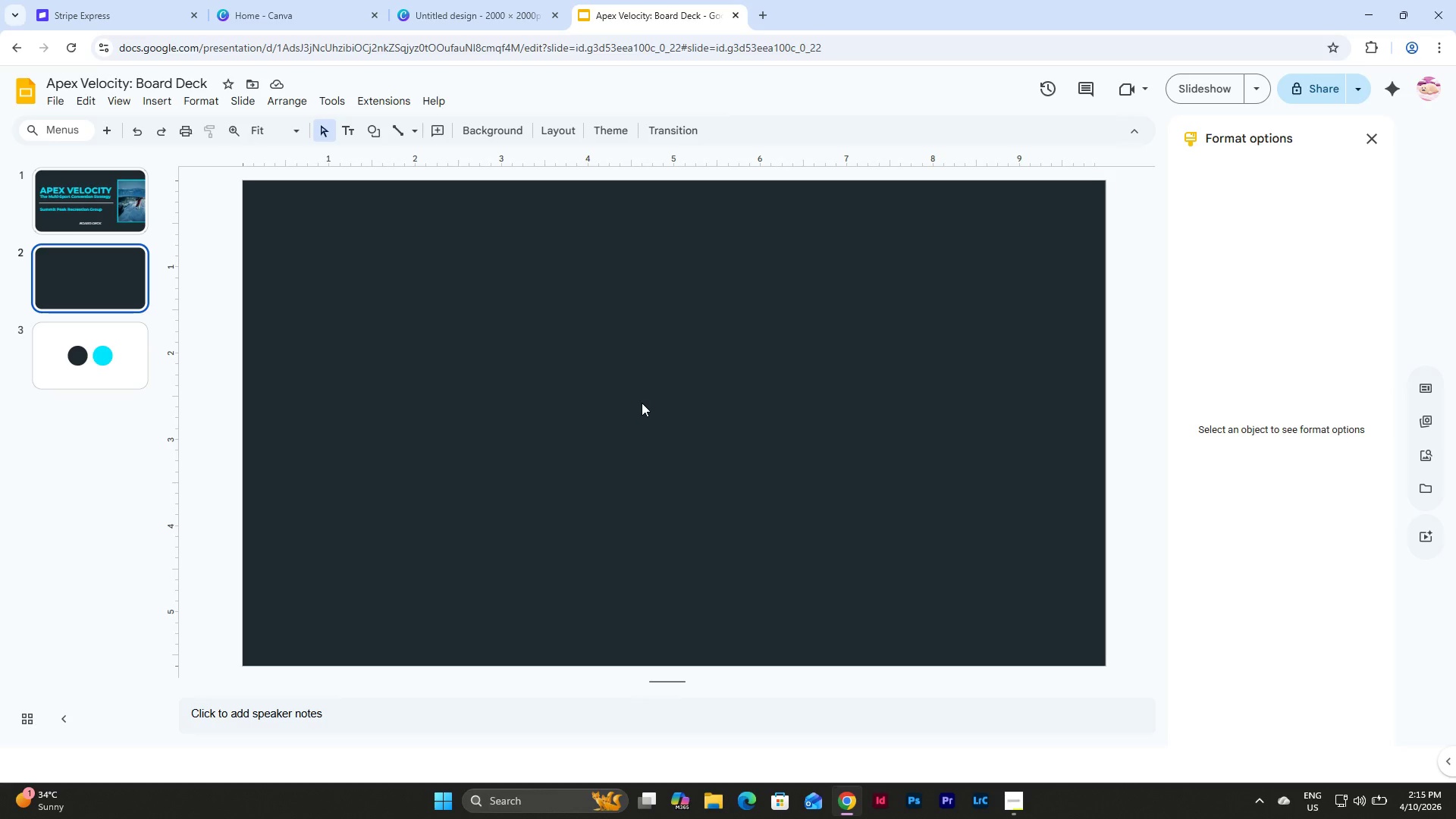 
key(Control+V)
 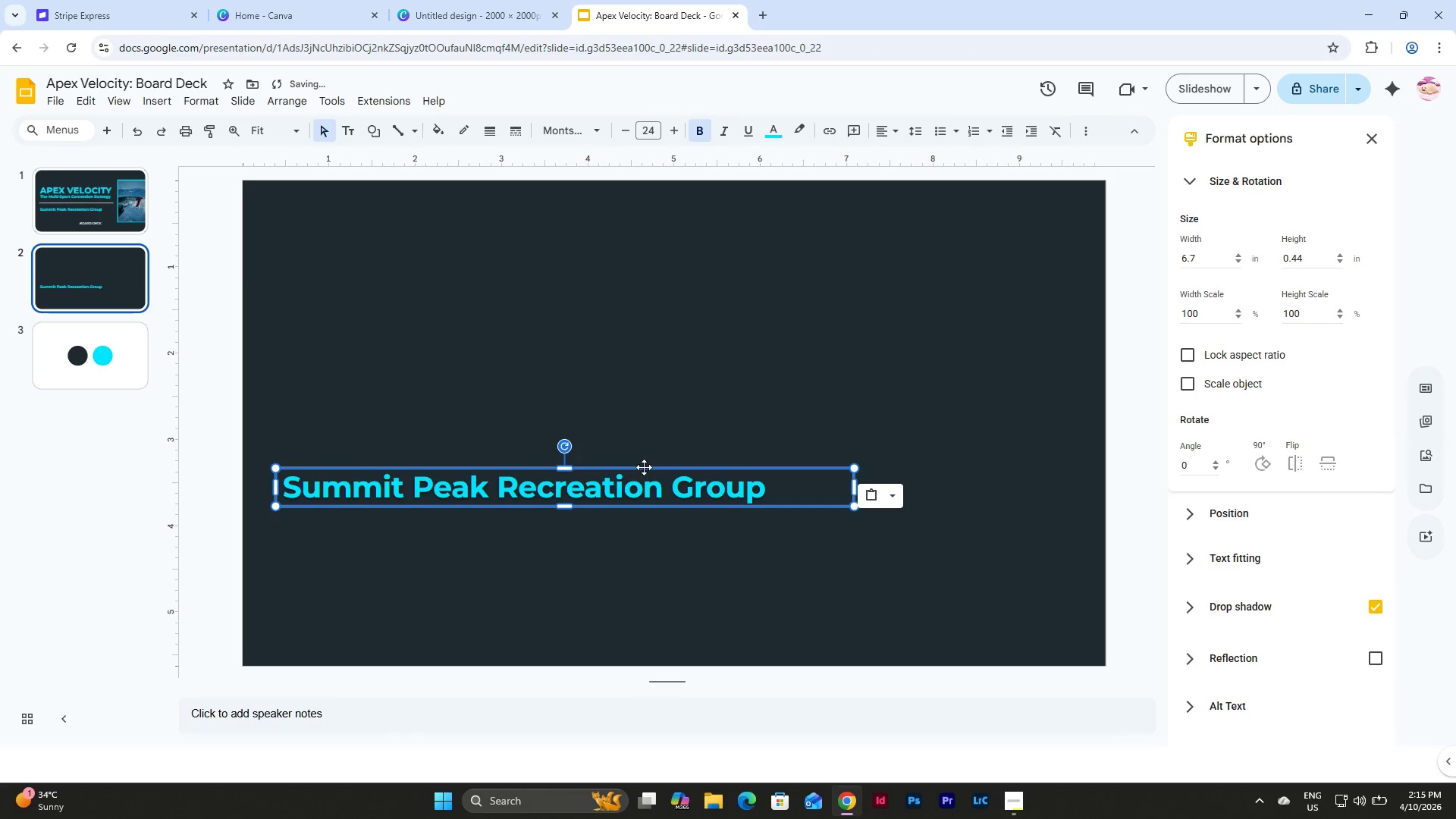 
left_click_drag(start_coordinate=[644, 467], to_coordinate=[756, 357])
 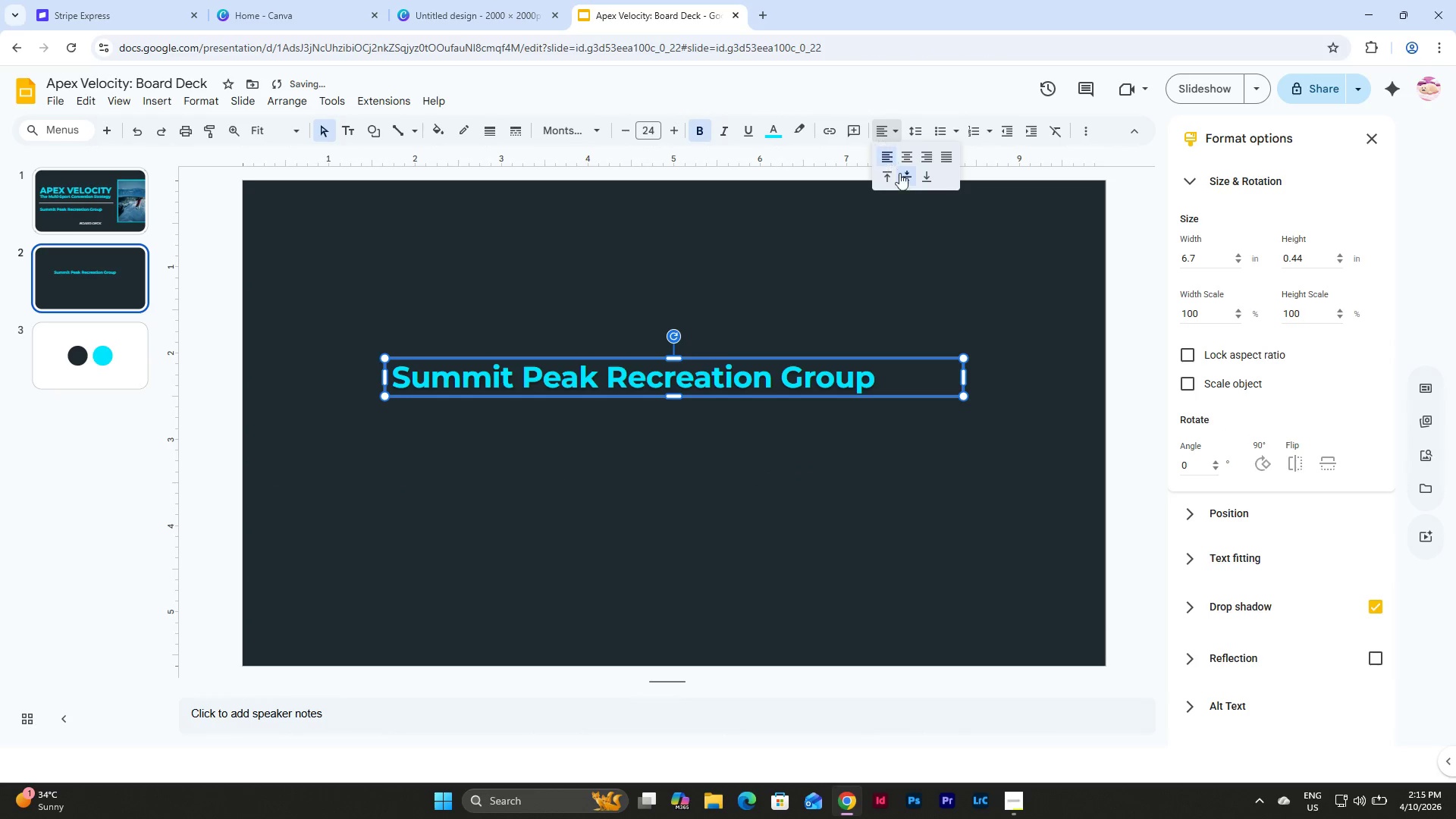 
left_click([906, 154])
 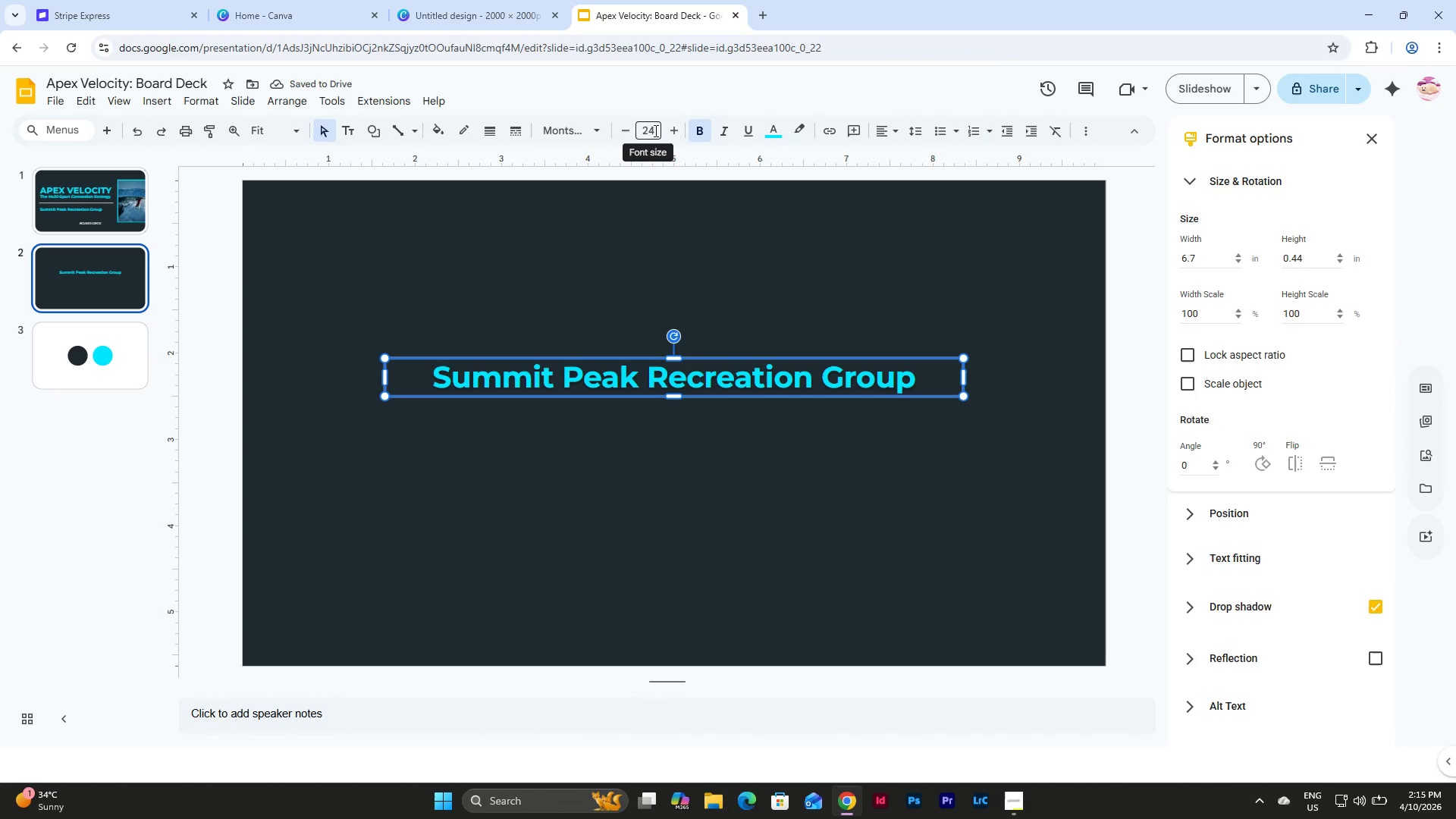 
wait(8.08)
 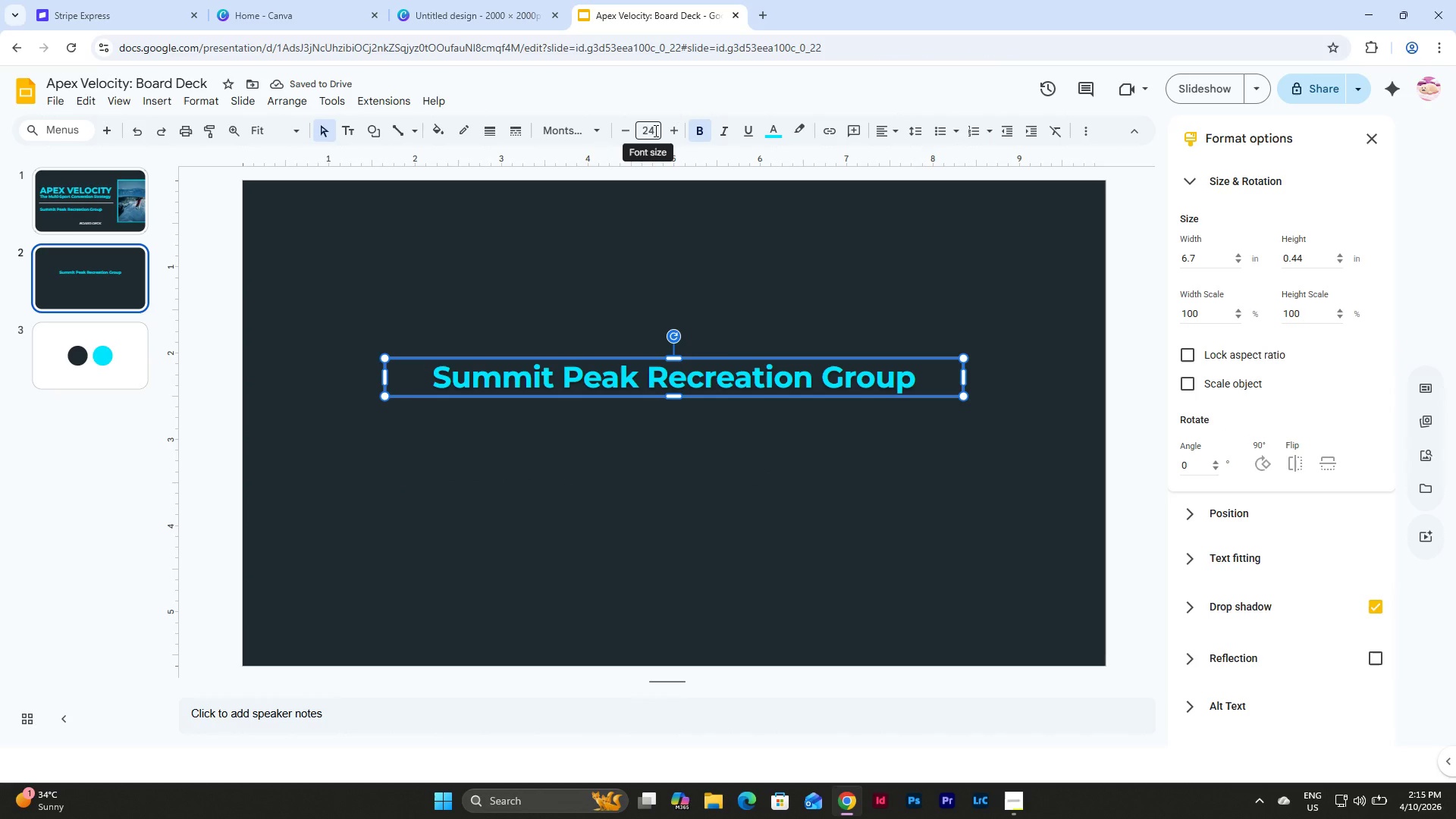 
double_click([673, 129])
 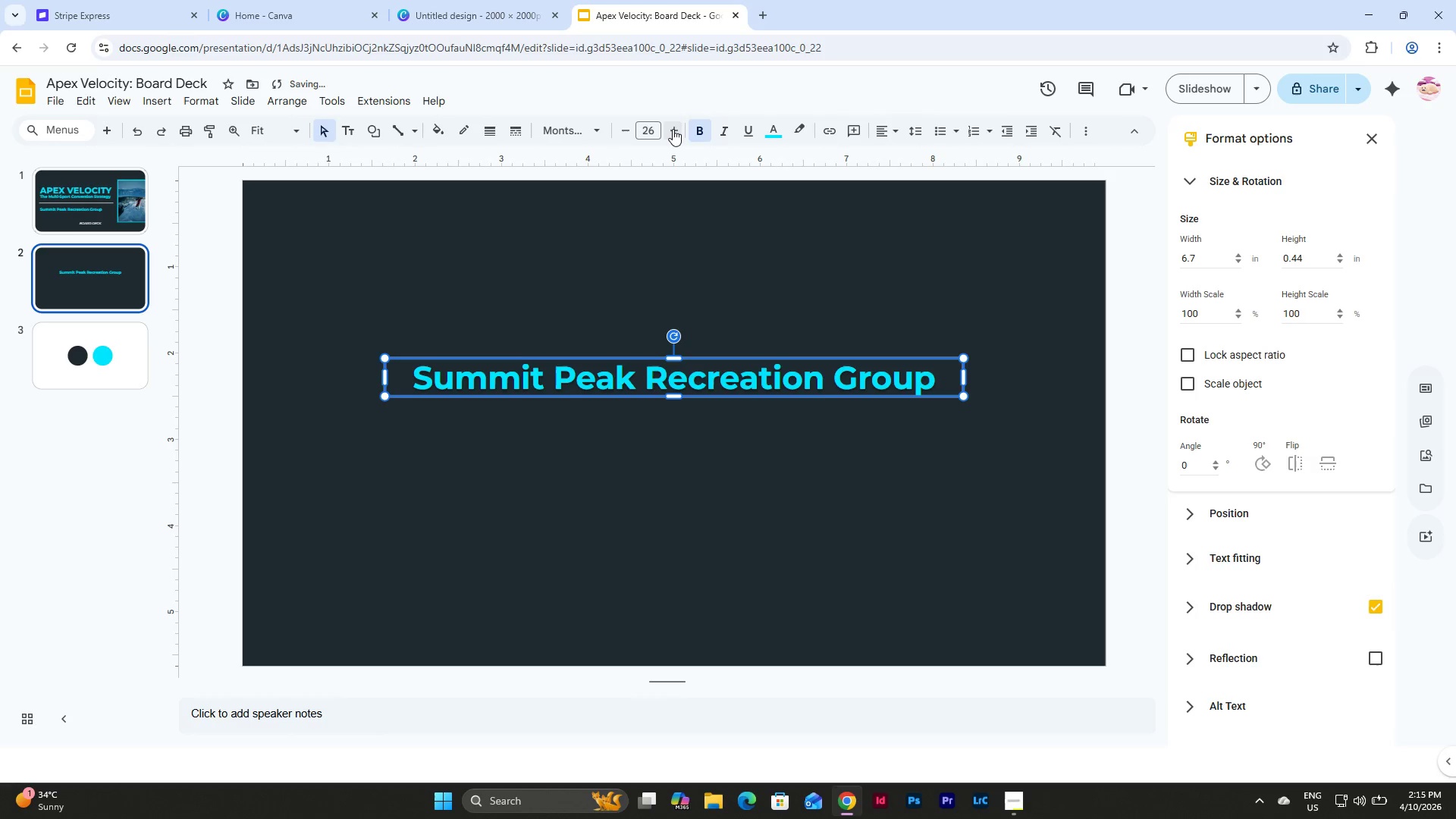 
triple_click([673, 129])
 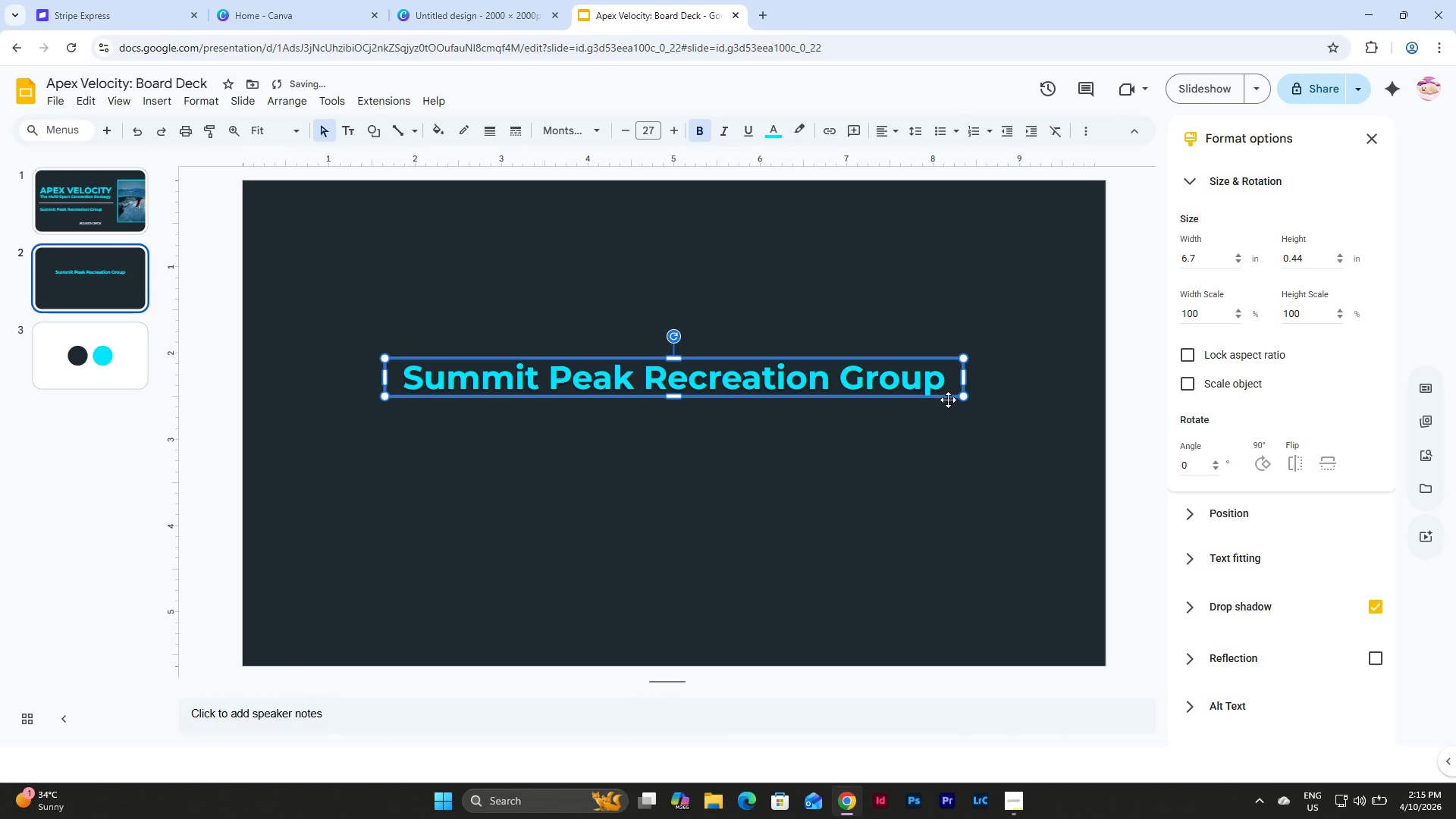 
left_click_drag(start_coordinate=[966, 378], to_coordinate=[1061, 389])
 